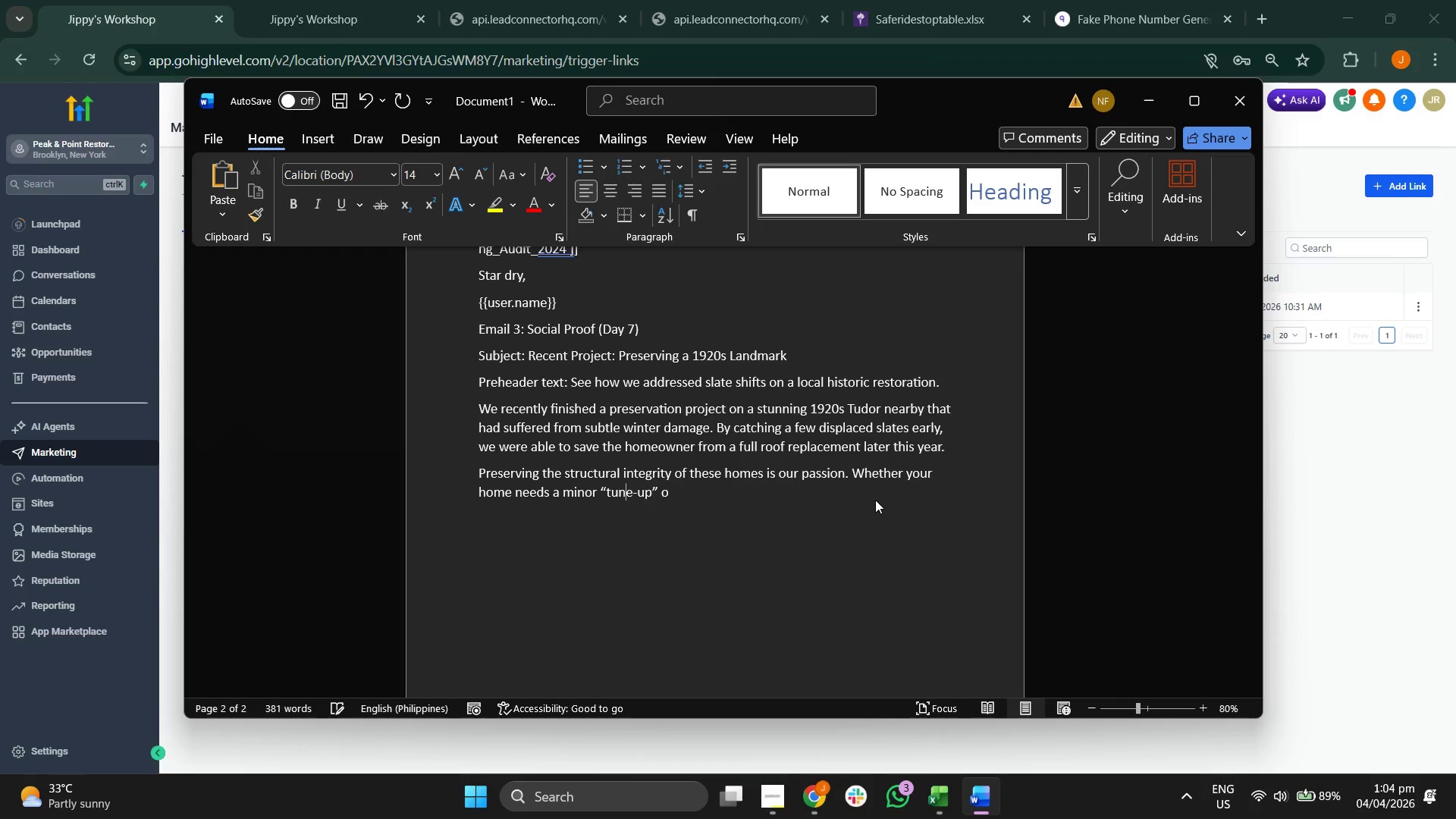 
key(ArrowRight)
 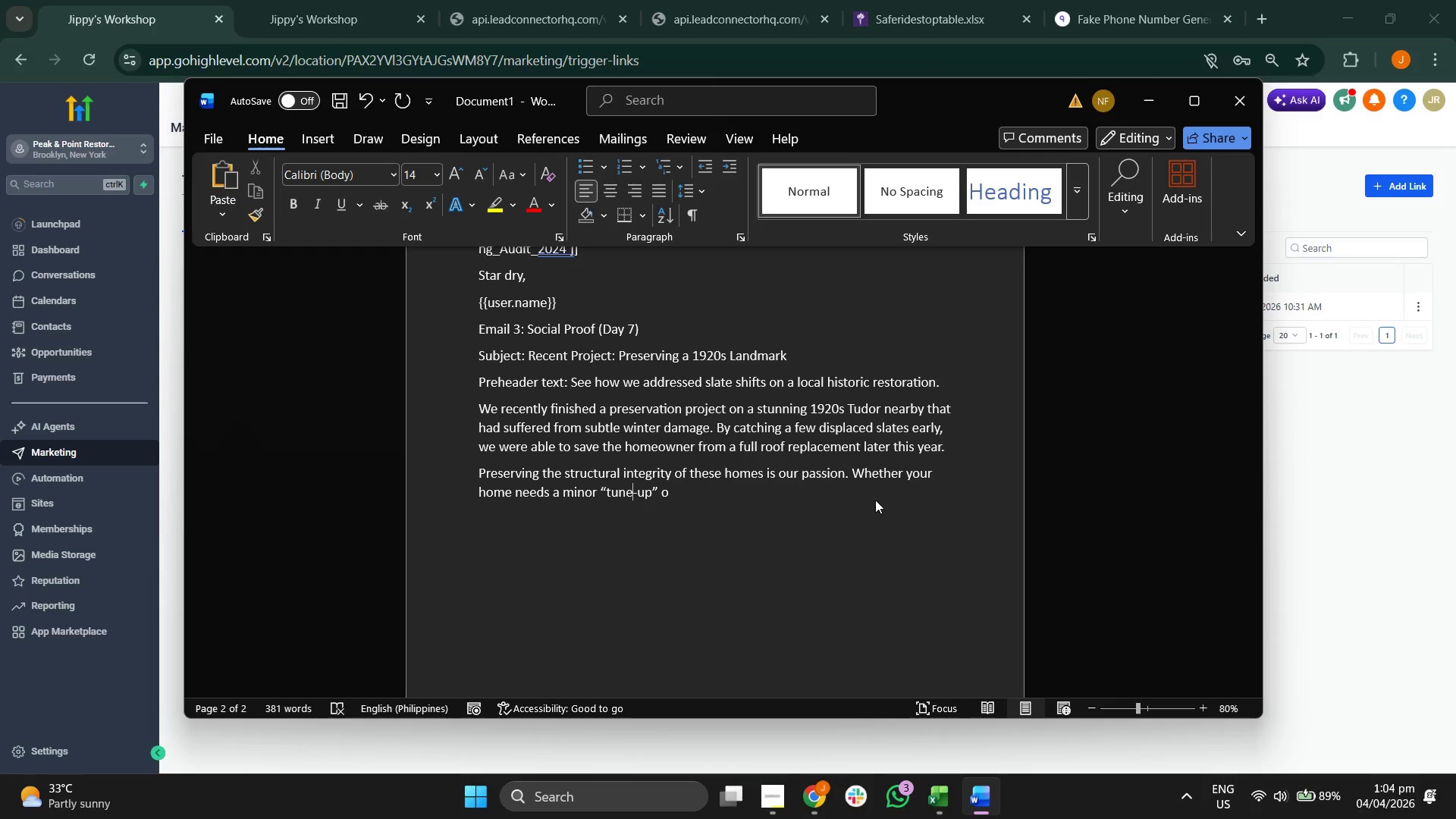 
key(ArrowRight)
 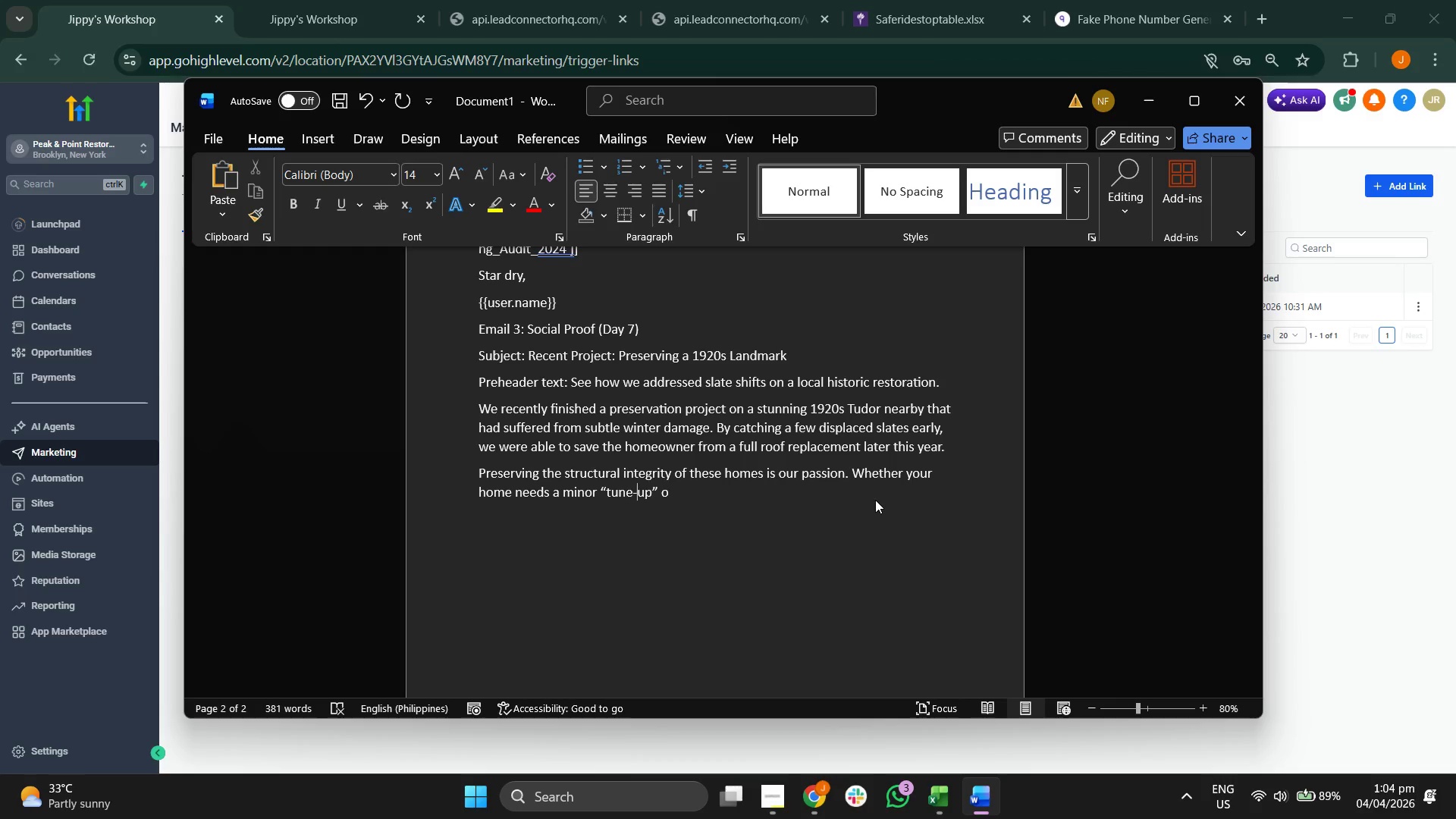 
key(ArrowRight)
 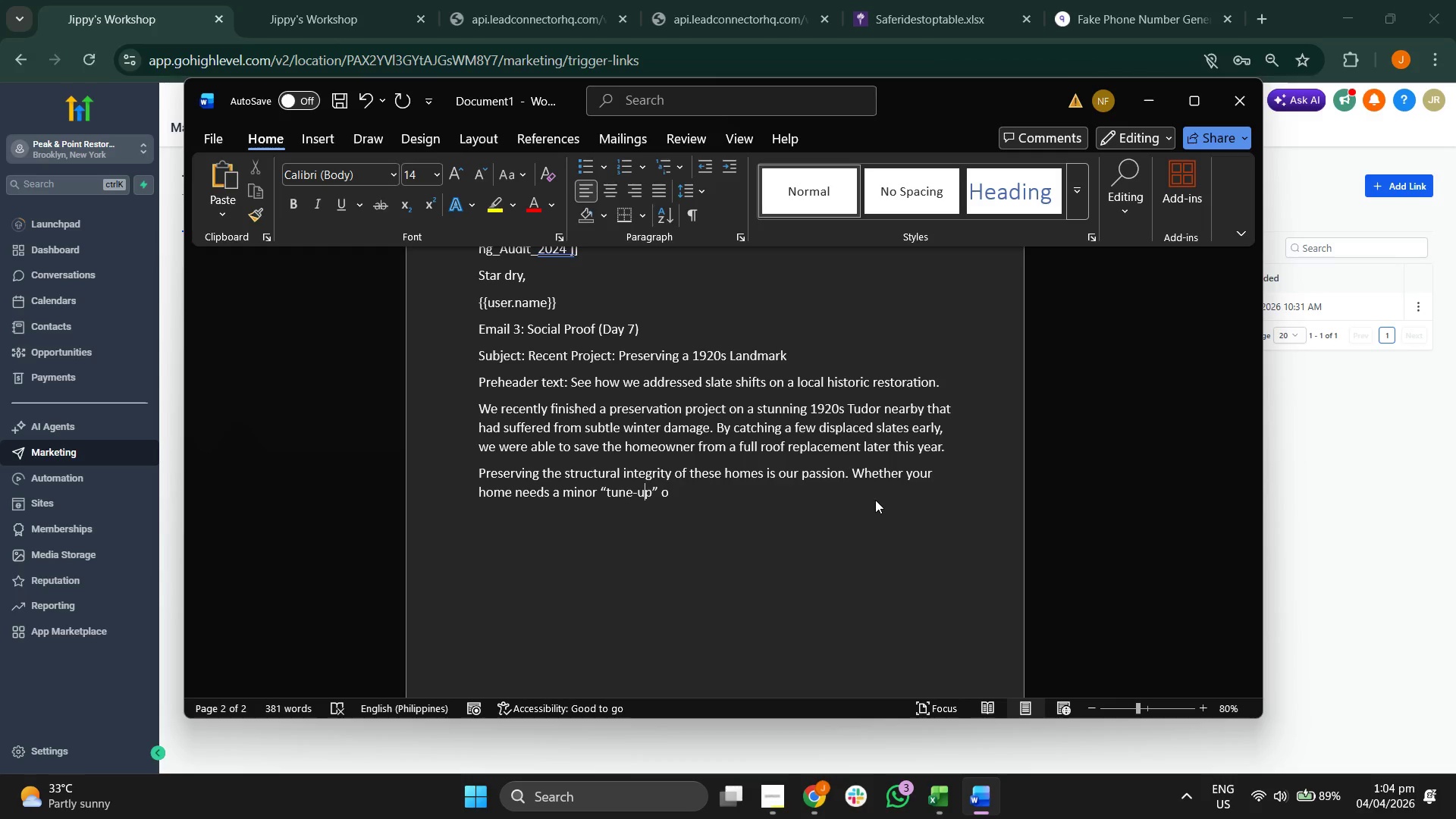 
key(ArrowRight)
 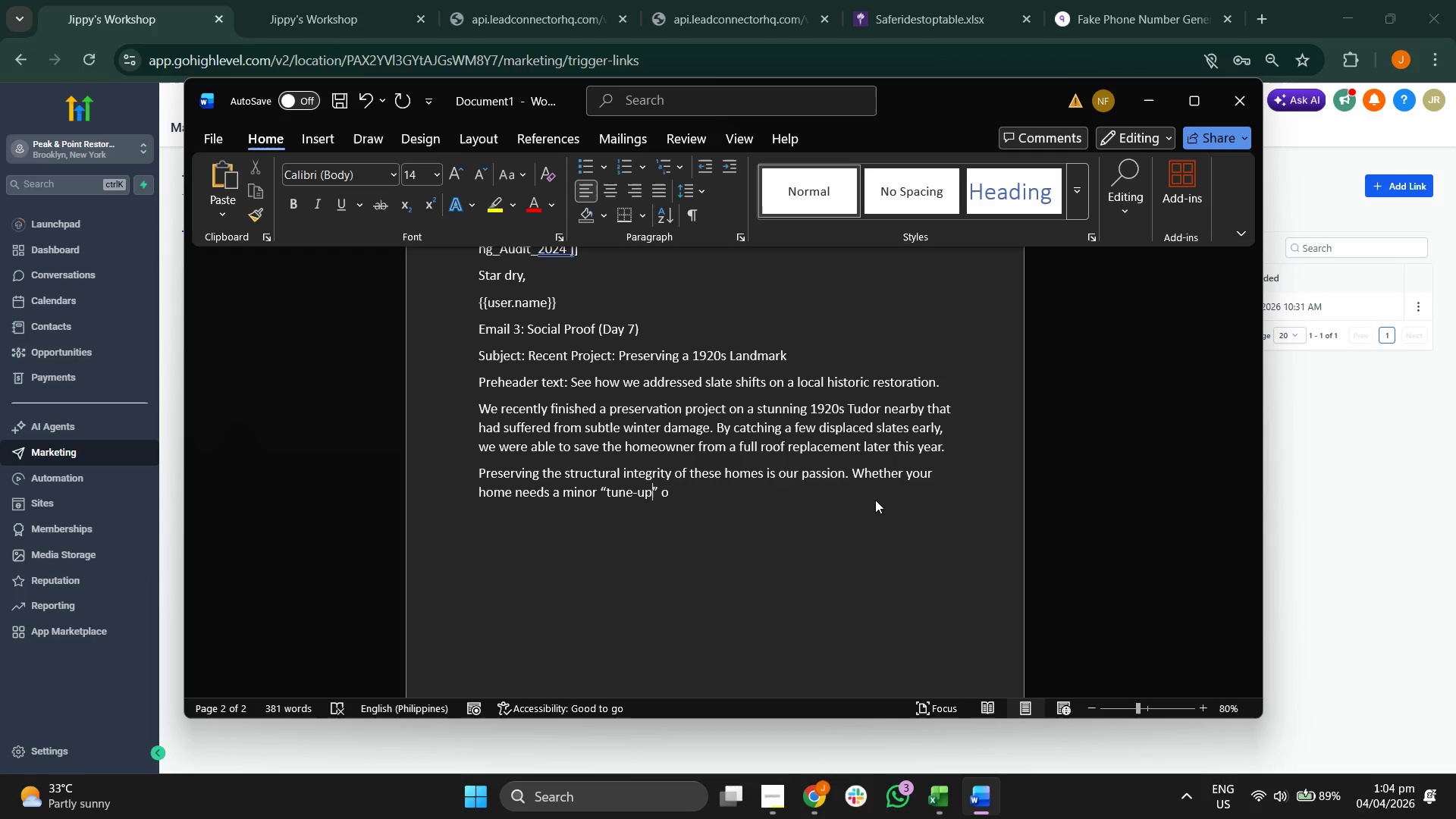 
key(ArrowRight)
 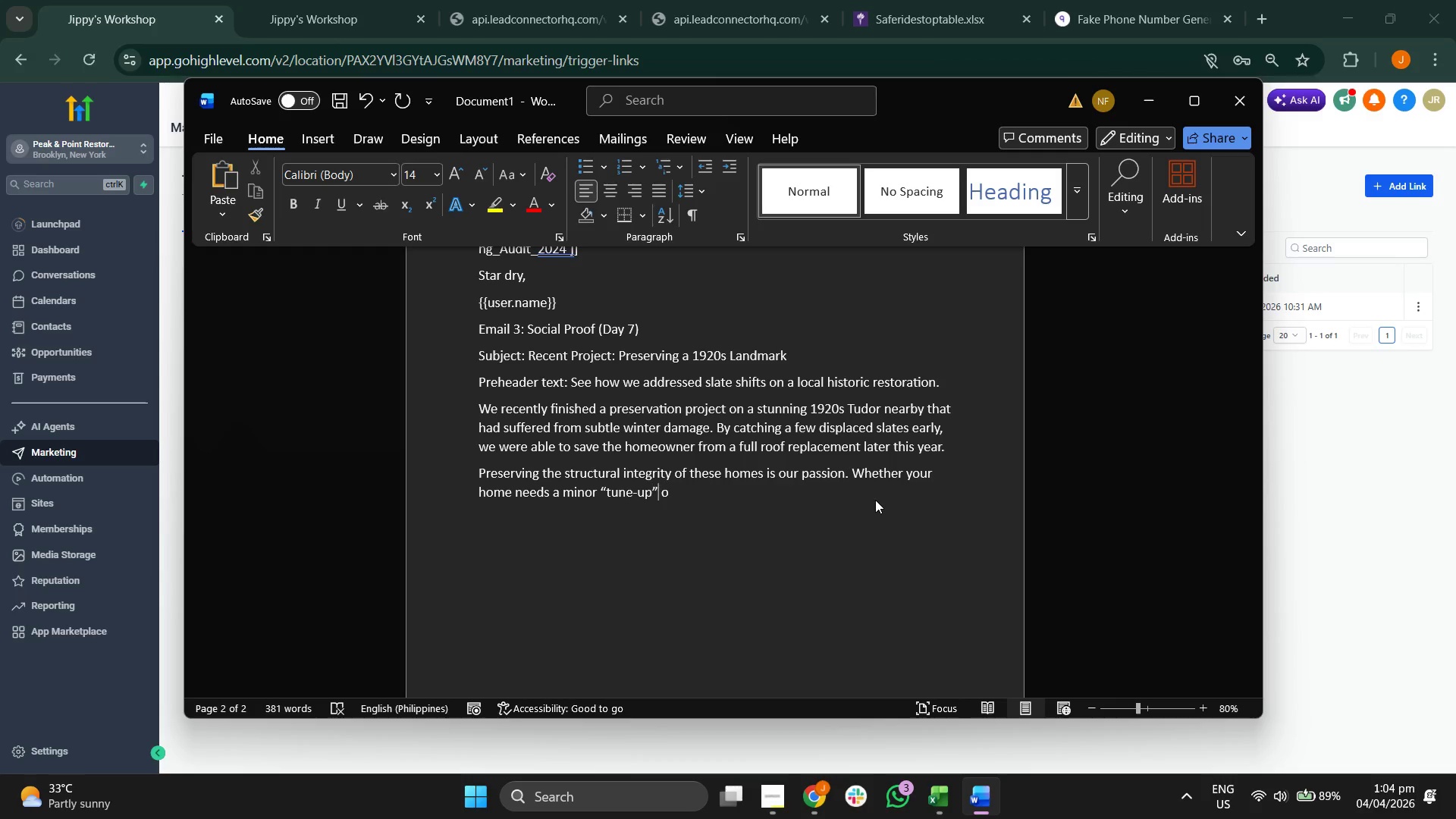 
key(ArrowRight)
 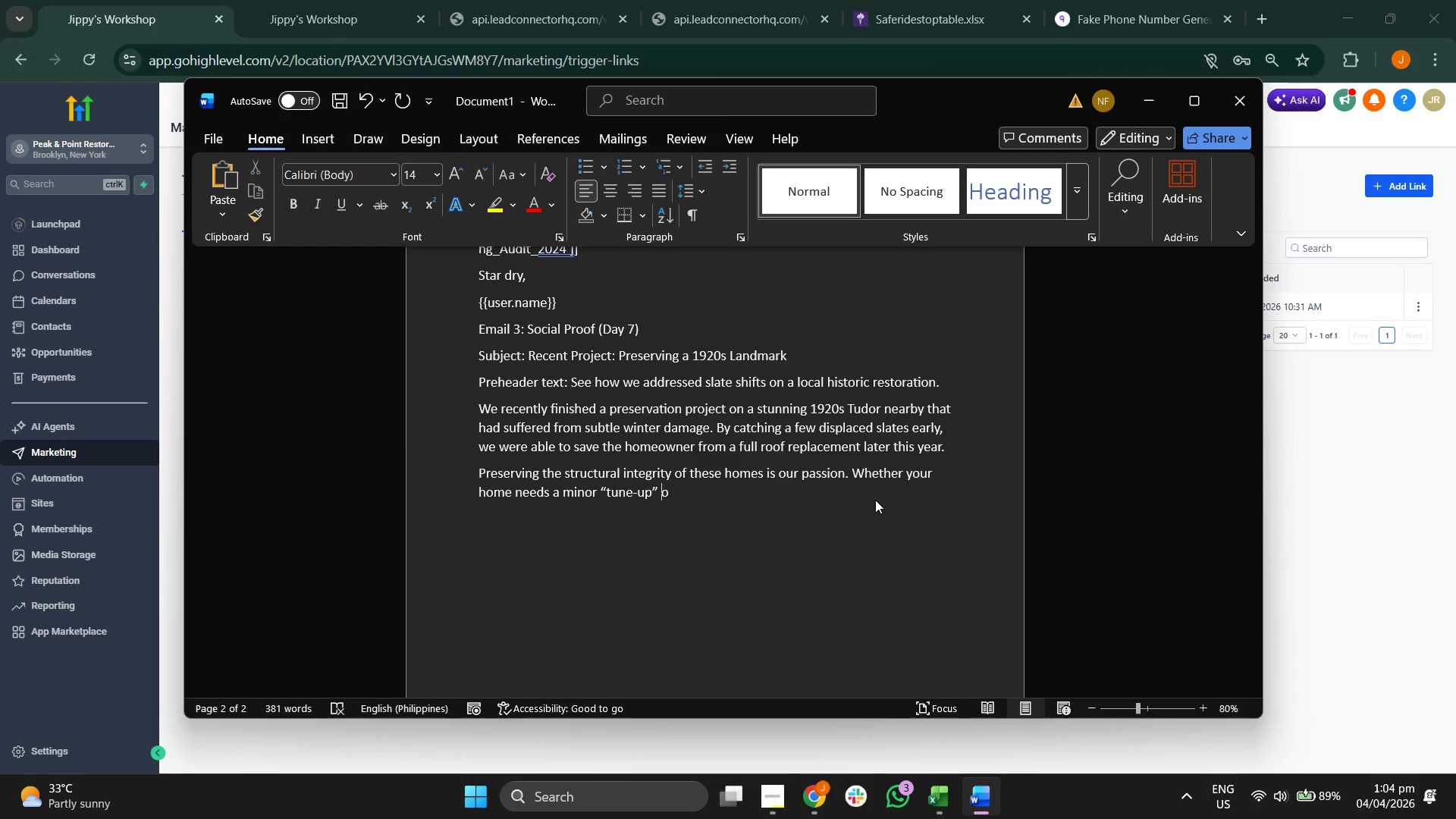 
key(ArrowRight)
 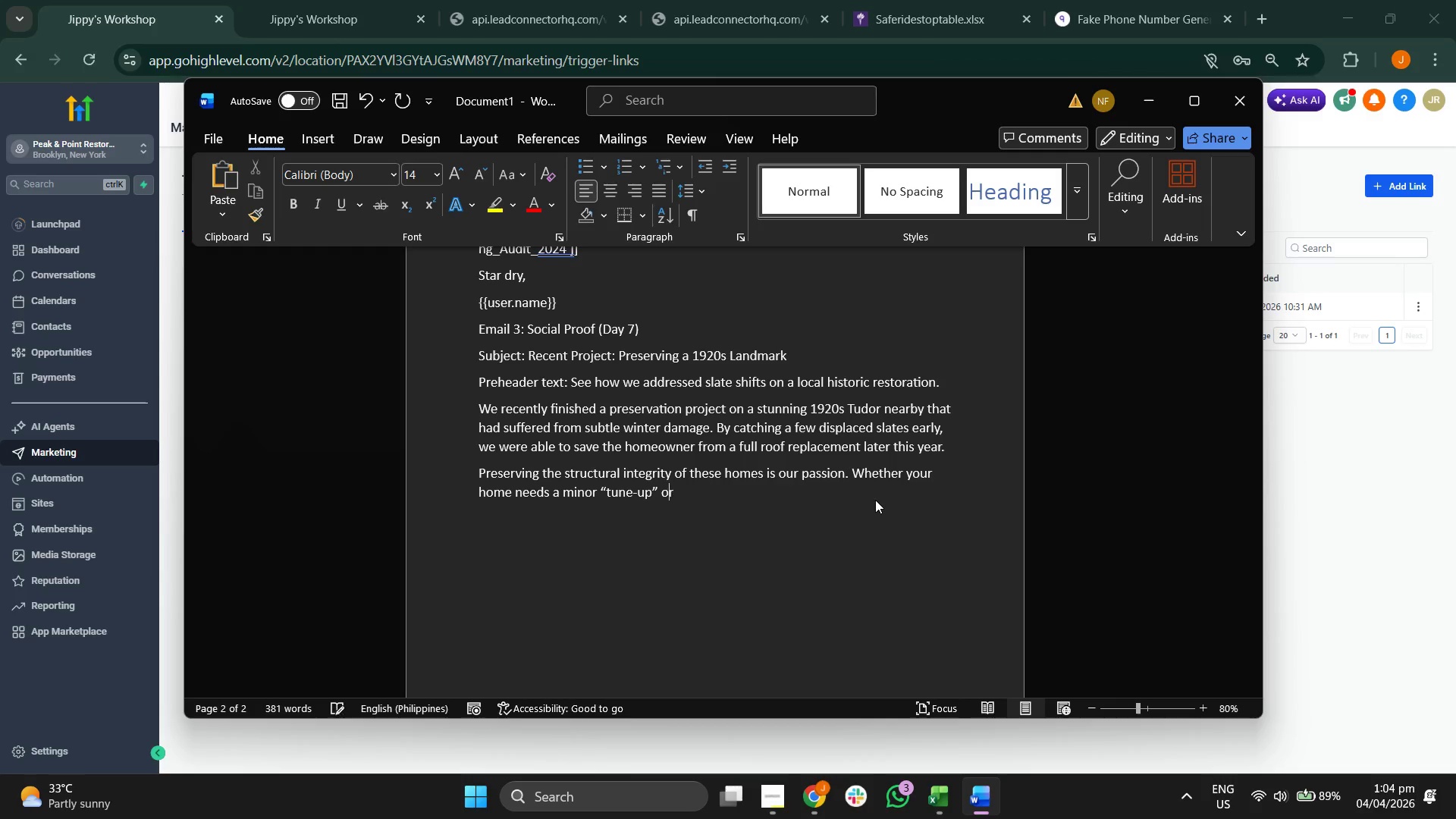 
type(r just a cla)
key(Backspace)
type(ea n)
key(Backspace)
key(Backspace)
type(n bill of t)
key(Backspace)
type(hel)
key(Backspace)
type(alth )
key(Backspace)
type(, we're here to help man)
key(Backspace)
type(intain the legacy of your proep)
key(Backspace)
key(Backspace)
type(perty.)
 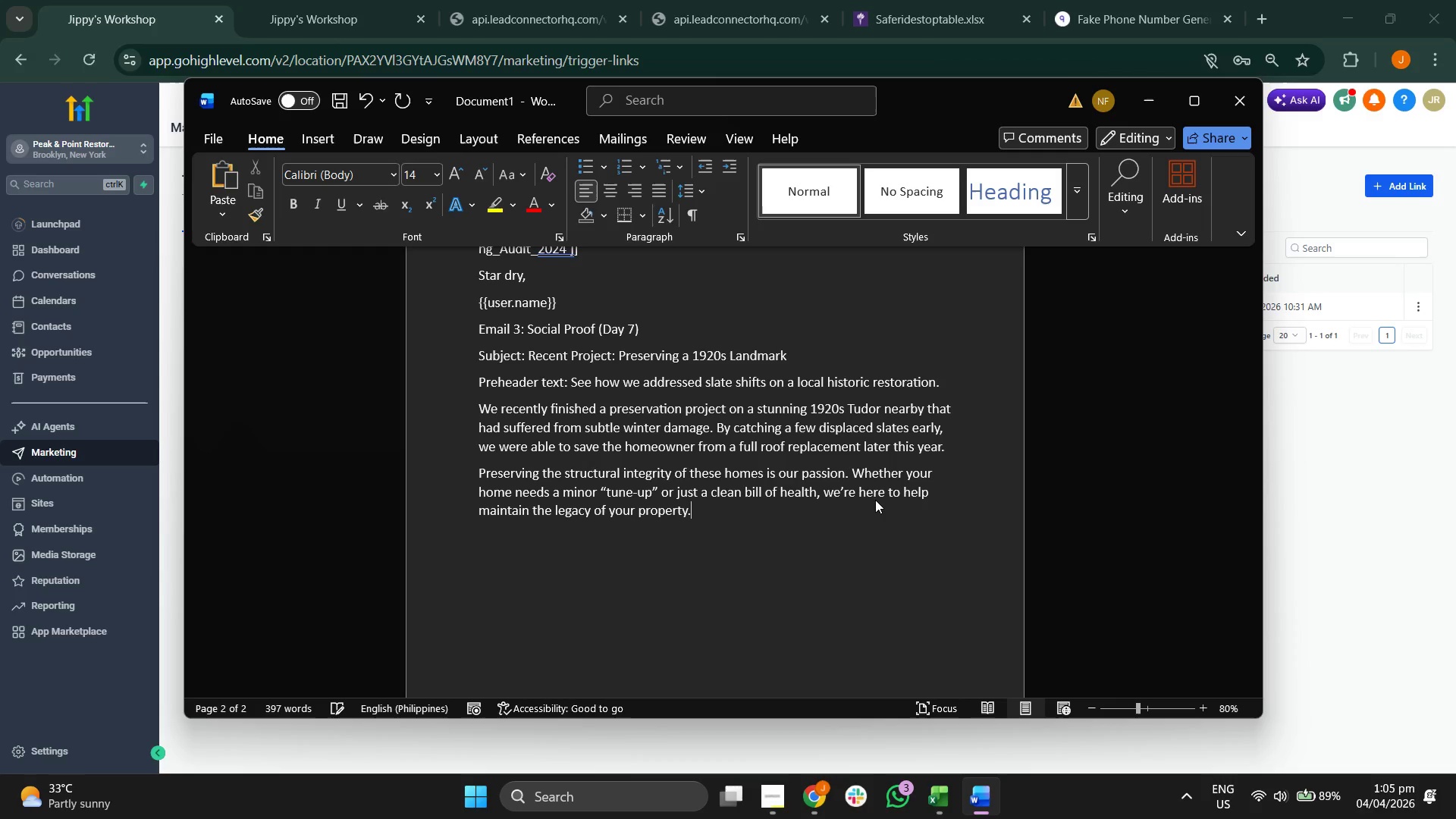 
key(Enter)
 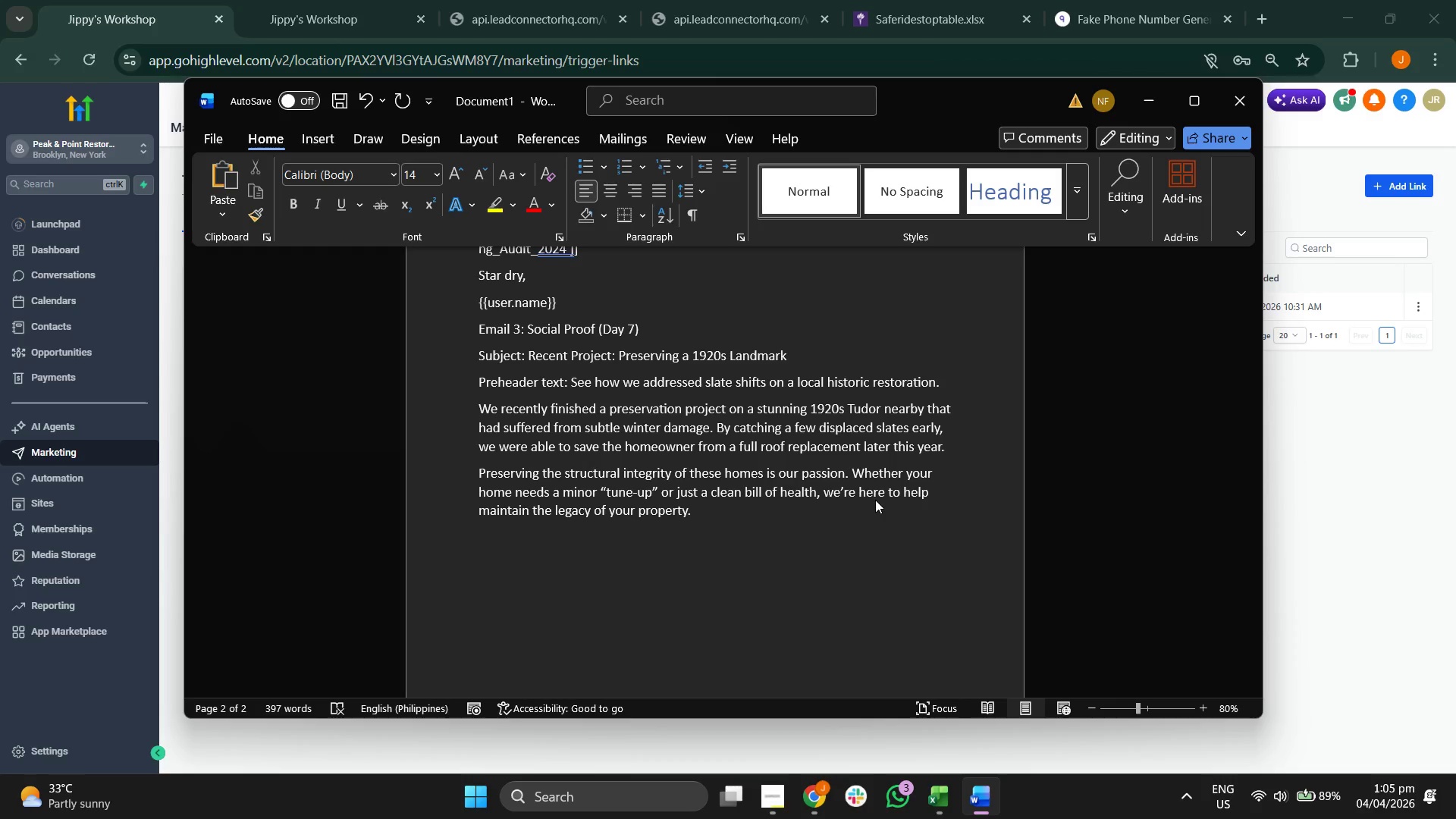 
type(If you haven't had a h)
key(Backspace)
type(chance l)
key(Backspace)
type(to look at your roofi)
key(Backspace)
type(line or chimen)
key(Backspace)
key(Backspace)
type(ney since the snow e)
key(Backspace)
type(melted, let us ganl)
key(Backspace)
key(Backspace)
key(Backspace)
type(han)
key(Backspace)
key(Backspace)
key(Backspace)
key(Backspace)
type(handle the ladder work to)
key(Backspace)
key(Backspace)
type(for you.)
 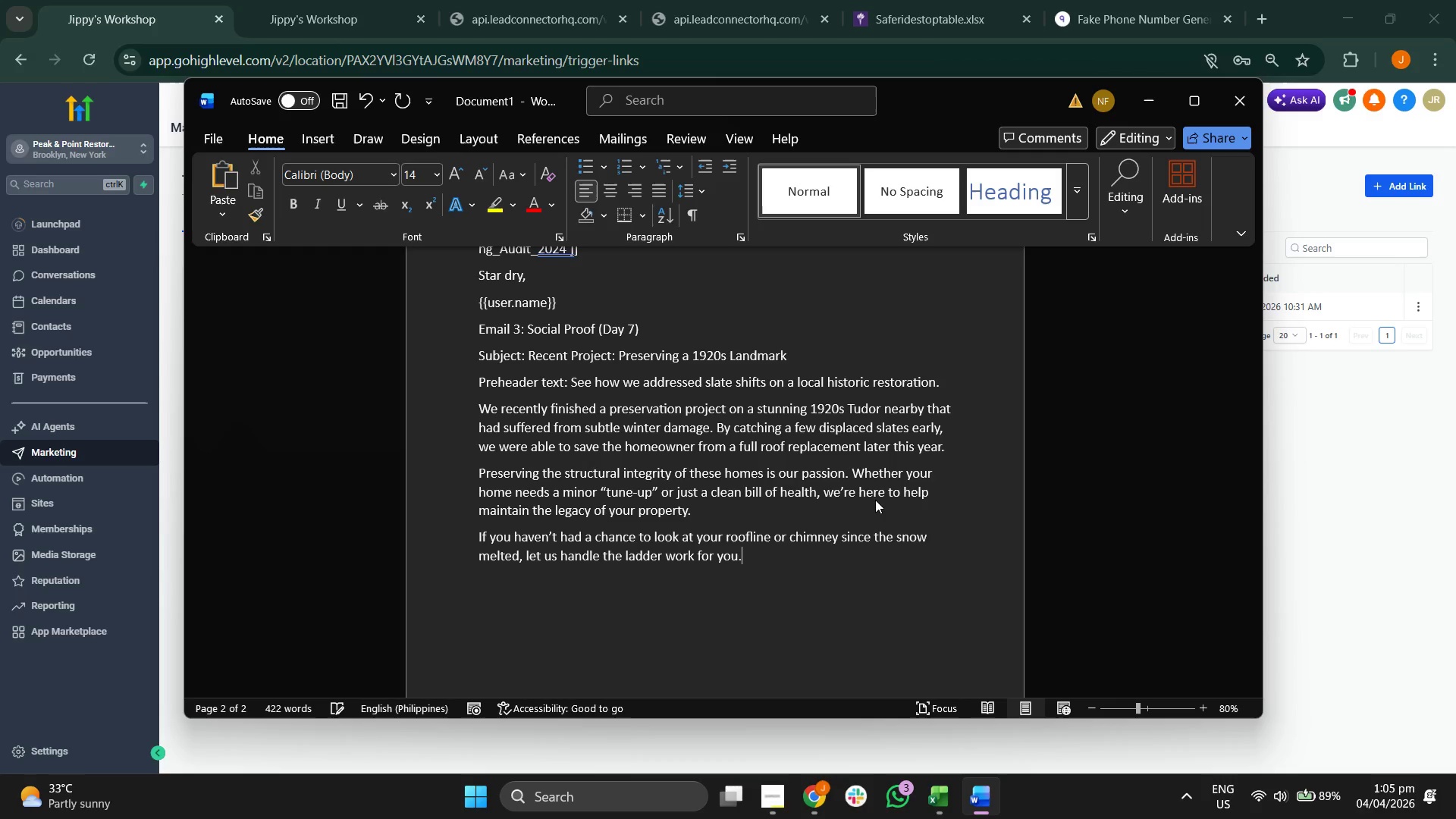 
key(Enter)
 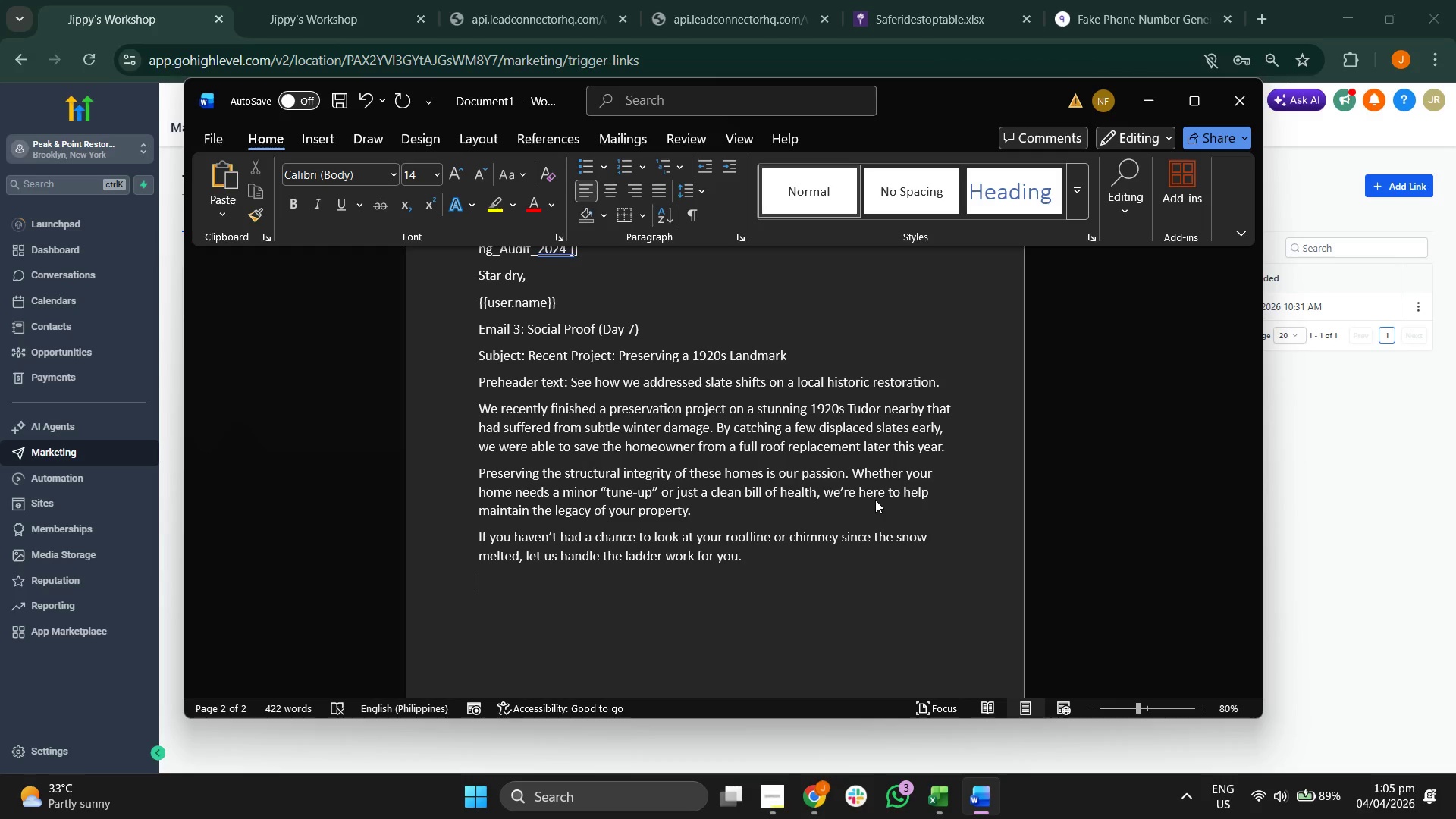 
type(CTA)
key(Backspace)
key(Backspace)
key(Backspace)
type(P)
key(Backspace)
type([[CTA Button: View Available Inspection Slots]] [[ Trie)
key(Backspace)
type(gger Link: )
 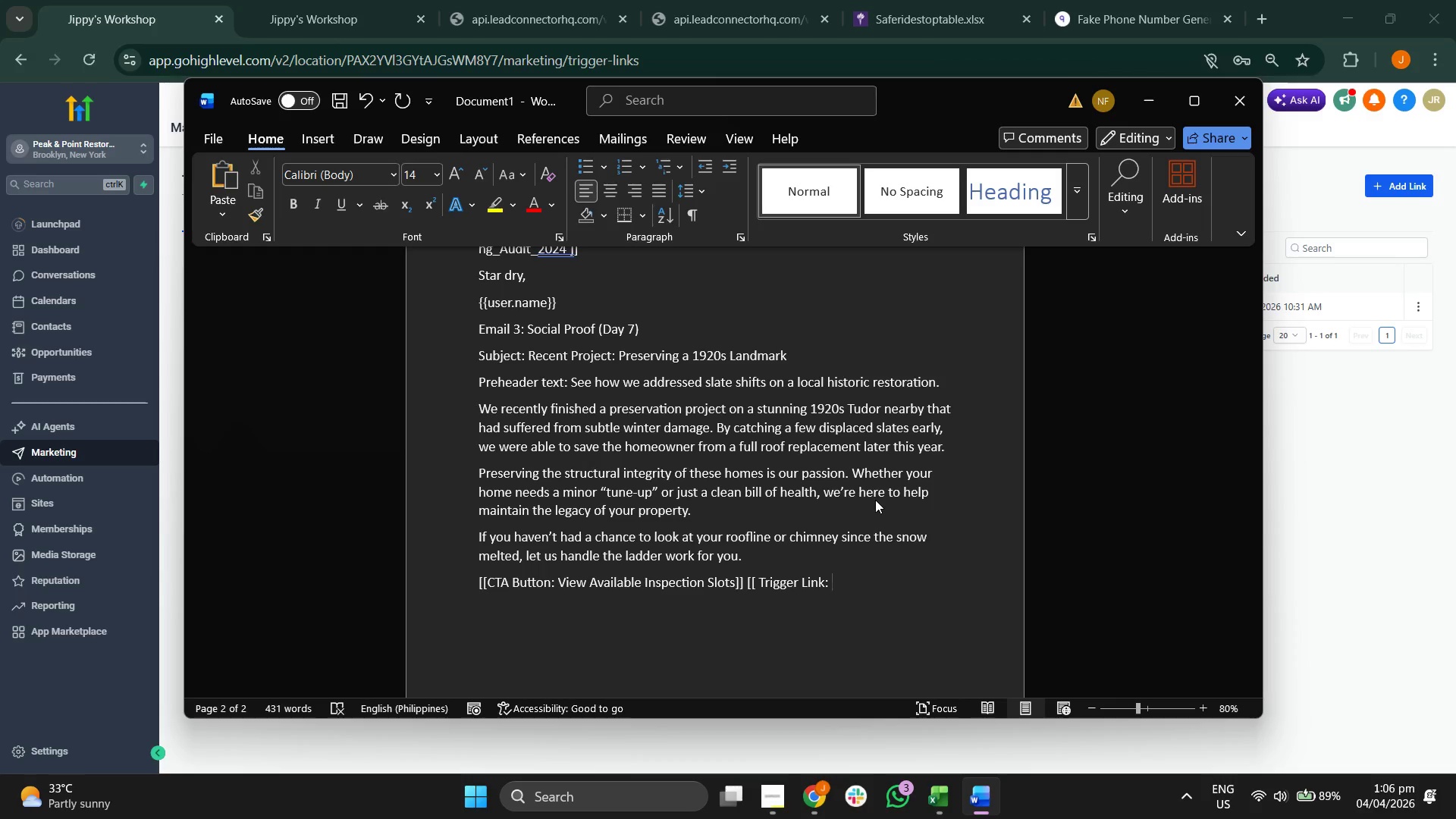 
scroll: coordinate [875, 500], scroll_direction: up, amount: 3.0
 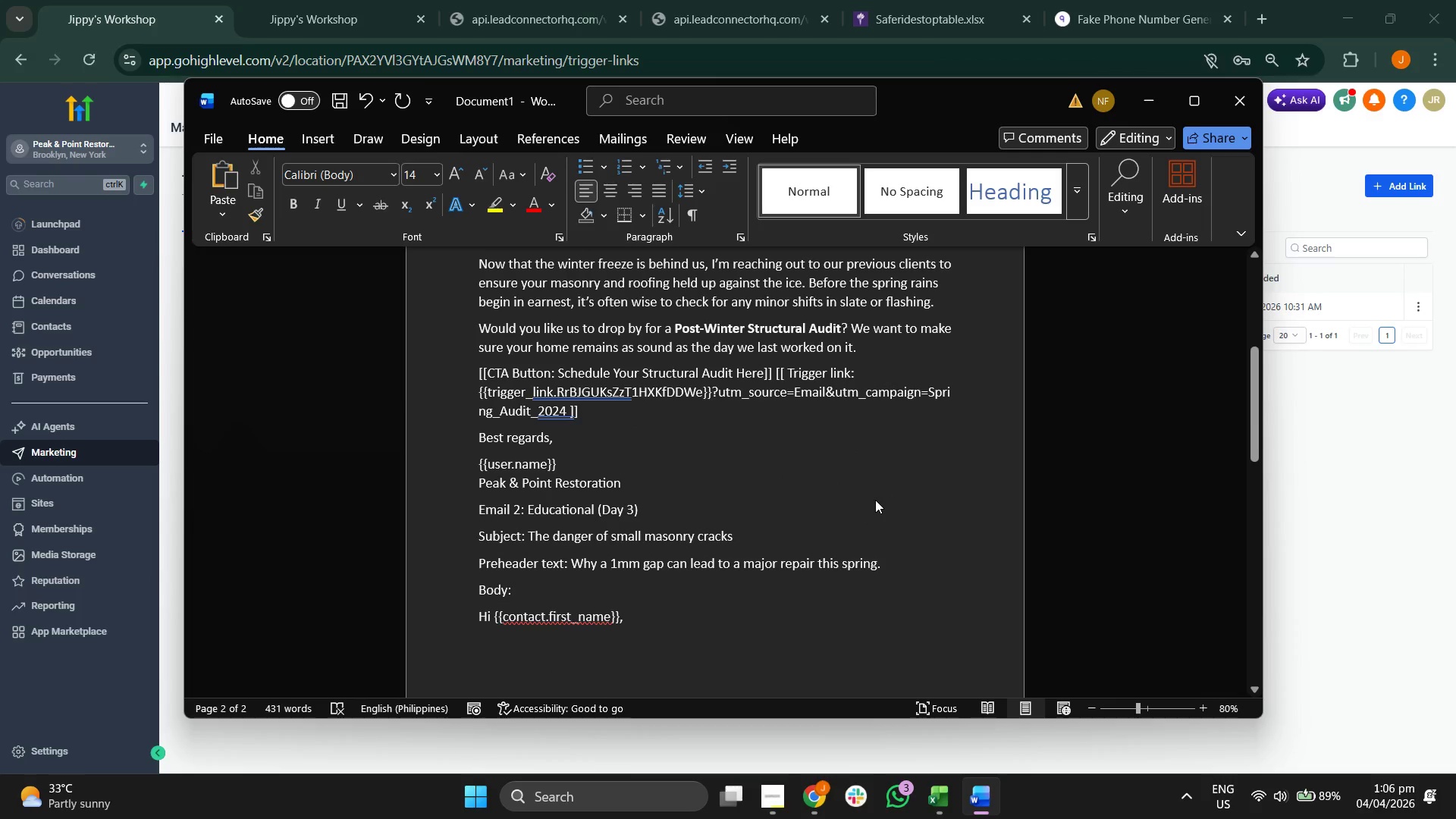 
left_click_drag(start_coordinate=[628, 420], to_coordinate=[470, 375])
 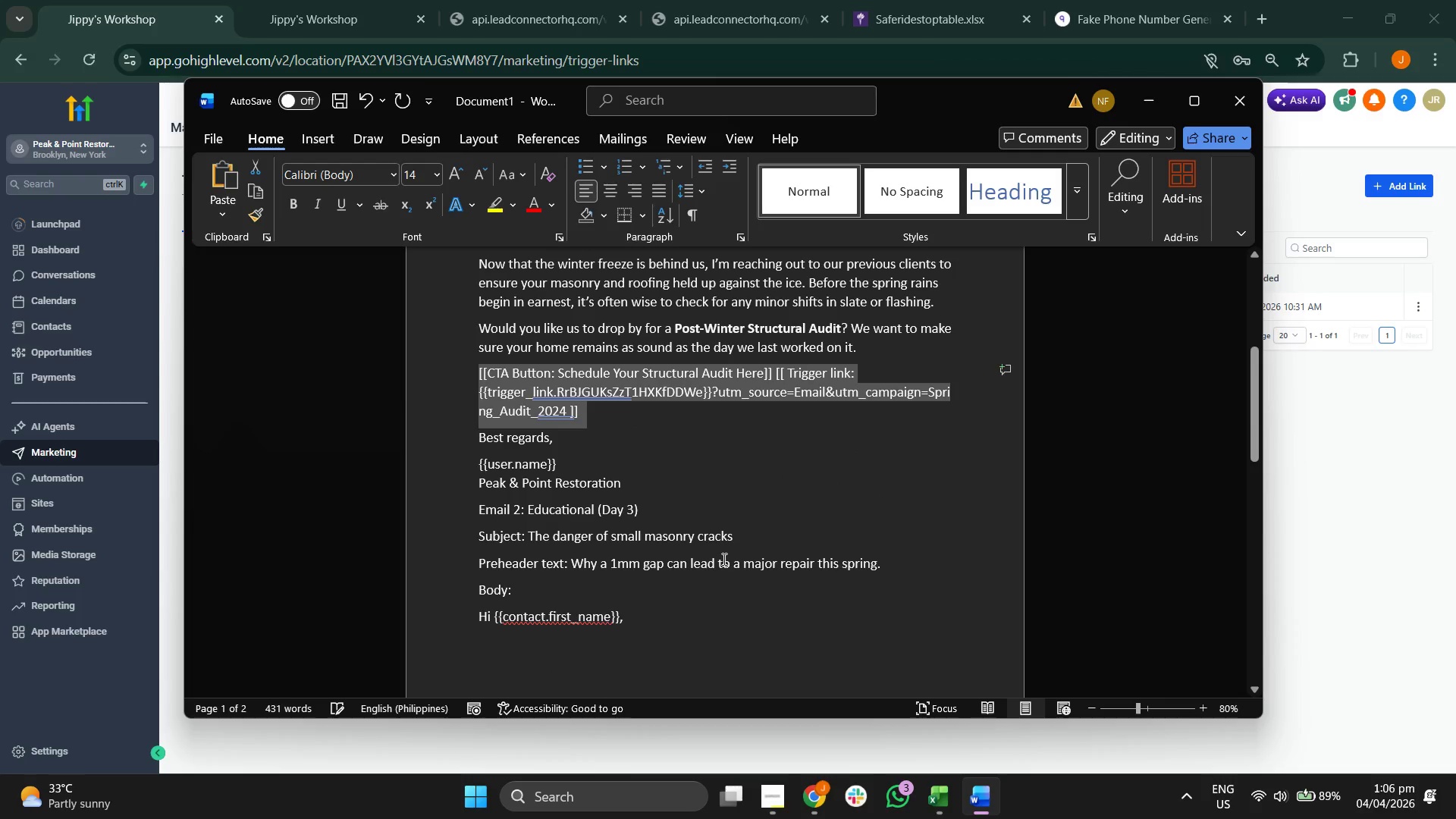 
key(Control+ControlLeft)
 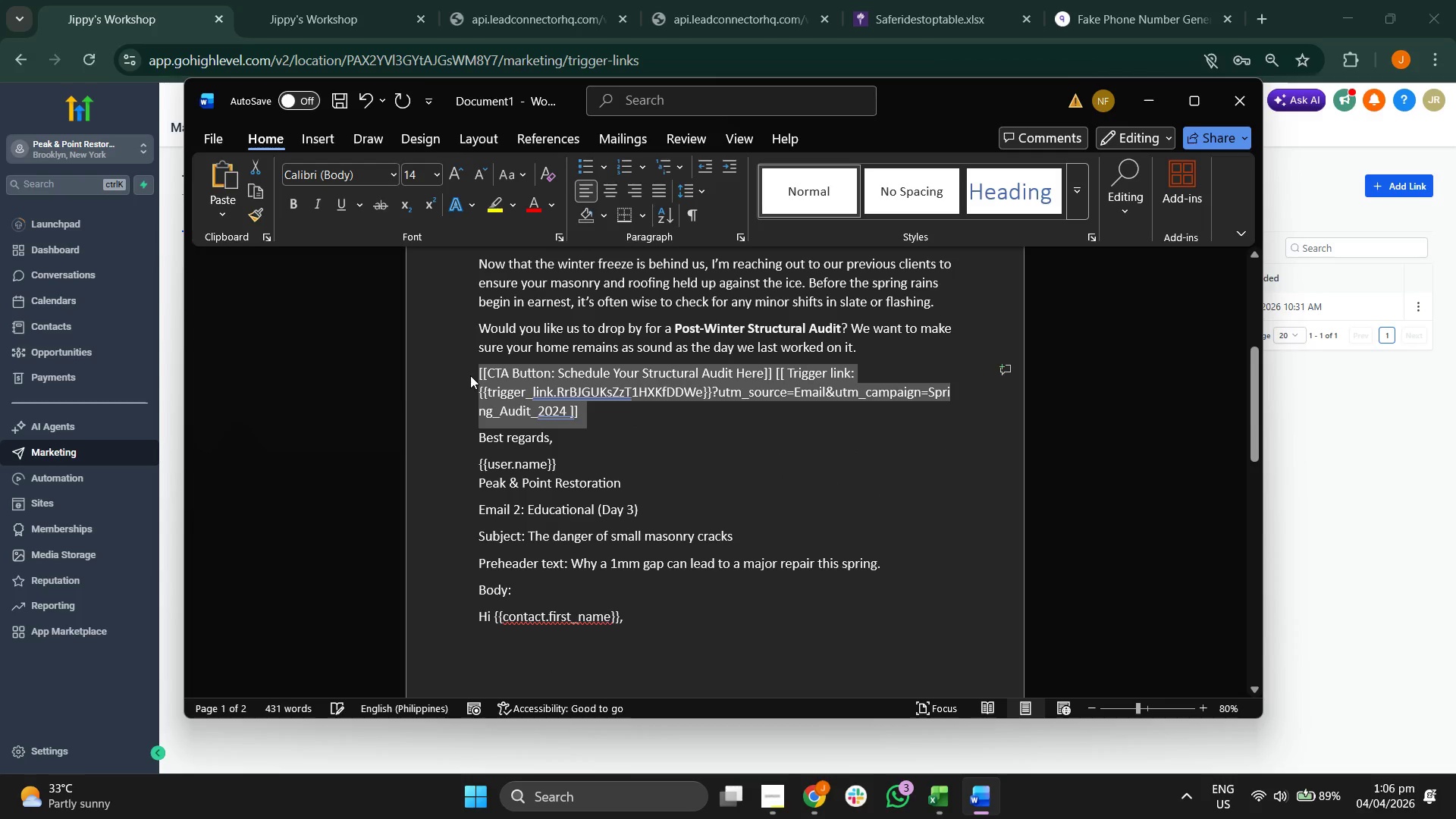 
key(Control+C)
 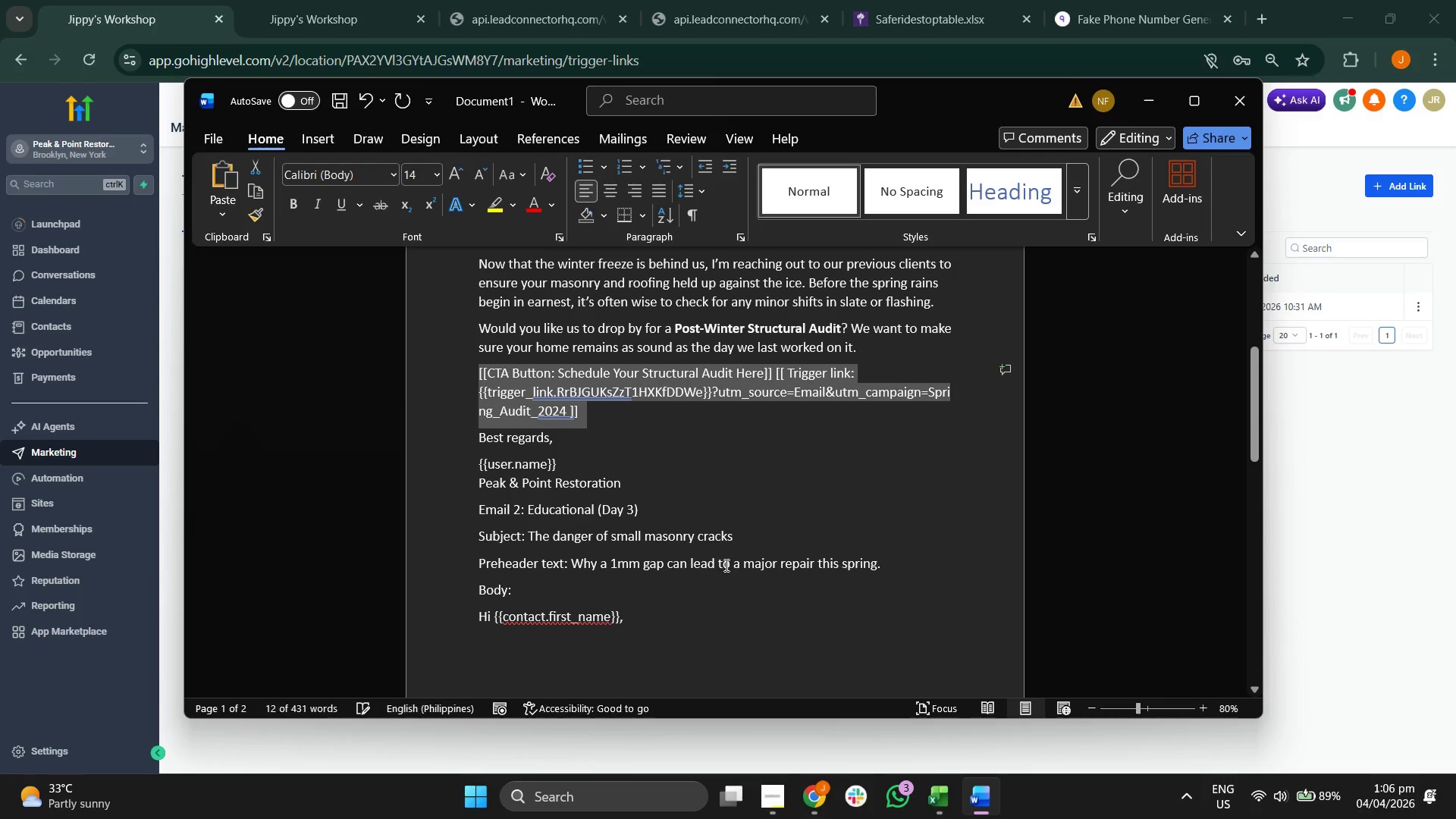 
scroll: coordinate [725, 565], scroll_direction: down, amount: 16.0
 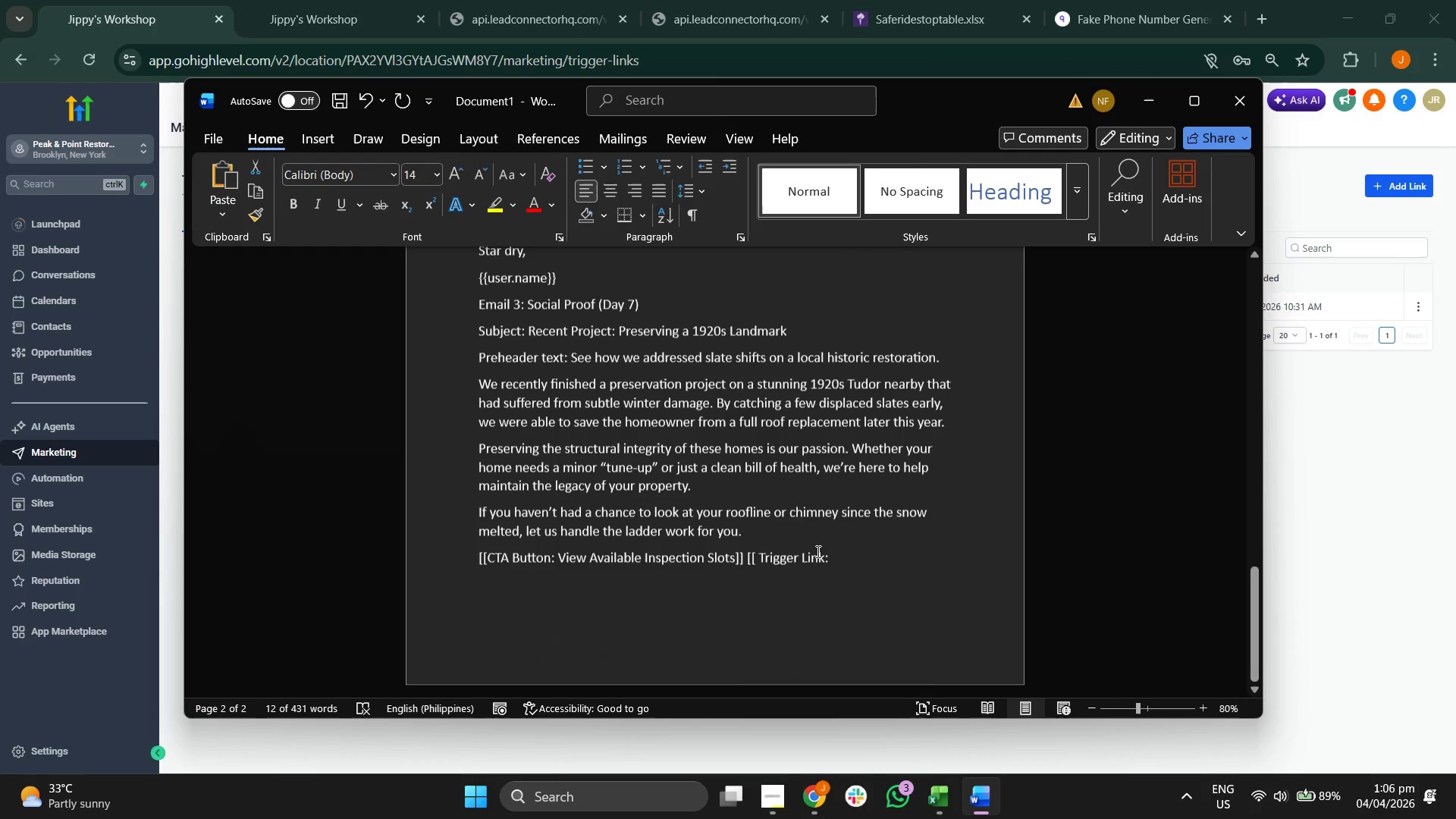 
left_click([852, 559])
 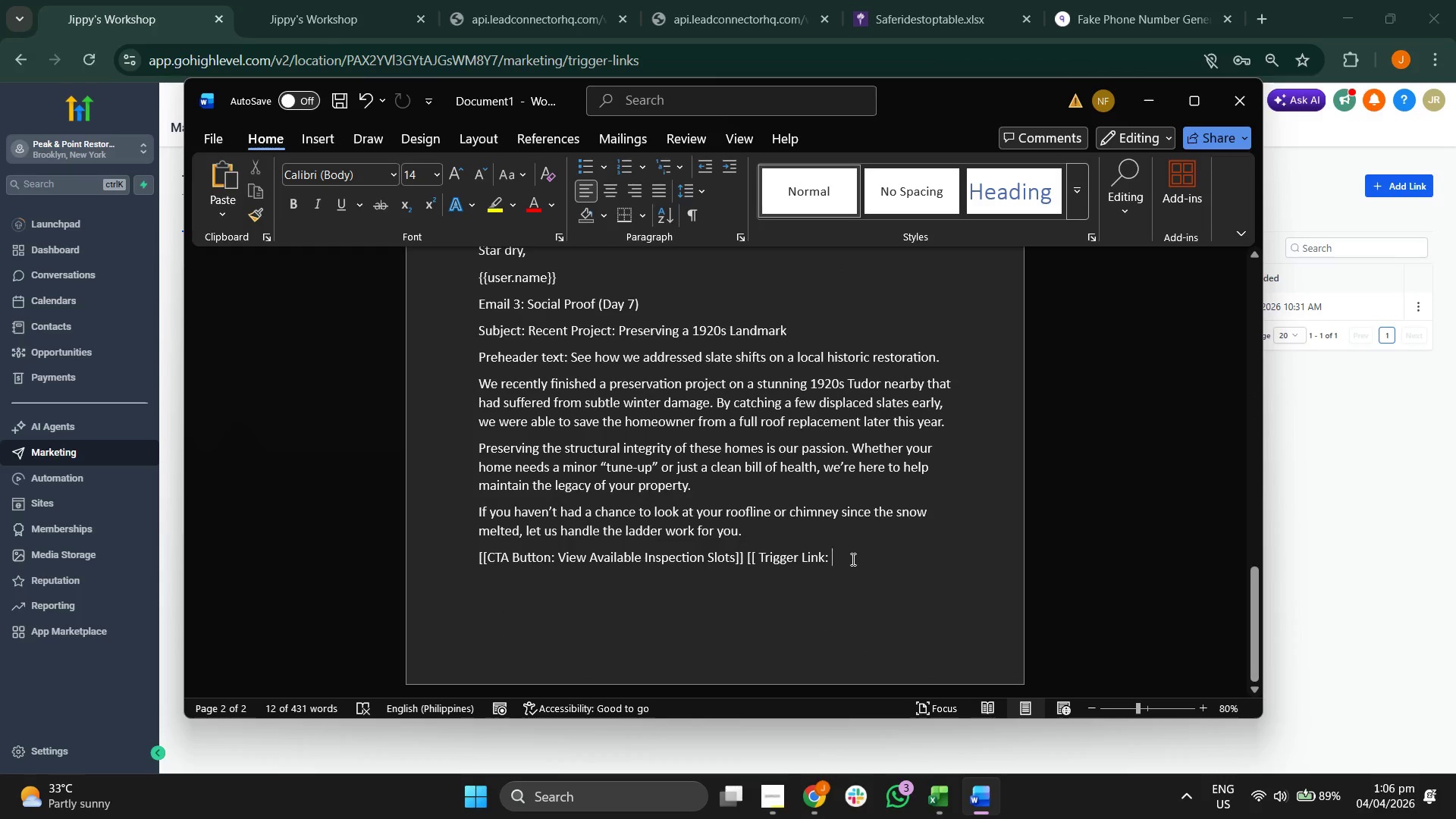 
key(Control+V)
 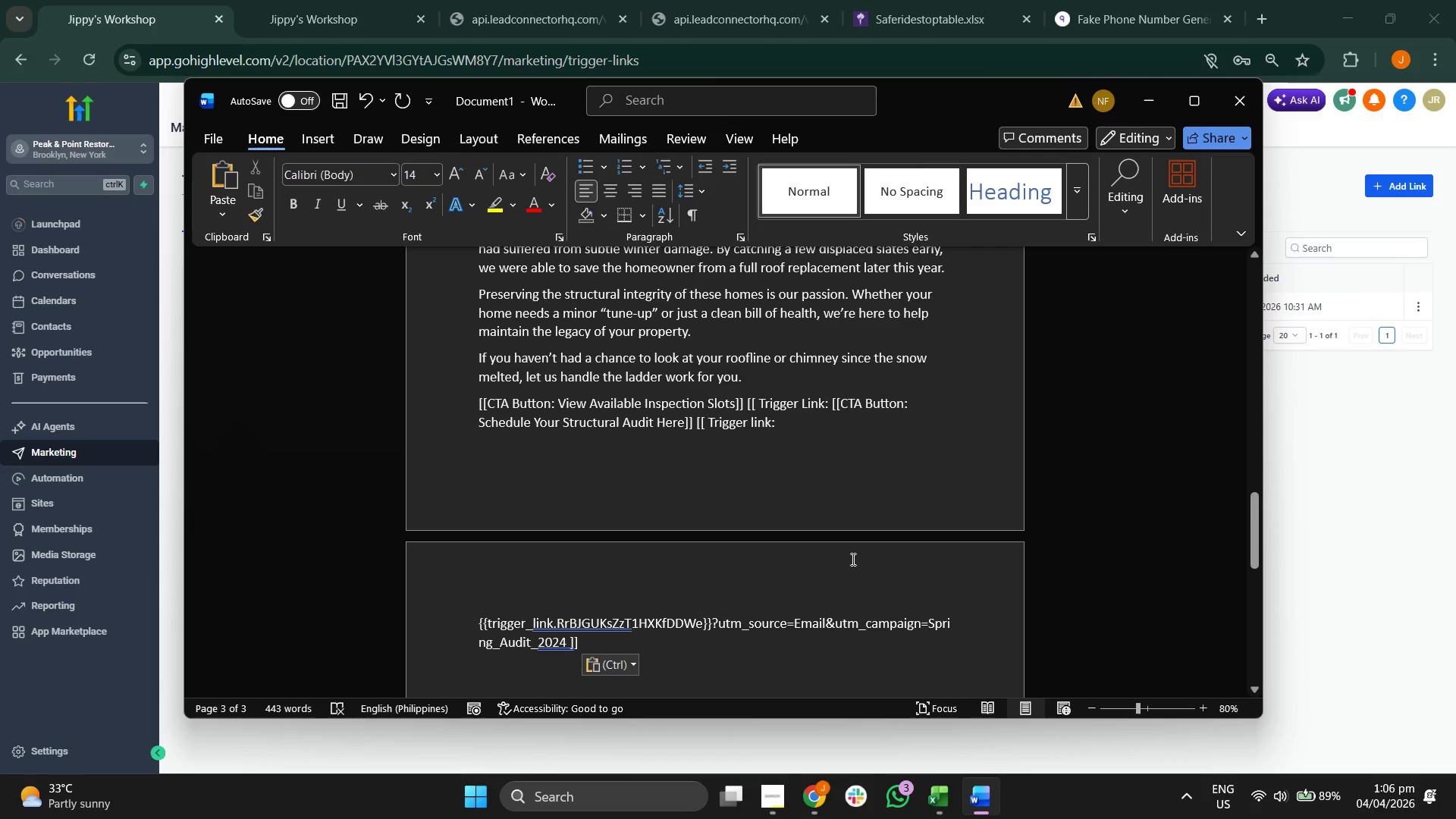 
type(Best,)
 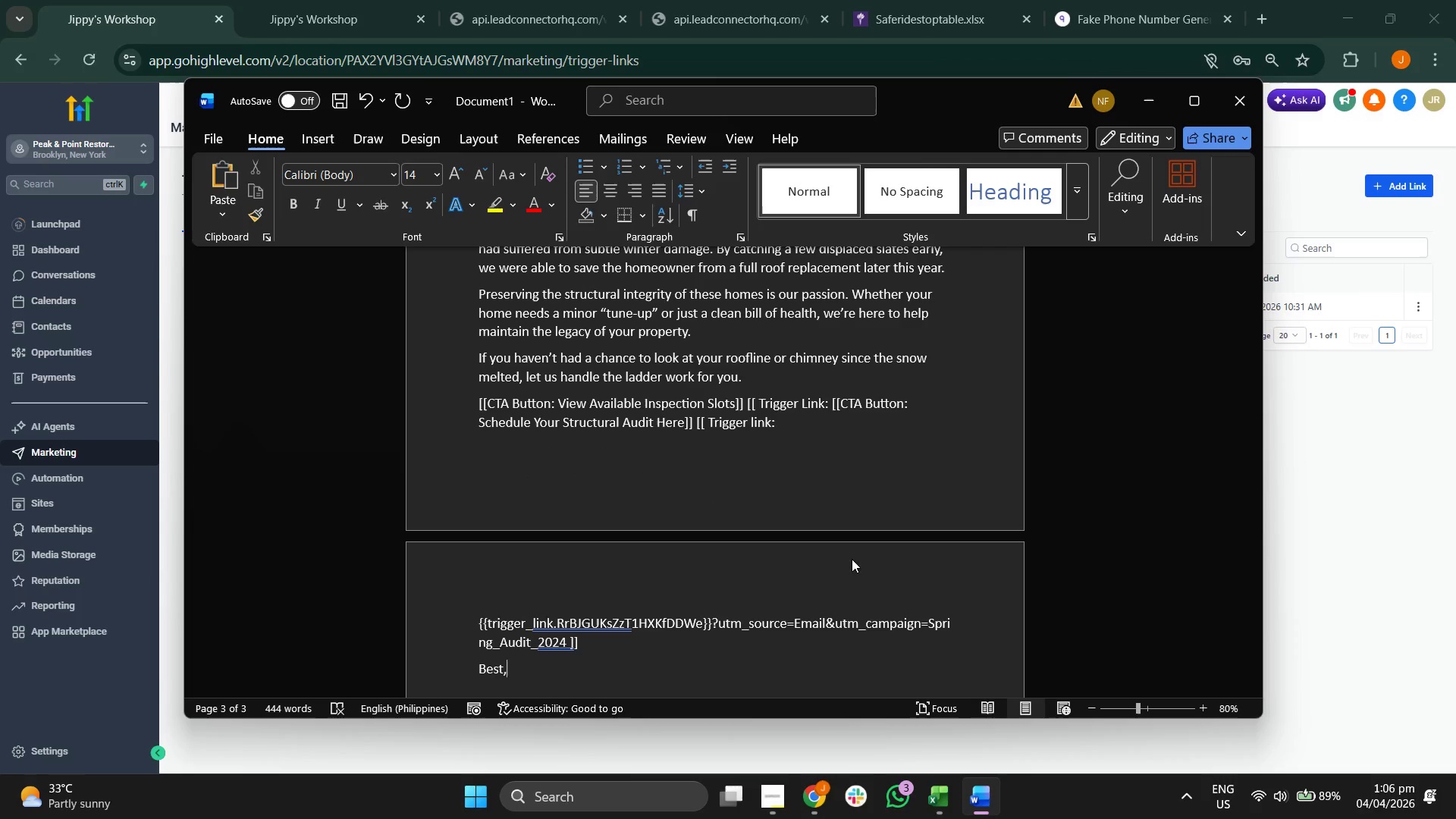 
key(Shift+Enter)
 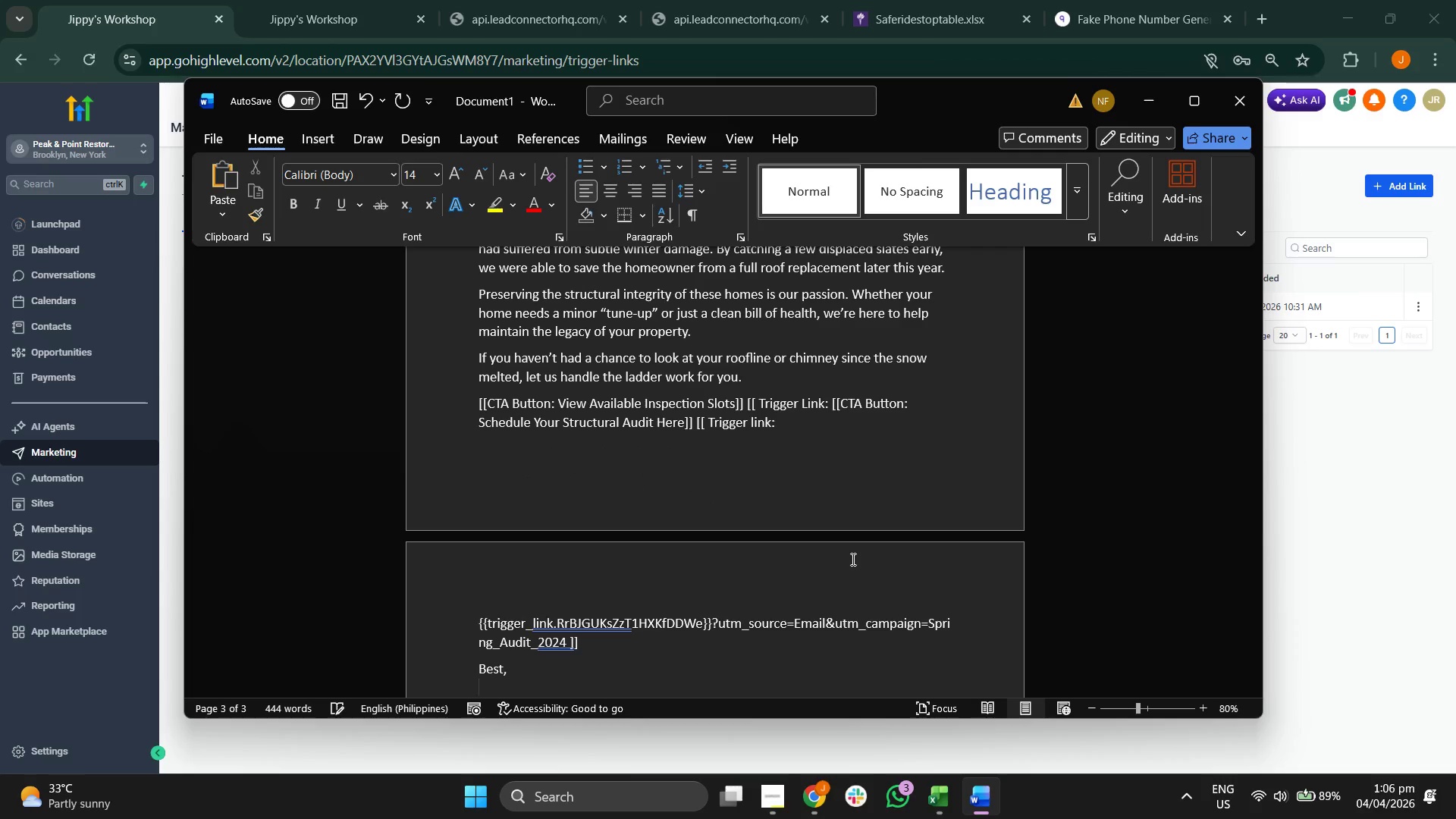 
key(Shift+BracketLeft)
 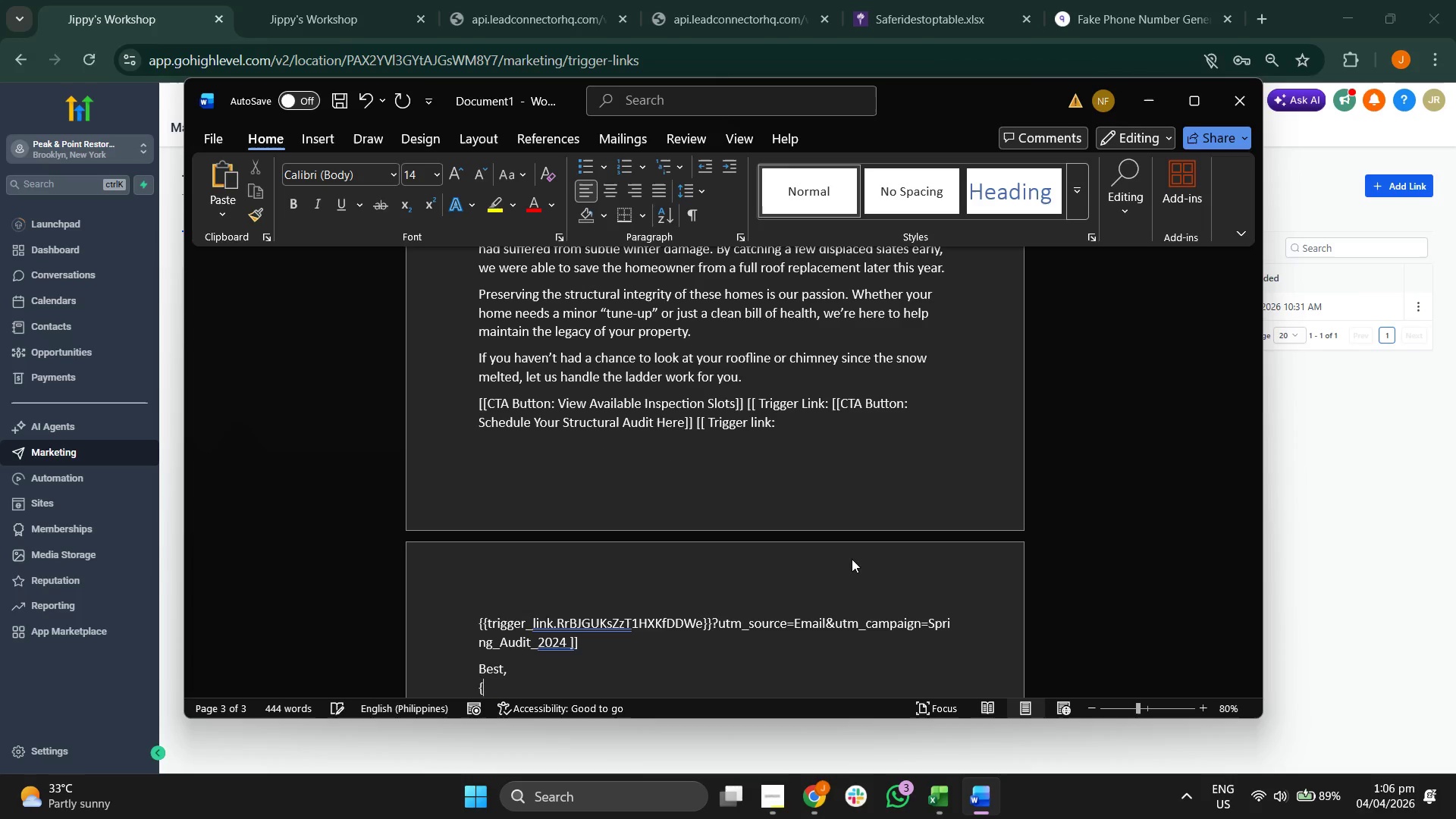 
key(Shift+BracketLeft)
 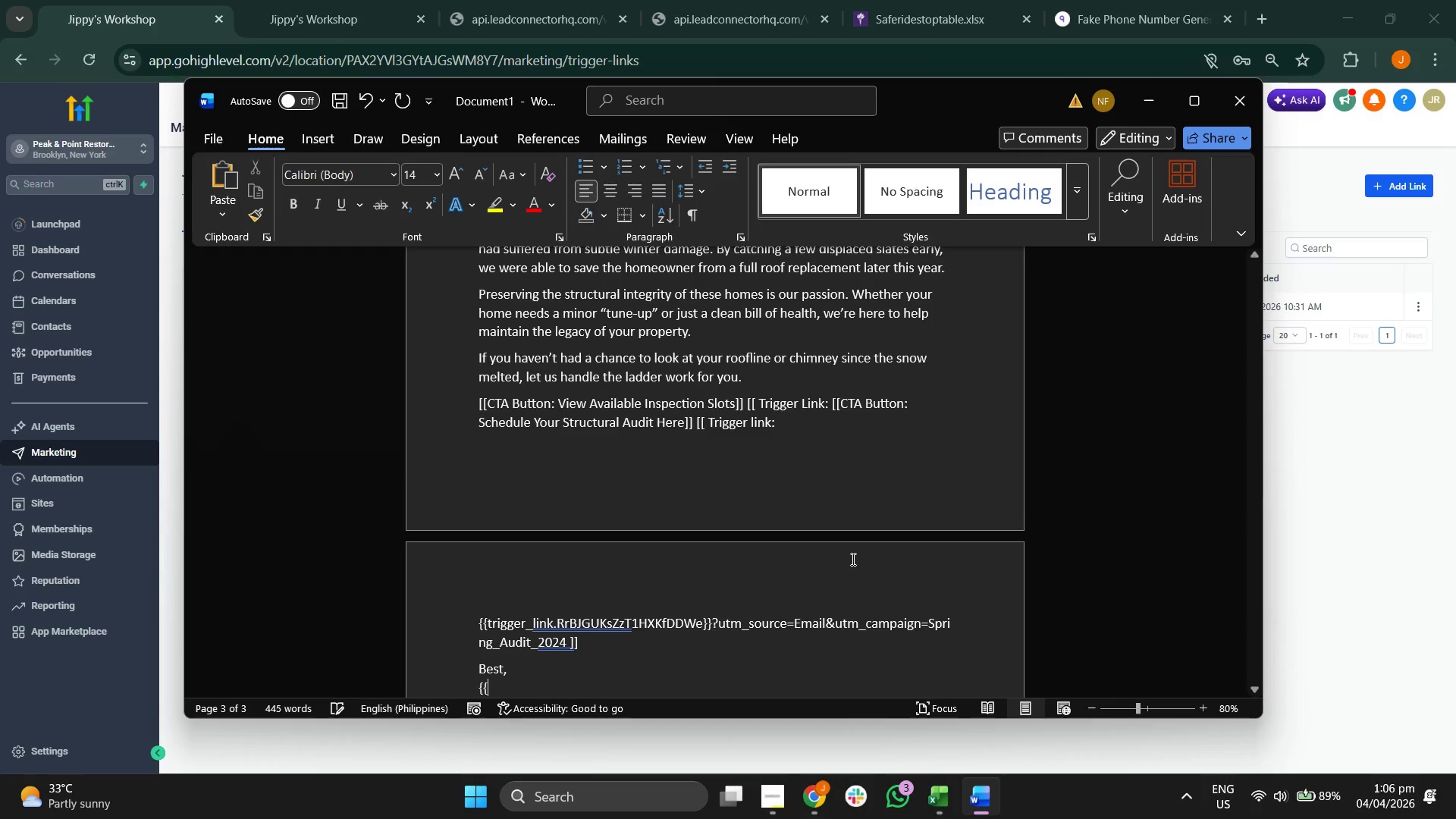 
key(CapsLock)
 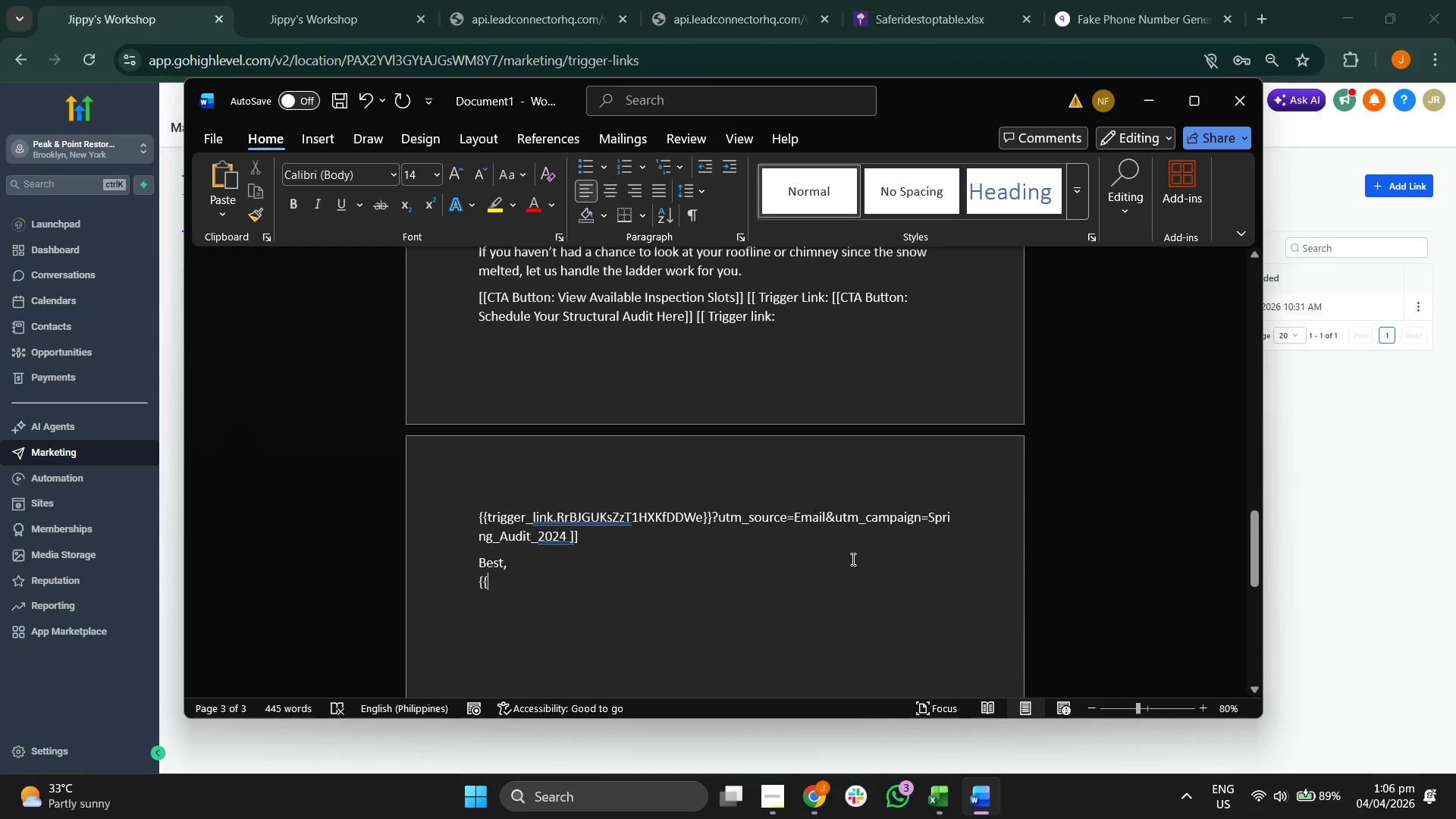 
scroll: coordinate [852, 559], scroll_direction: down, amount: 4.0
 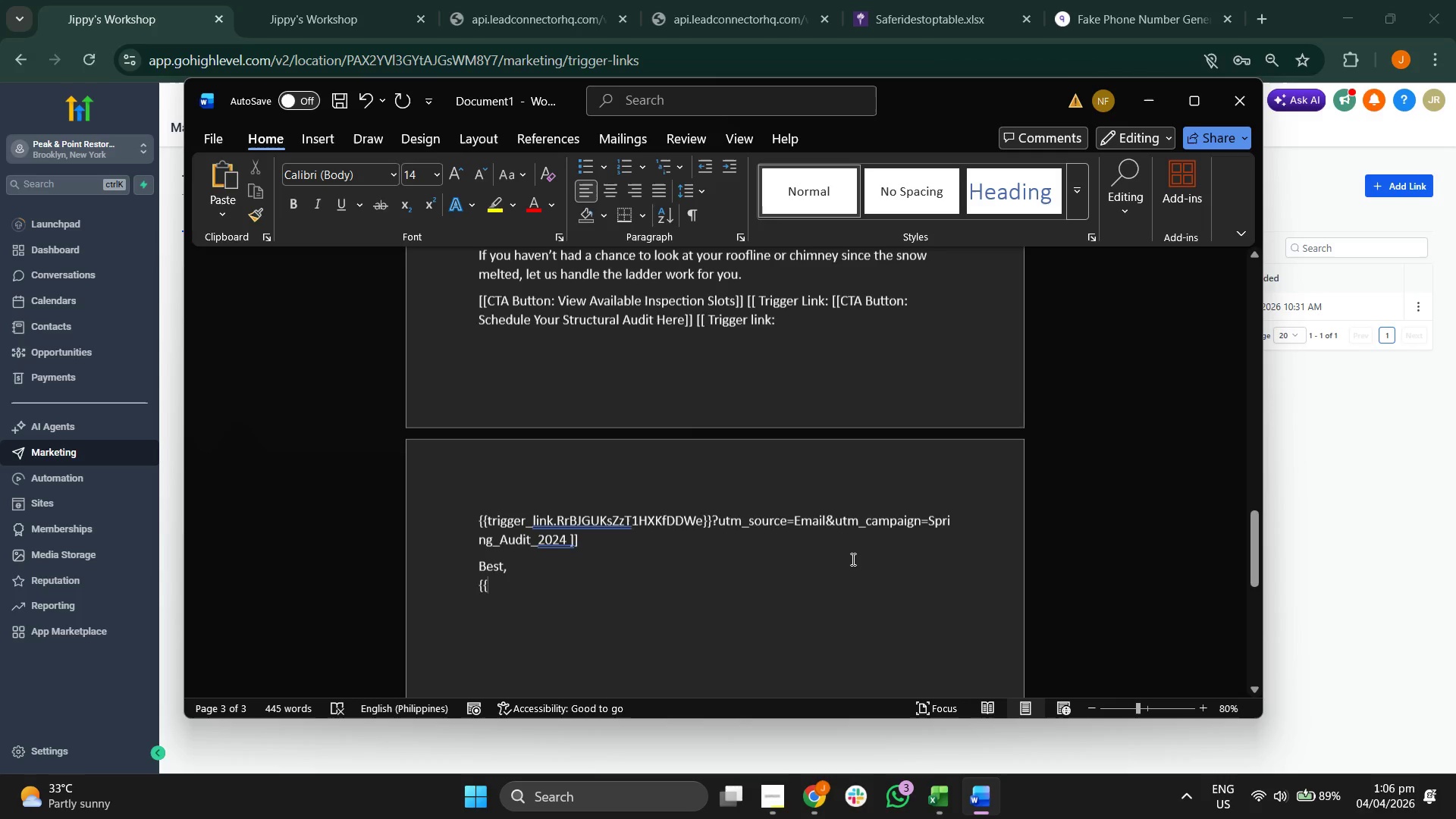 
type(U)
key(Backspace)
type(user.anem)
key(Backspace)
key(Backspace)
key(Backspace)
key(Backspace)
type(name}})
 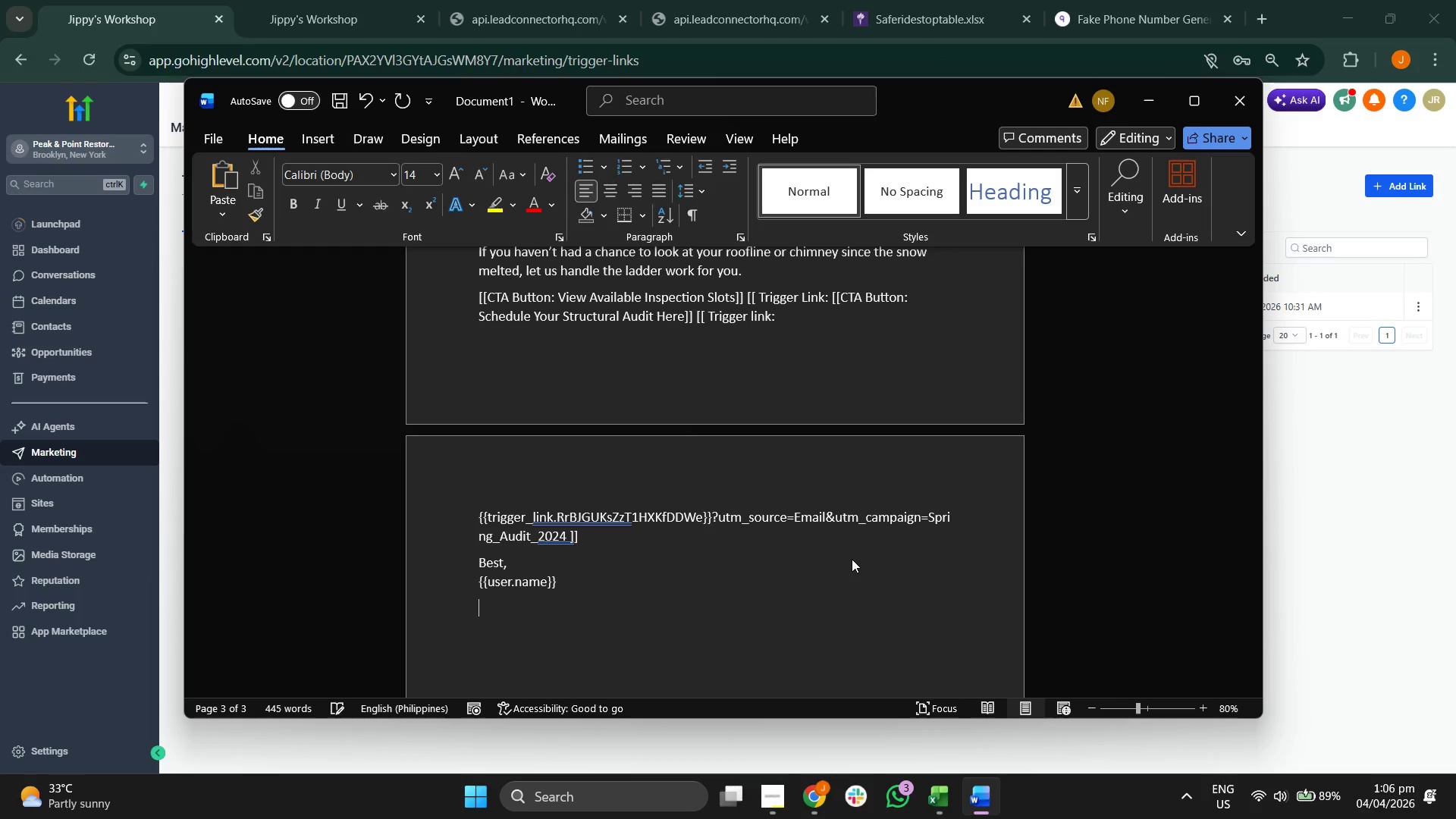 
 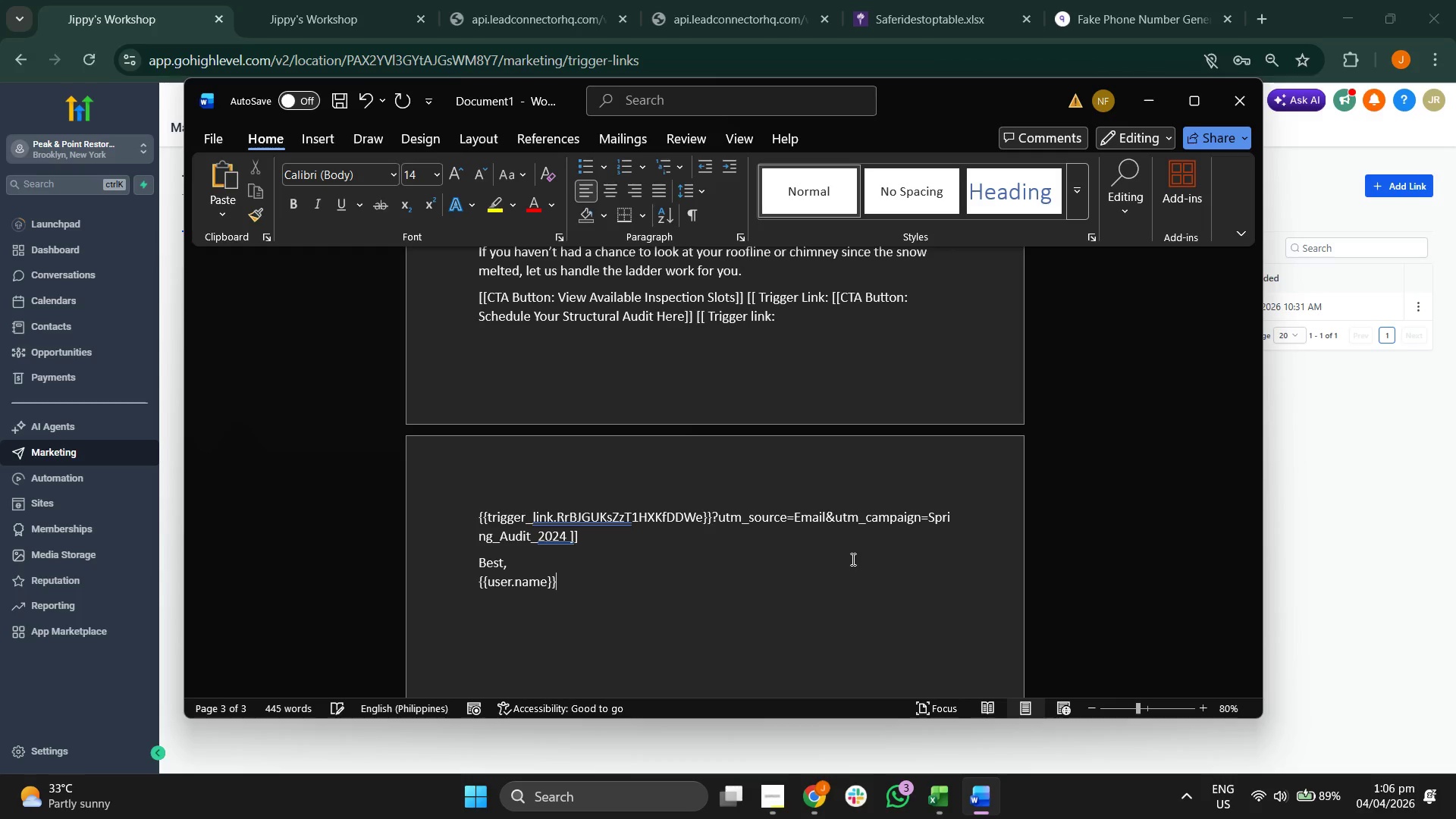 
key(Enter)
 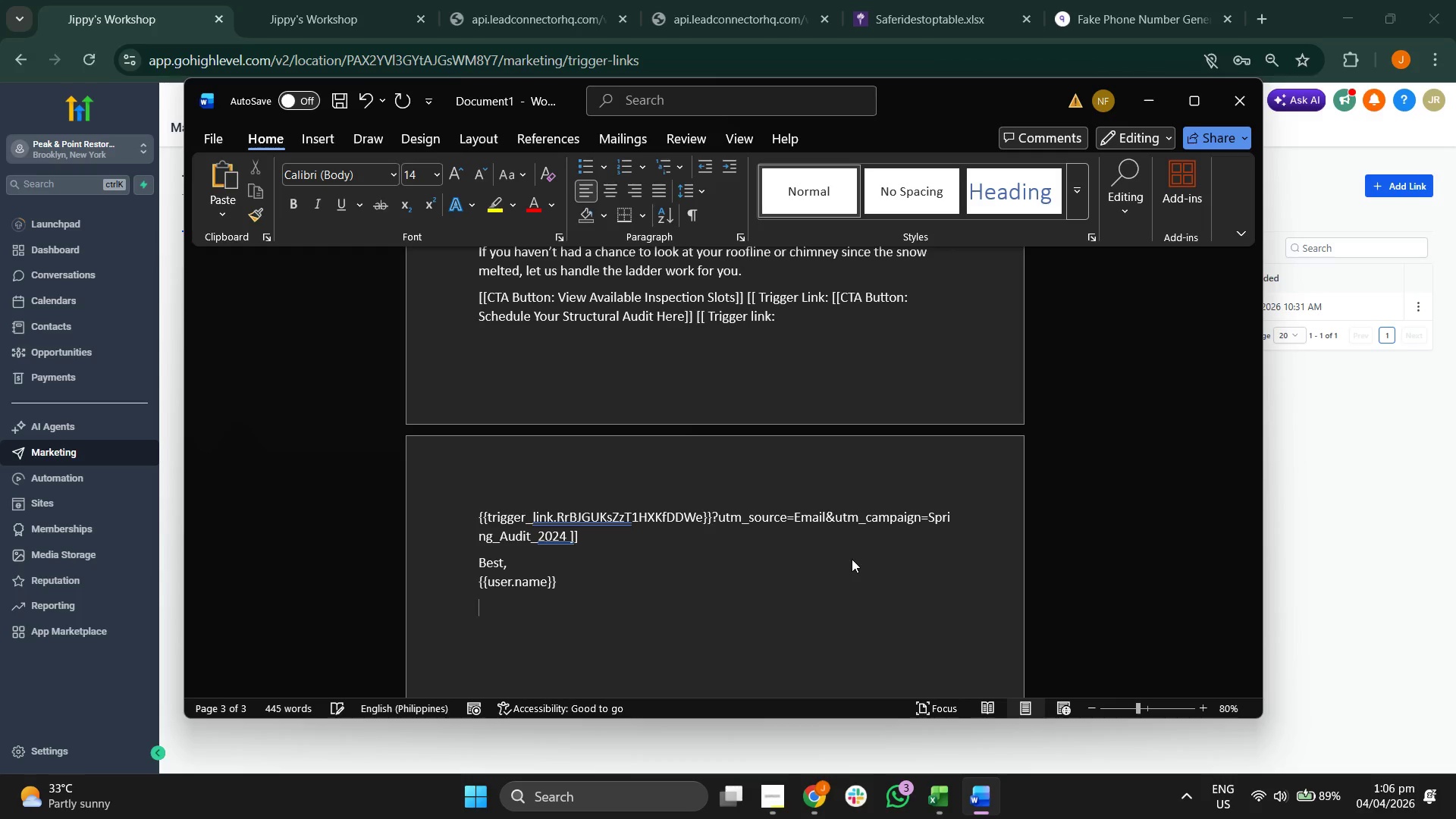 
type(Email 4: Final Call (Day 10))
 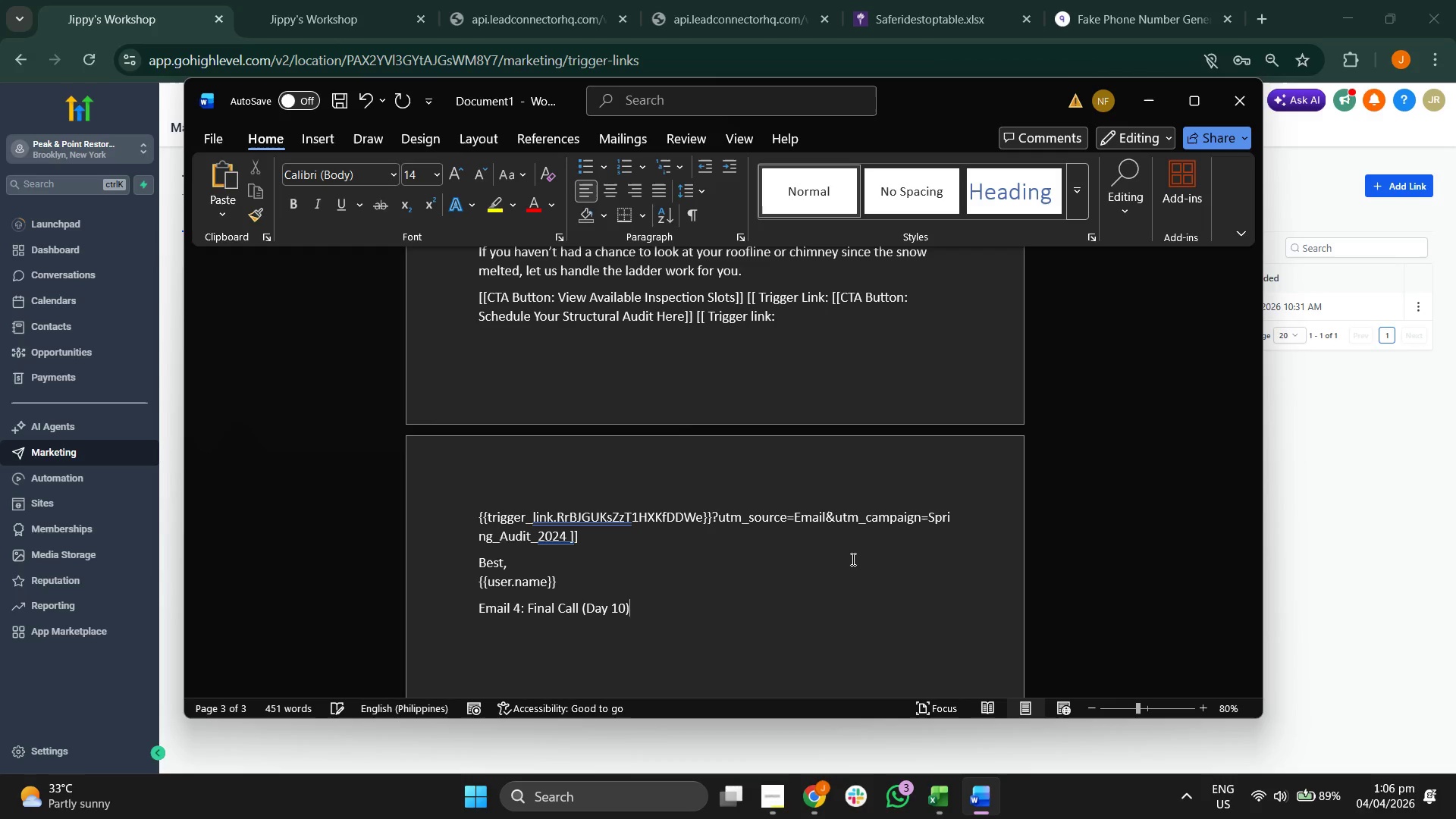 
key(Enter)
 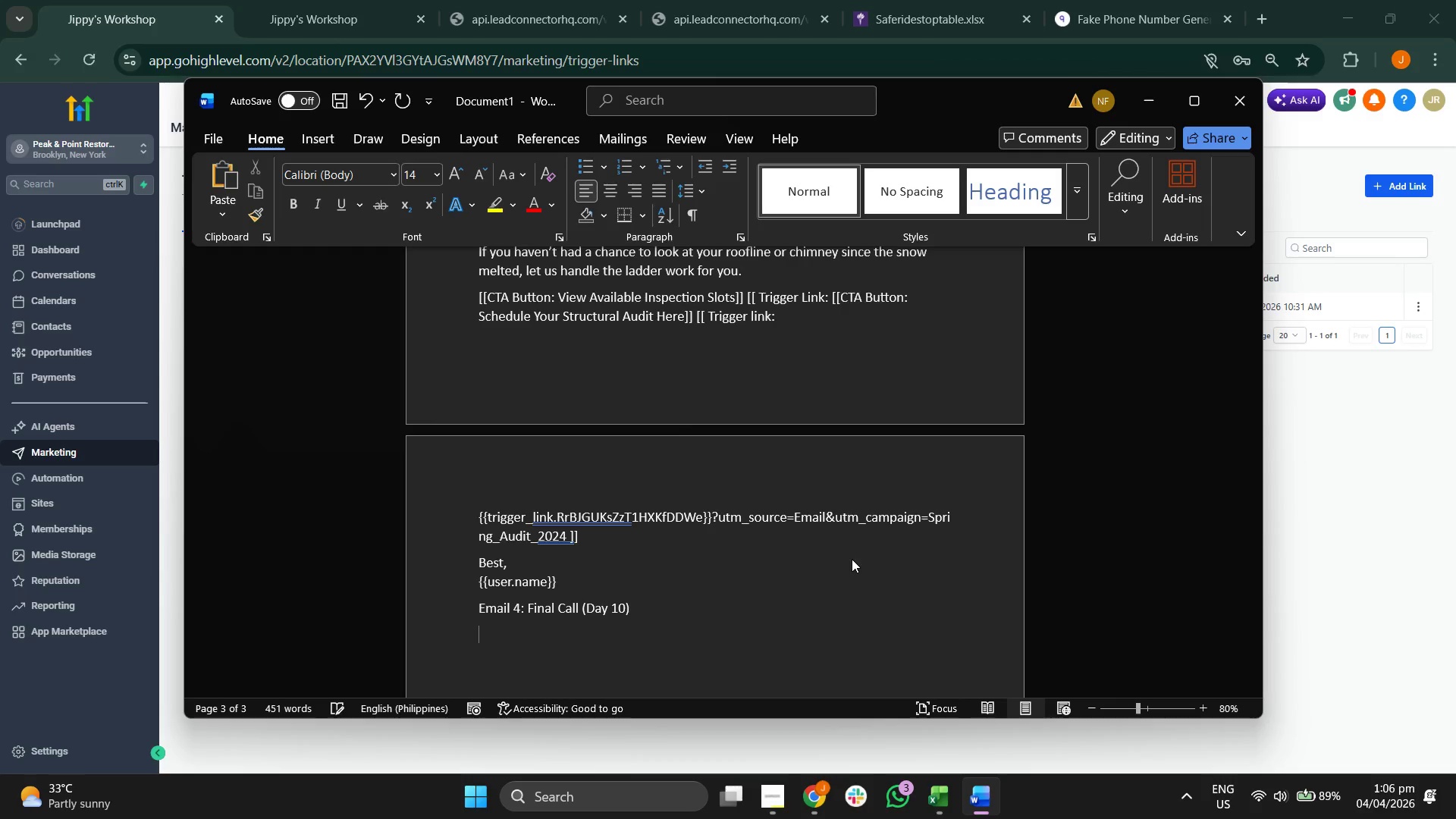 
right_click([852, 559])
 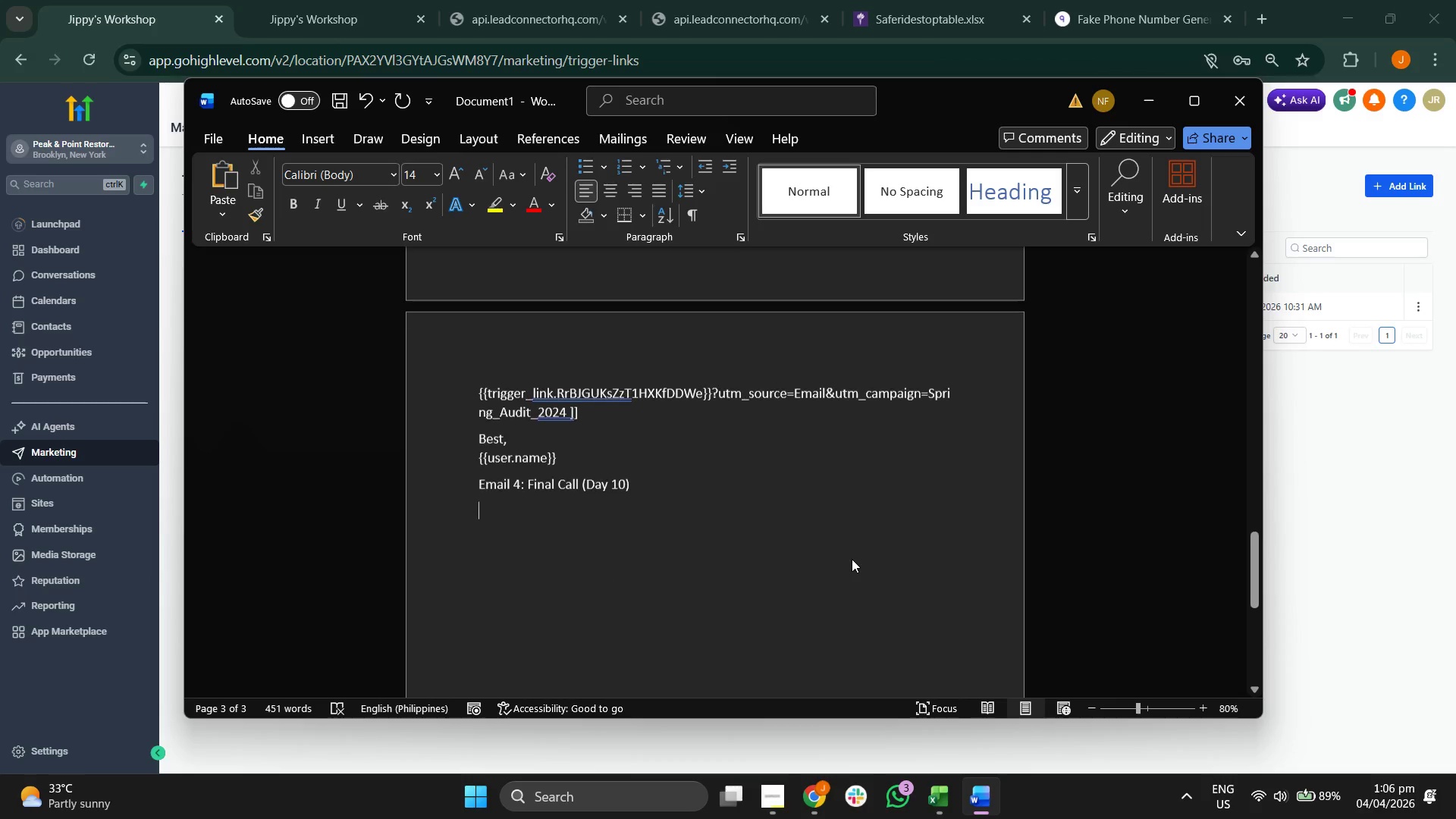 
hold_key(key=CapsLock, duration=0.34)
 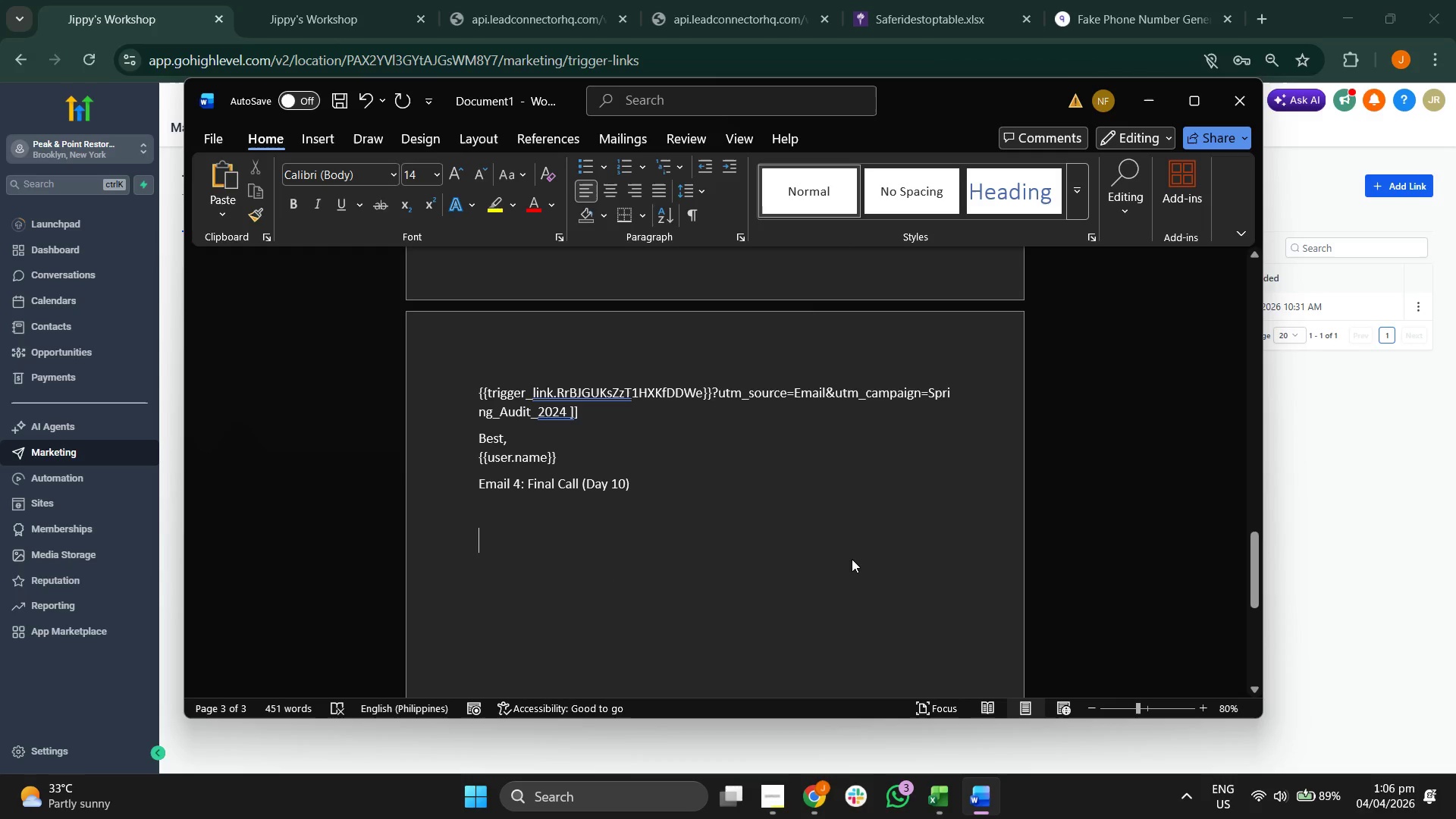 
key(S)
 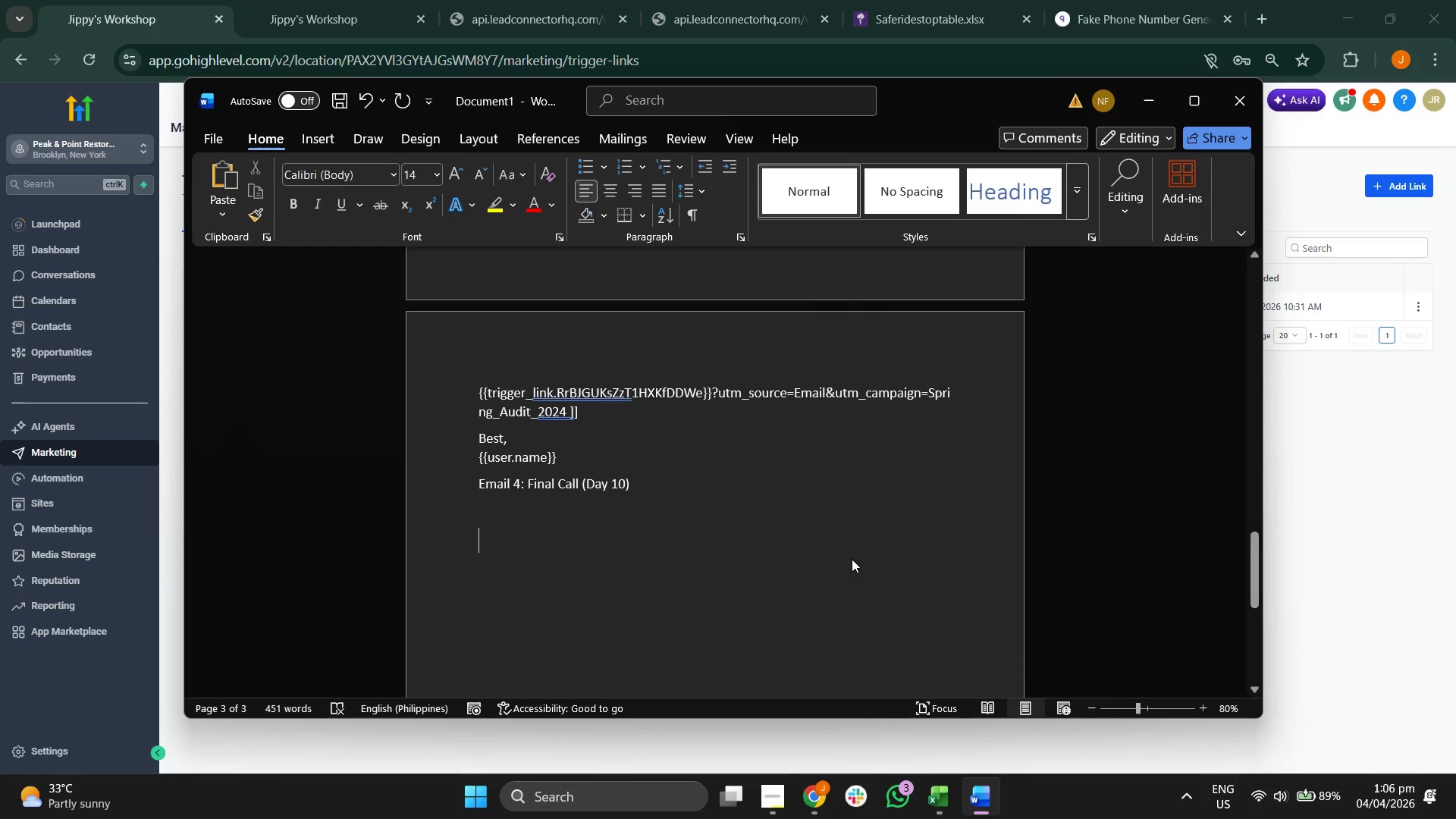 
scroll: coordinate [852, 559], scroll_direction: down, amount: 3.0
 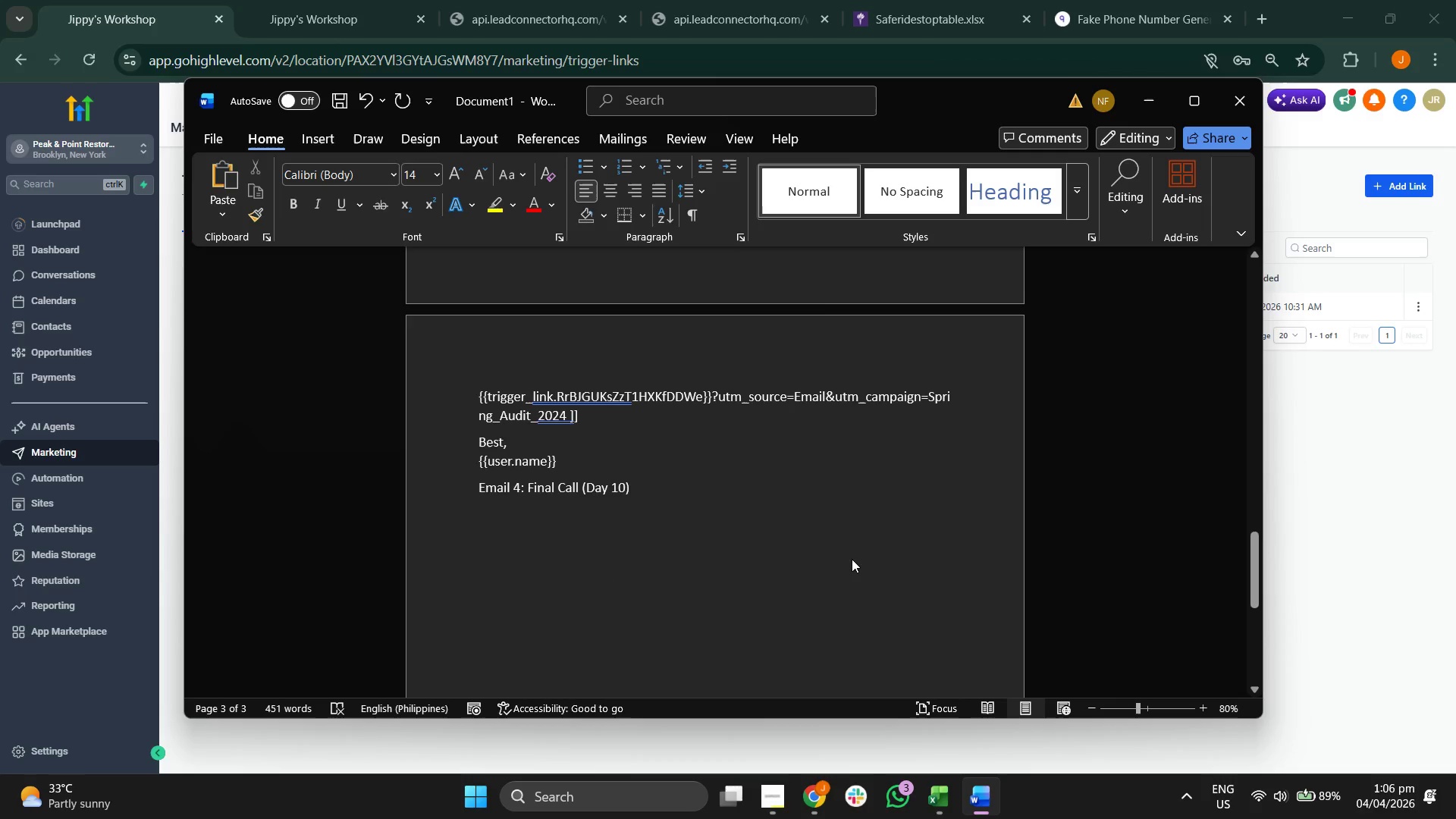 
type(UB)
 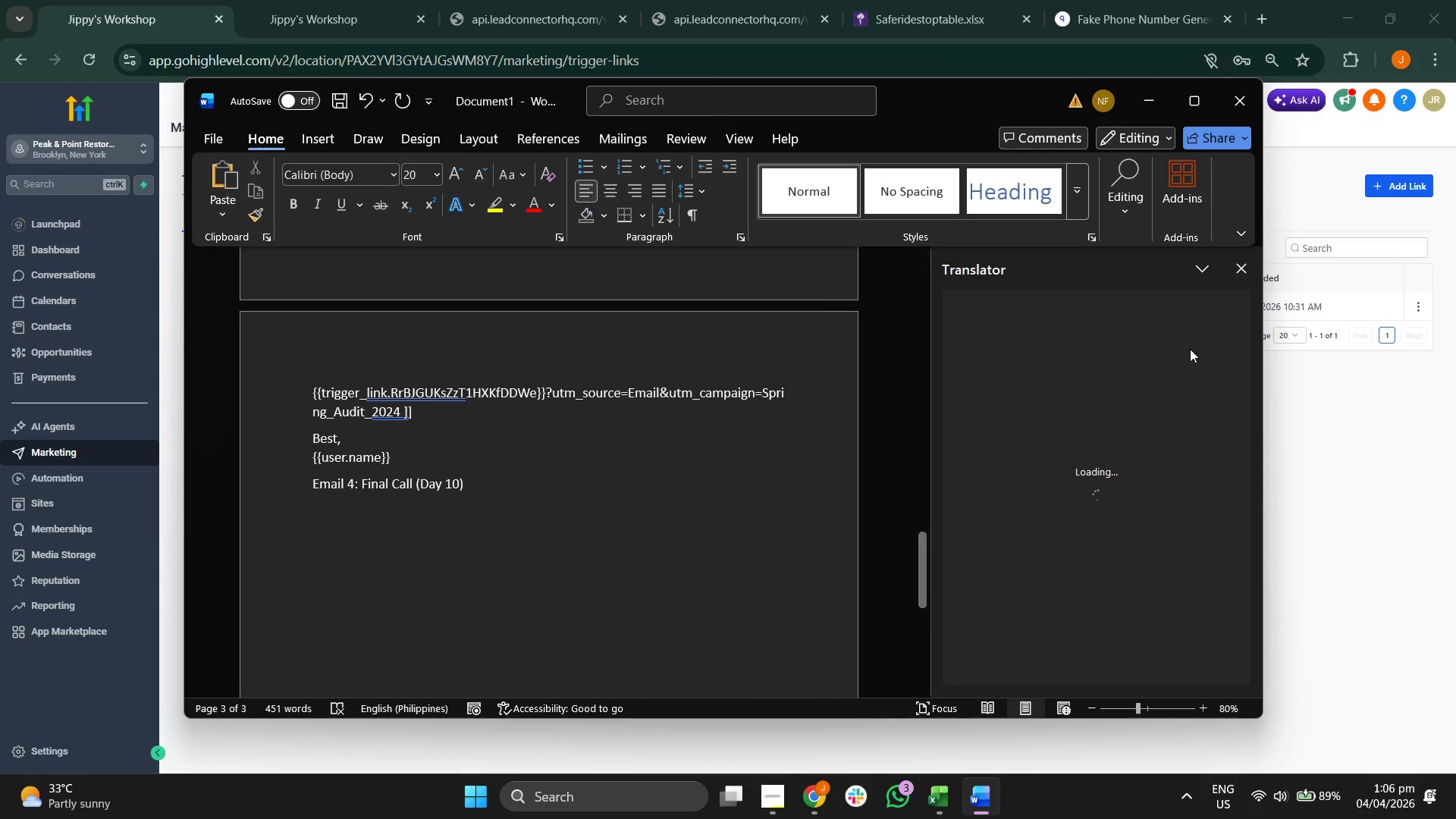 
left_click([1240, 268])
 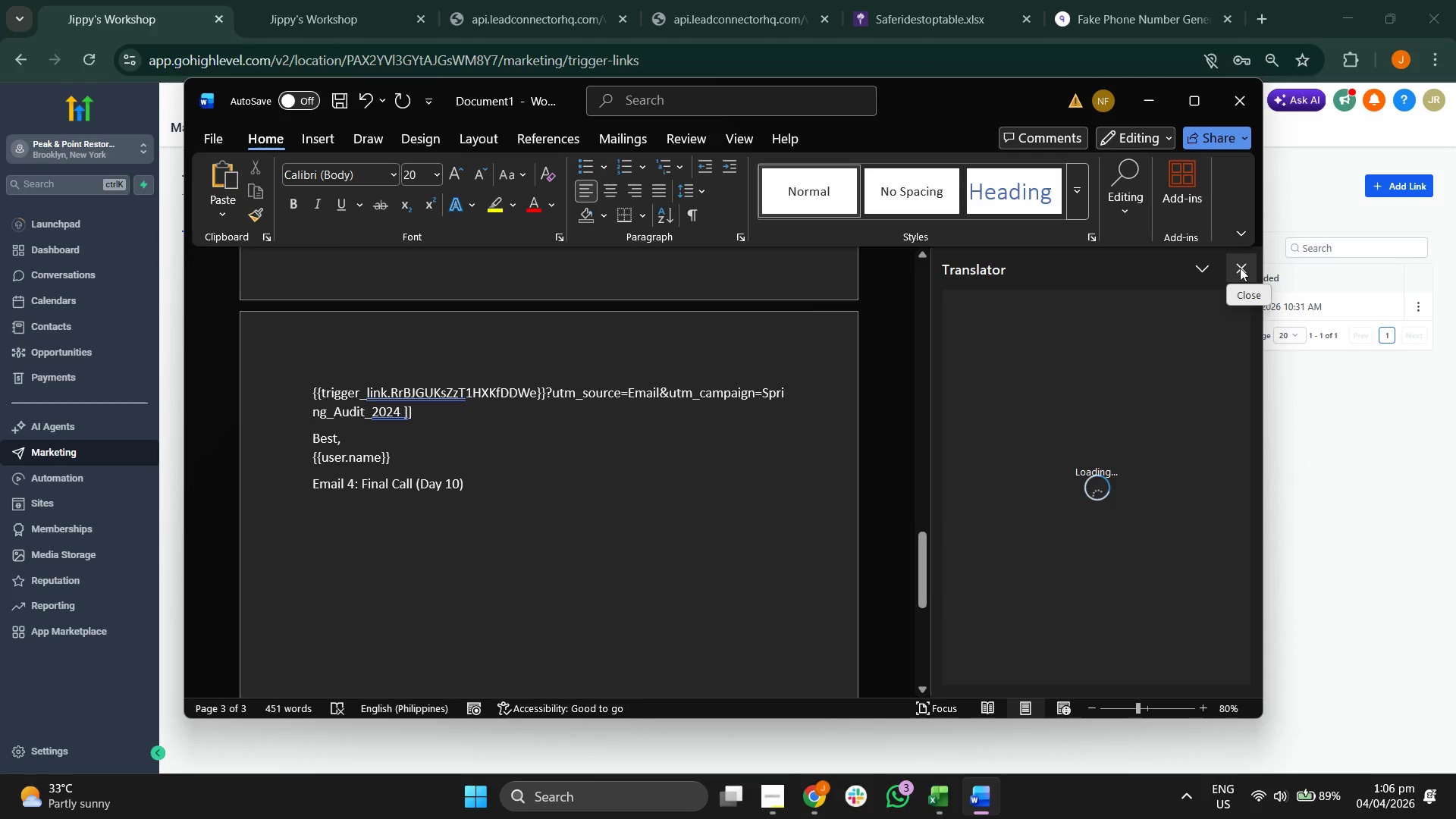 
left_click([1240, 268])
 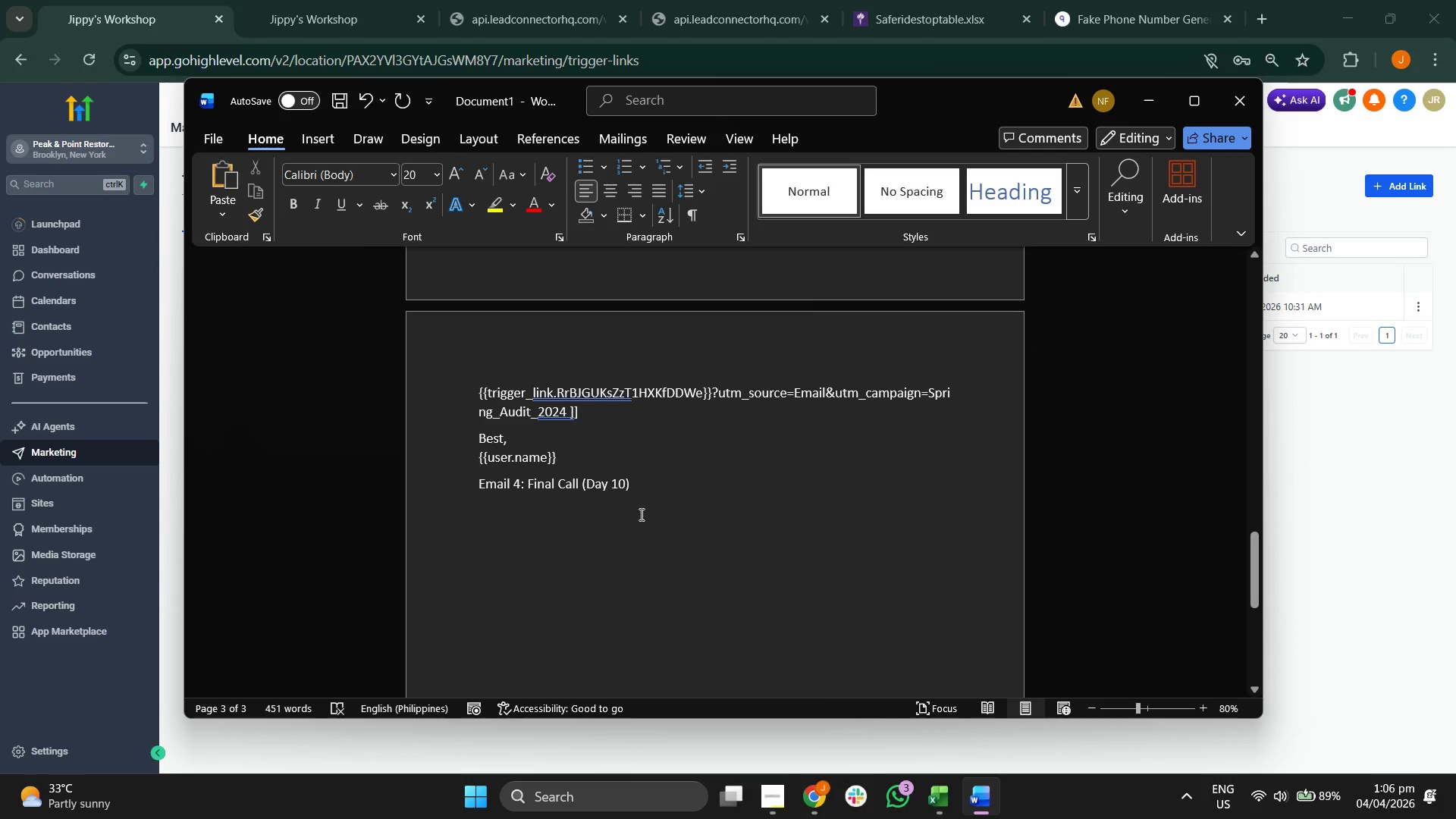 
left_click([632, 513])
 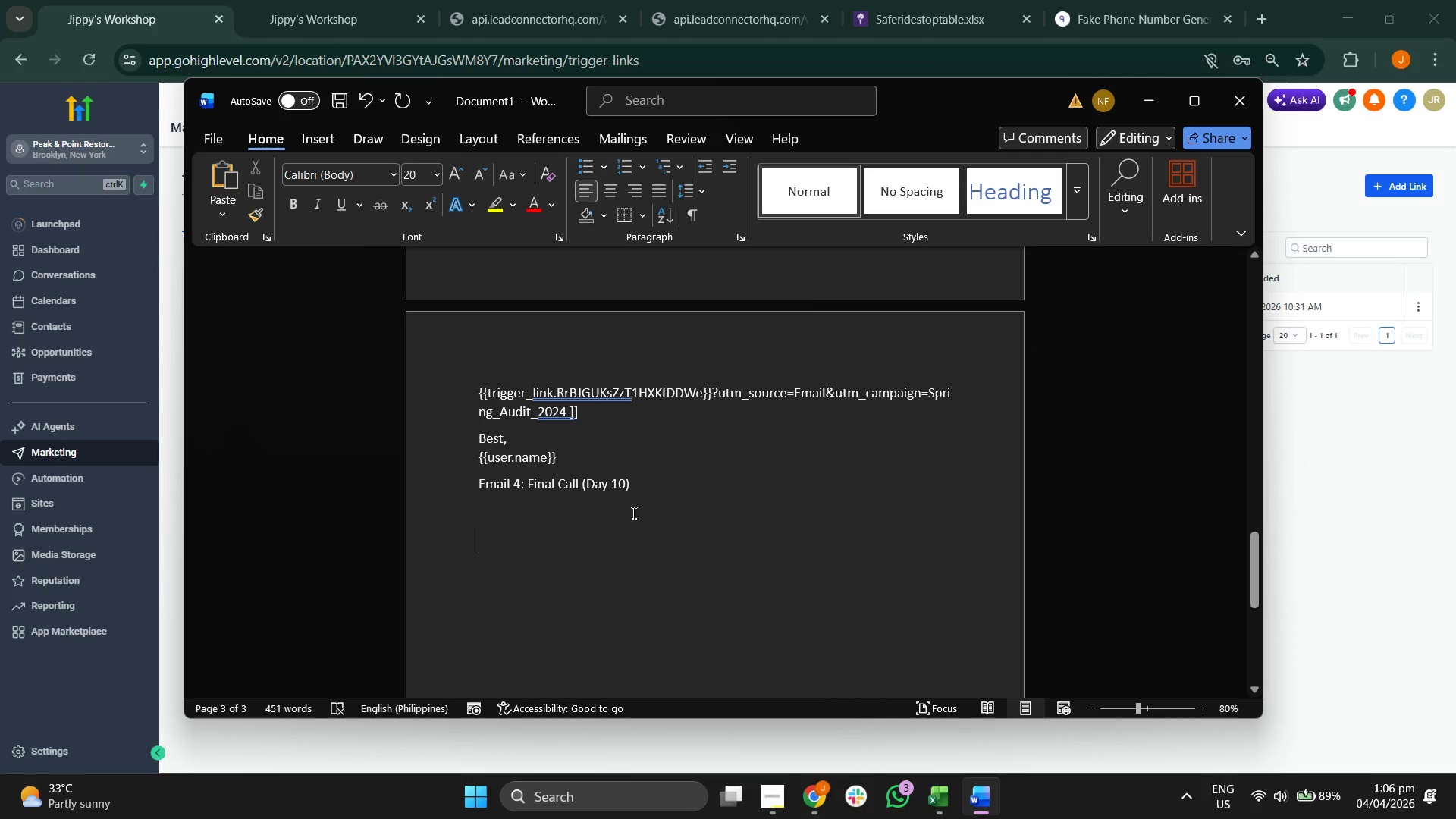 
key(Backspace)
type(Subej)
key(Backspace)
key(Backspace)
type(ject: Final slots for our Spring AU)
key(Backspace)
type(udit )
key(Backspace)
 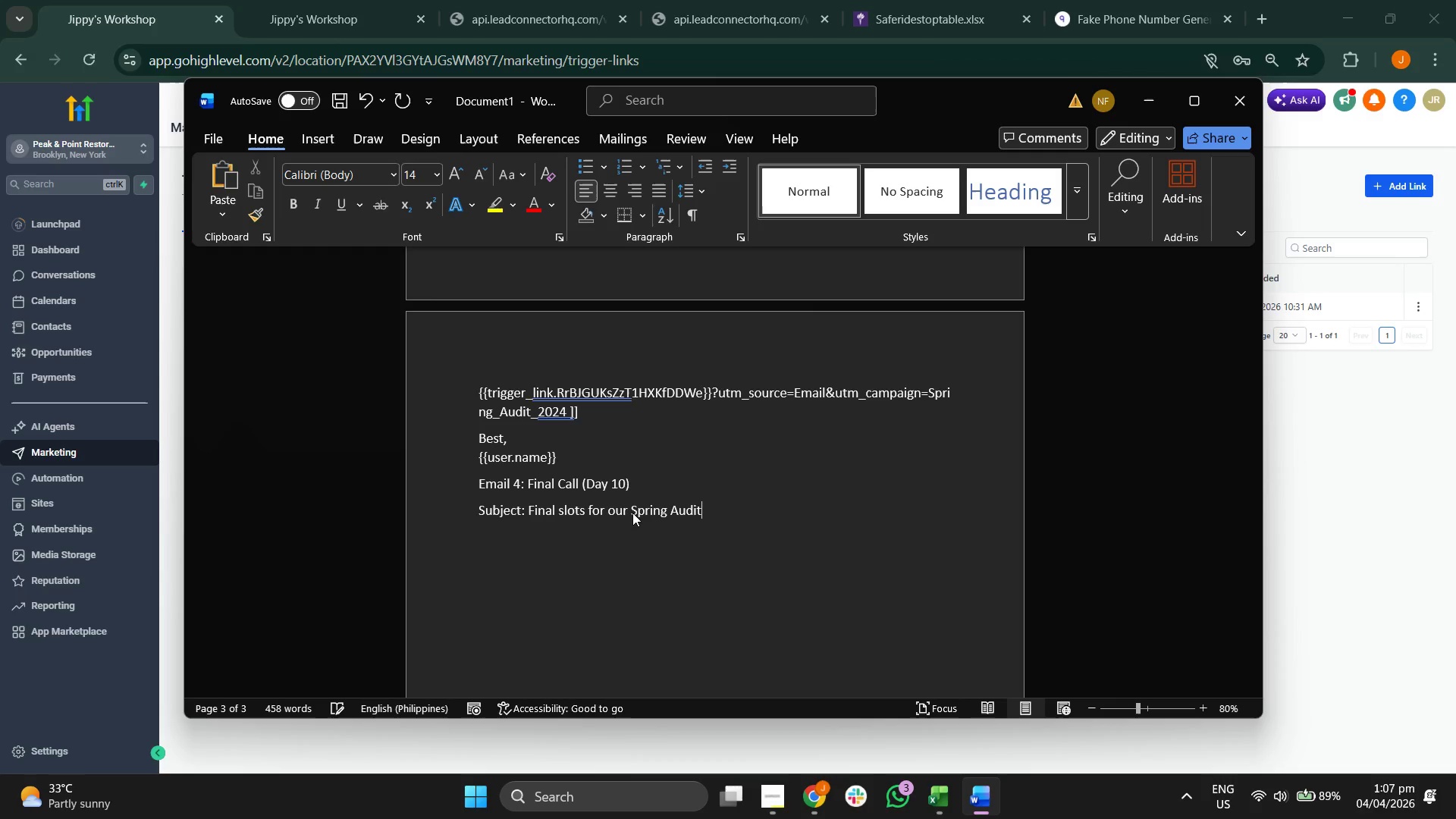 
key(Enter)
 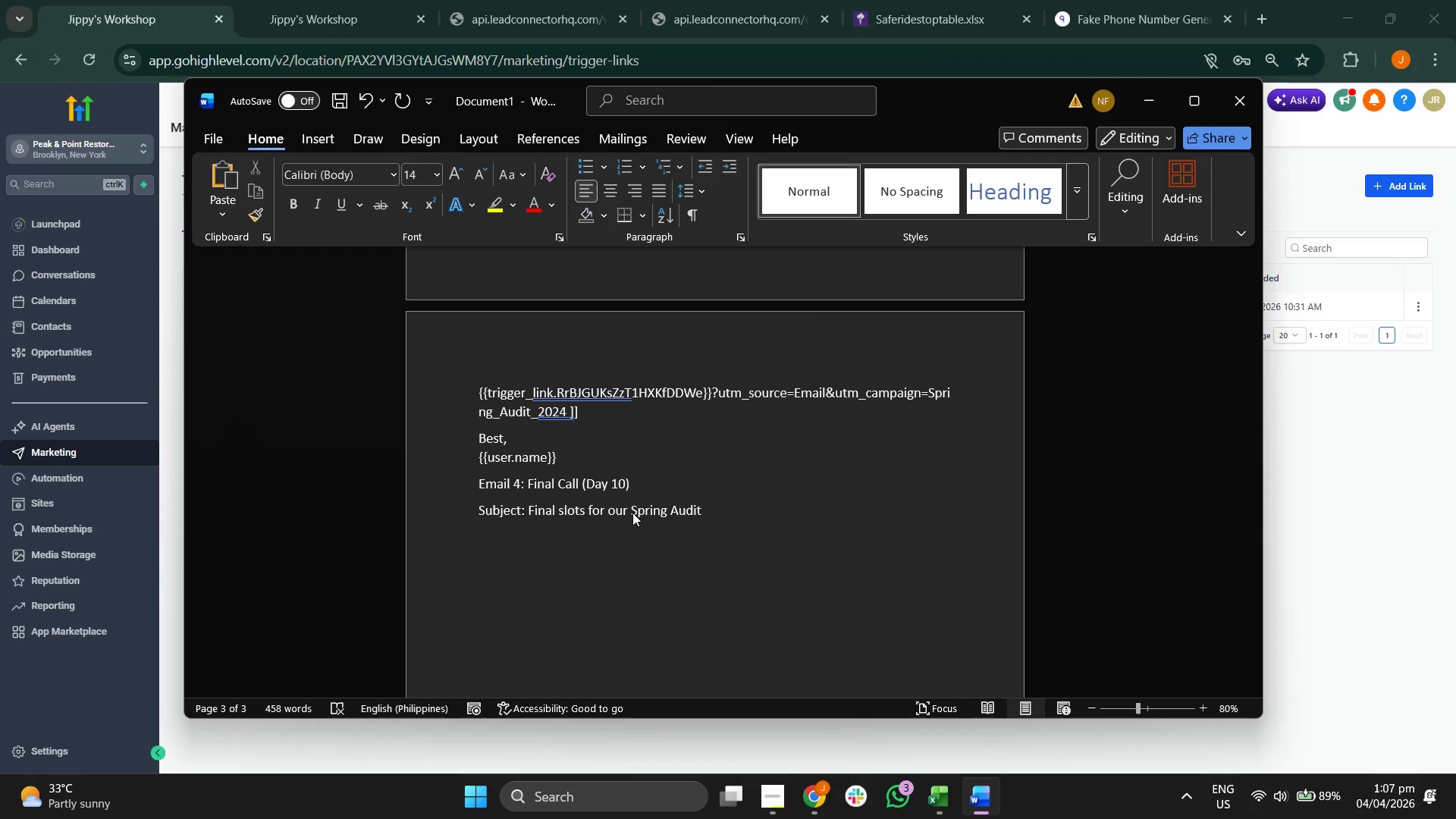 
type(p)
key(Backspace)
type(PRE)
key(Backspace)
key(Backspace)
type(ree)
key(Backspace)
type(header text: We're closing out our local inspection schedule this wekk)
key(Backspace)
key(Backspace)
type(ek.)
 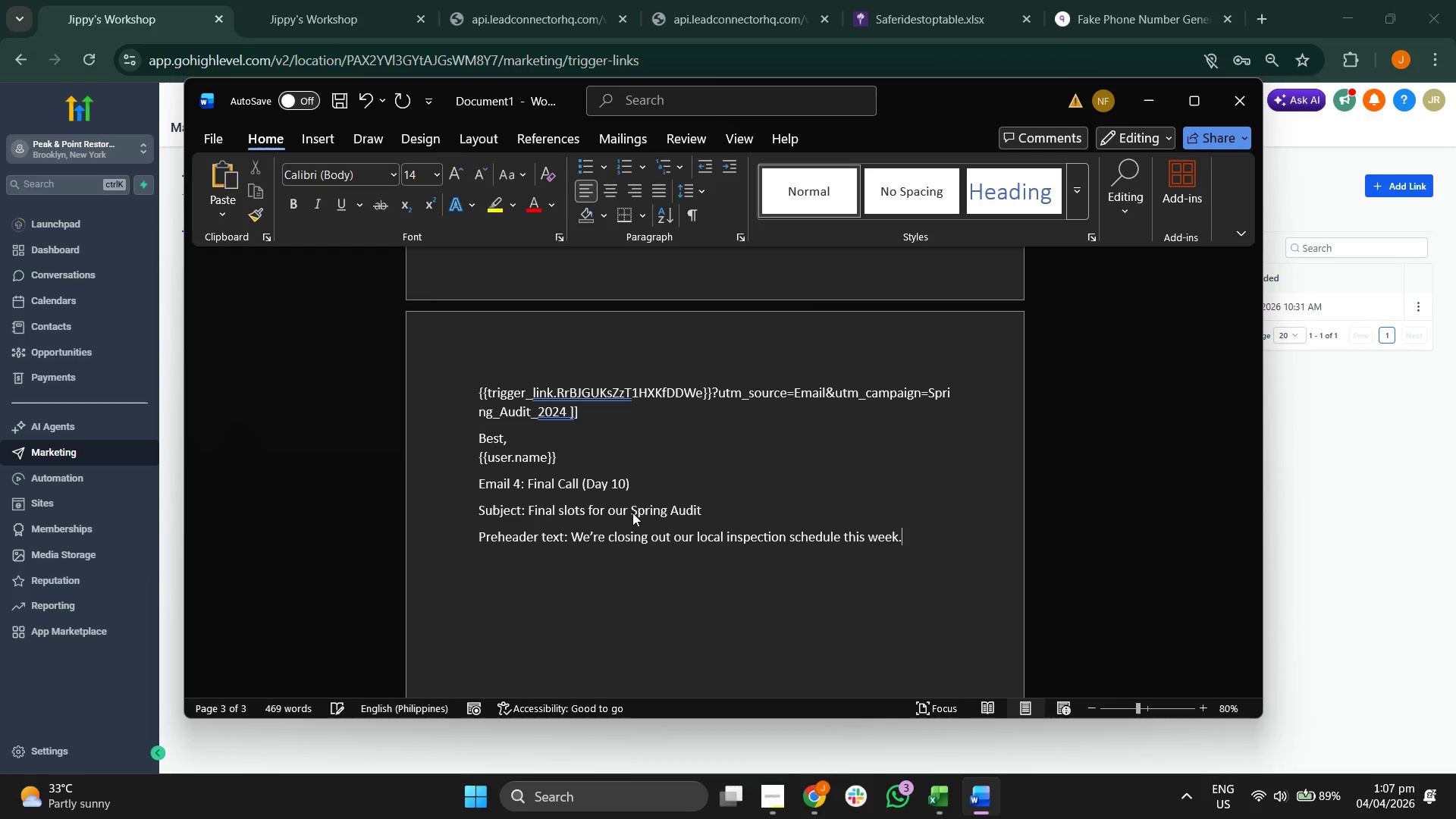 
left_click([632, 513])
 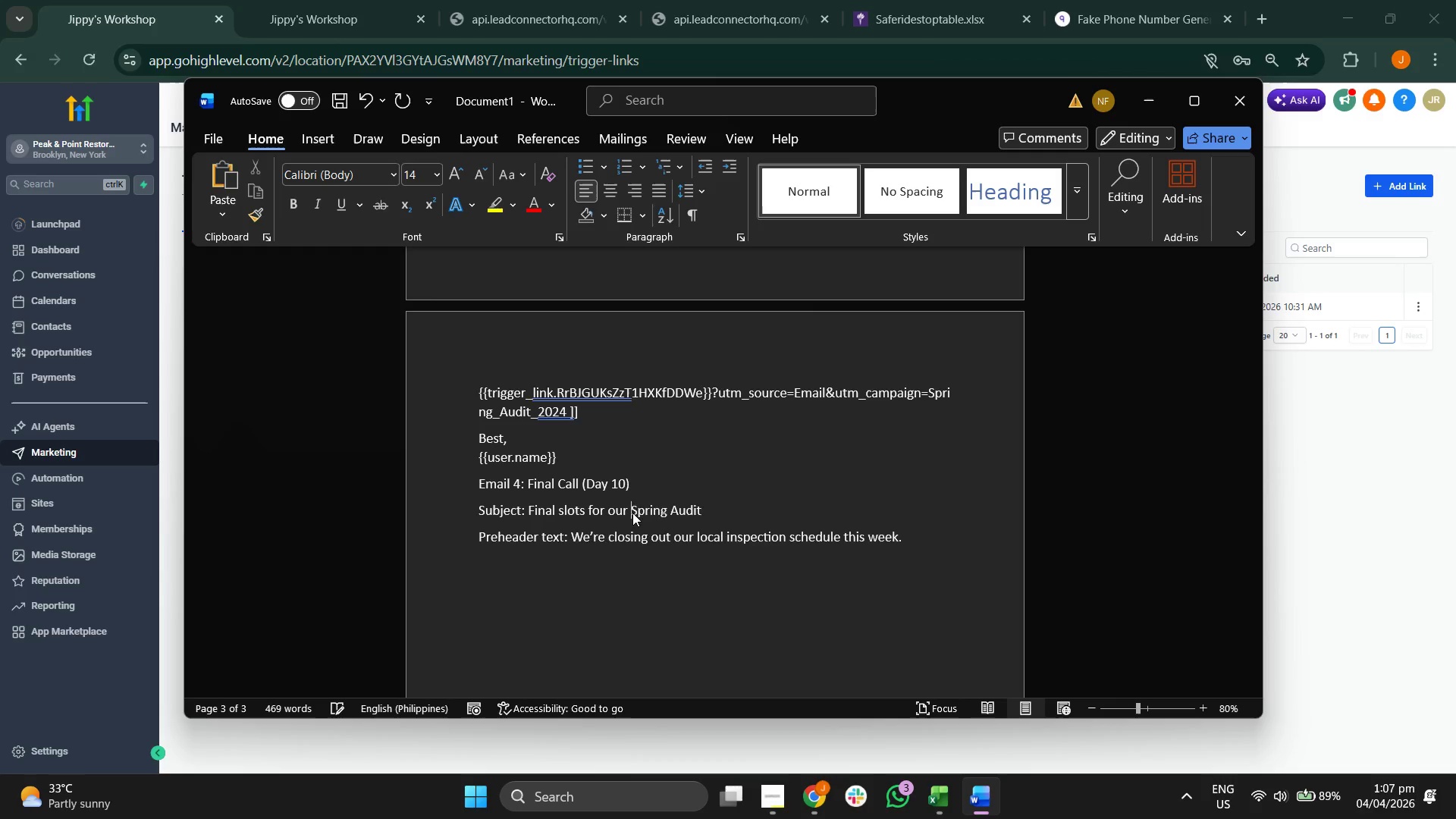 
key(Enter)
 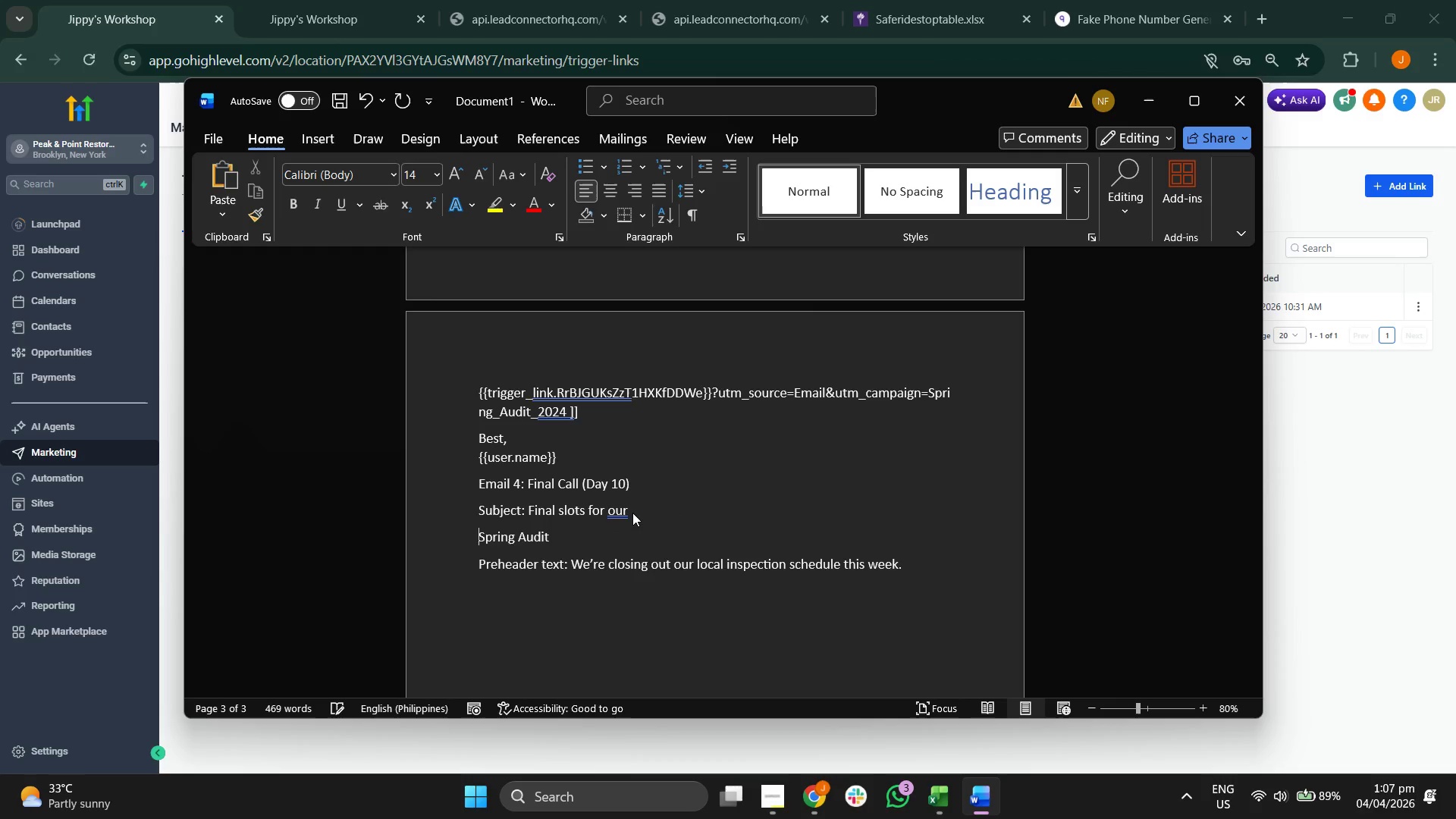 
key(Backspace)
 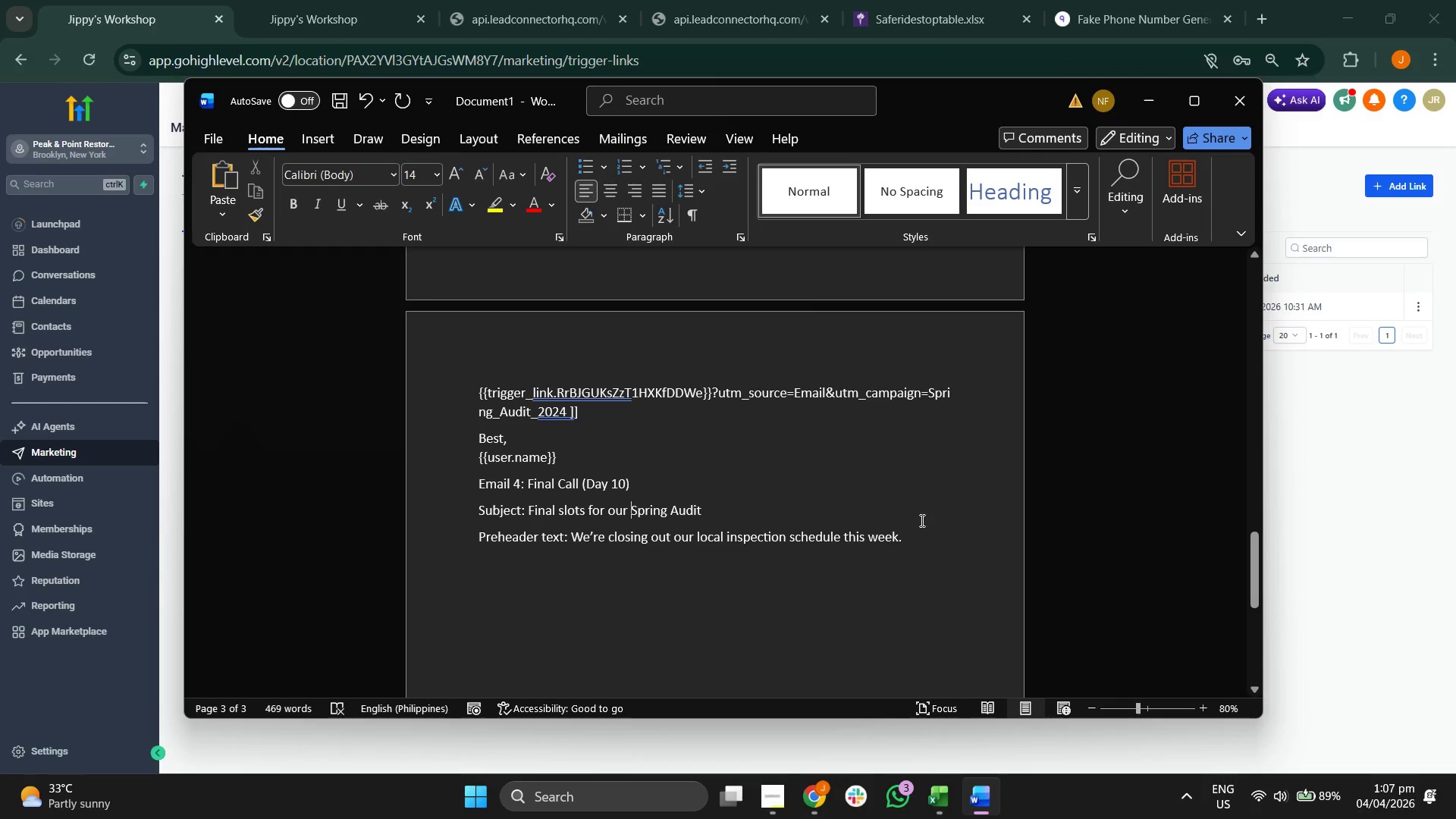 
left_click([930, 535])
 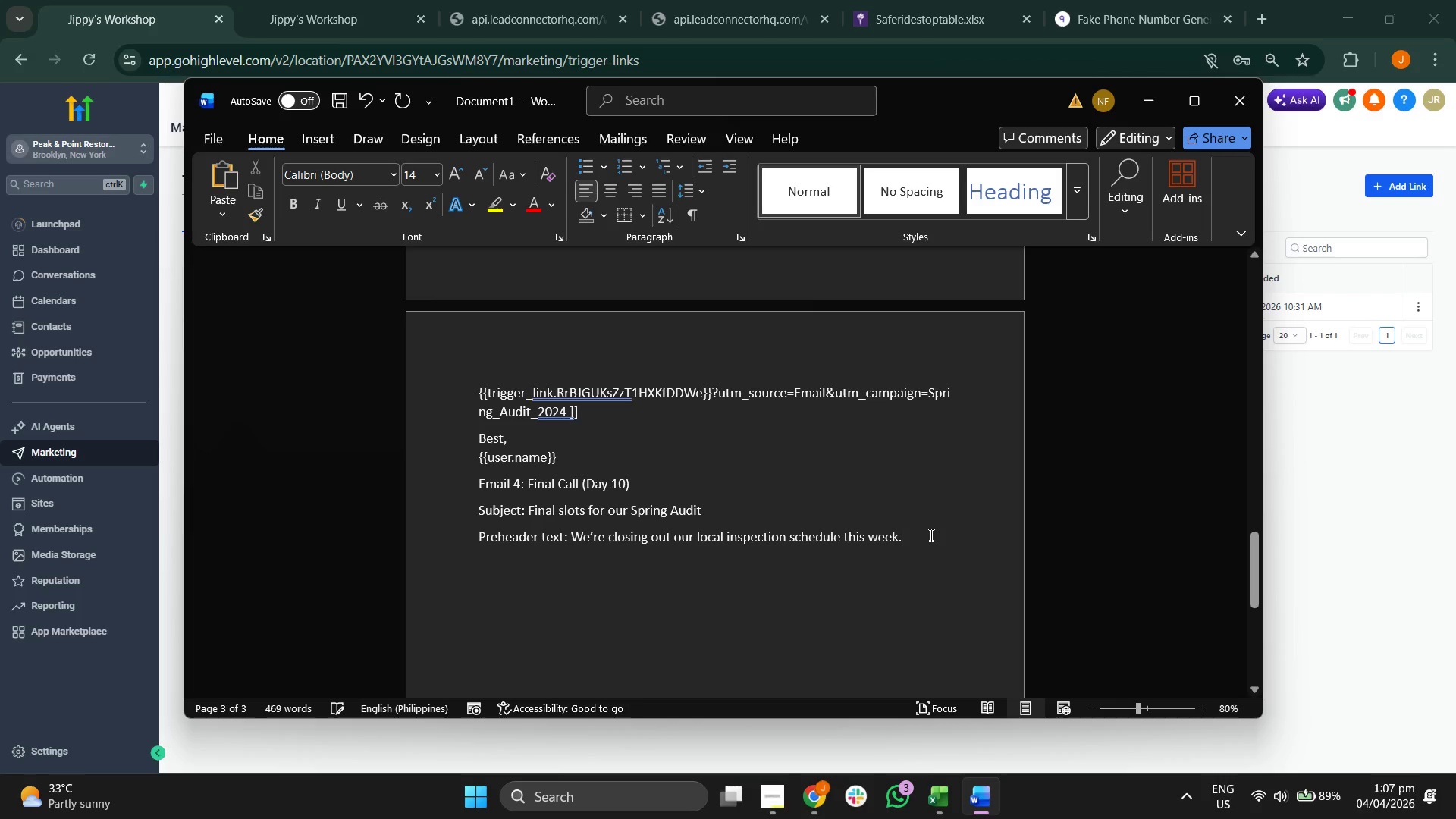 
key(Enter)
 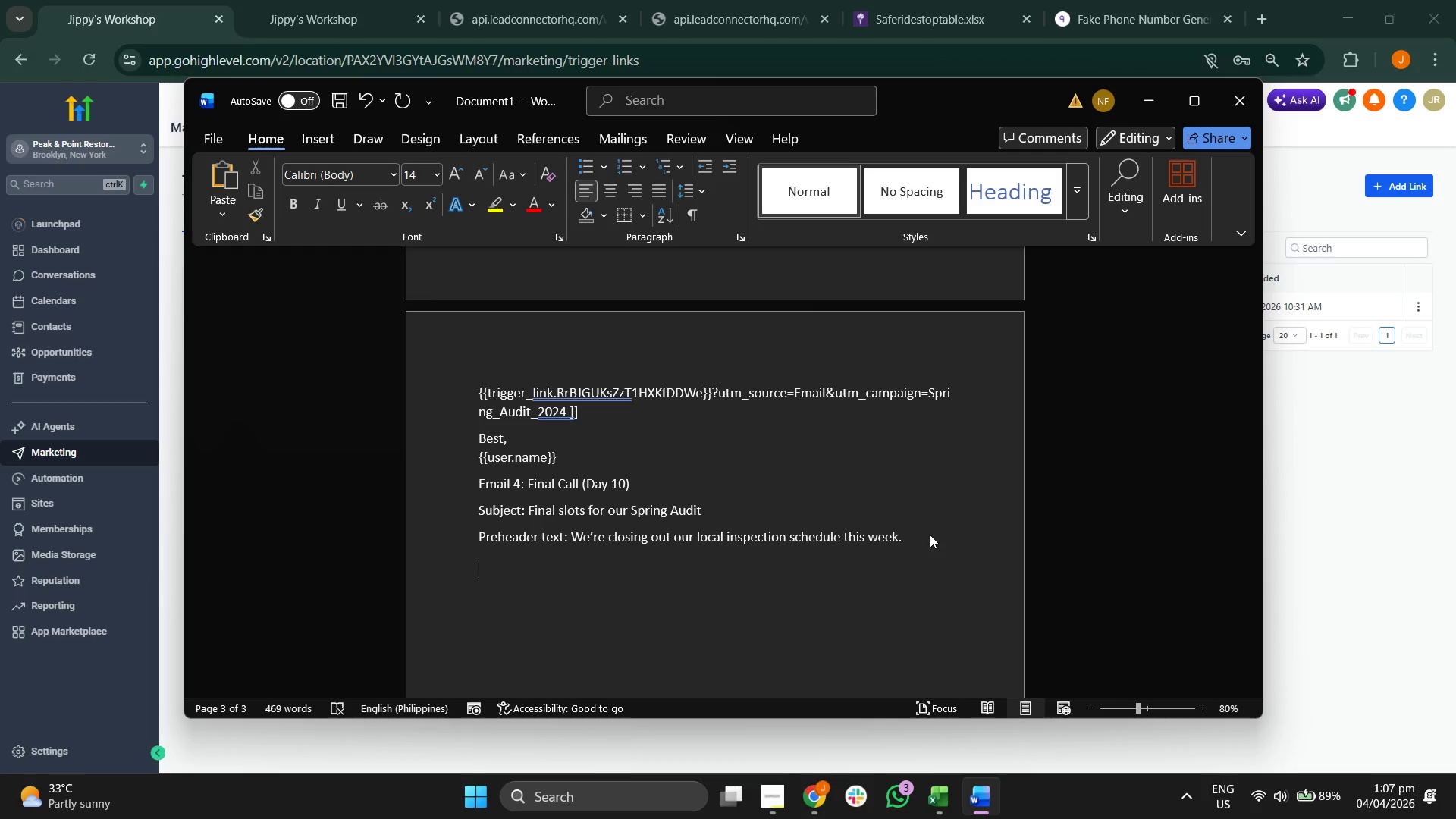 
type(Body:)
 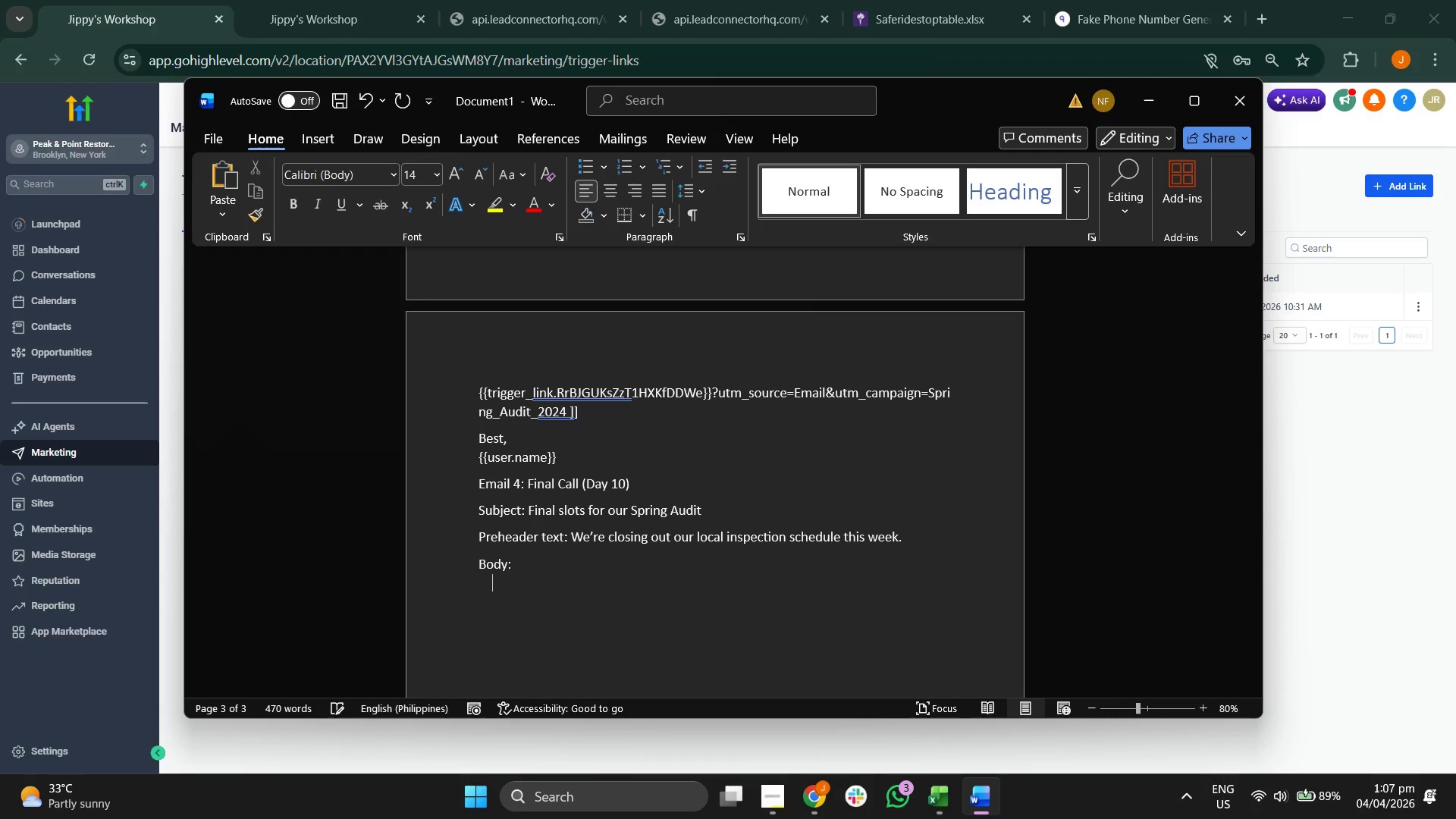 
key(Enter)
 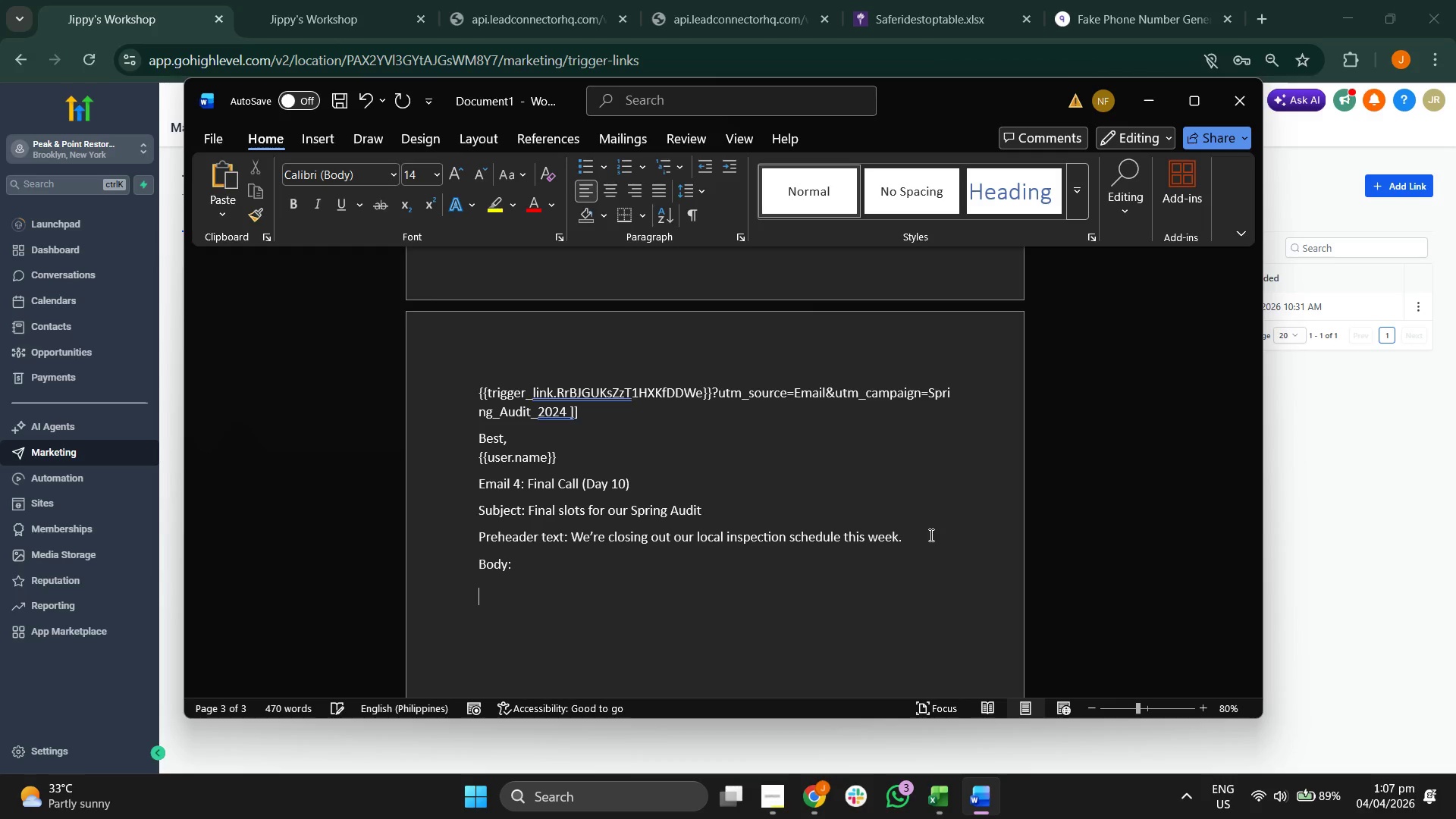 
type(Hi P)
key(Backspace)
type({{contact.fs)
key(Backspace)
type(irst_name}}.)
 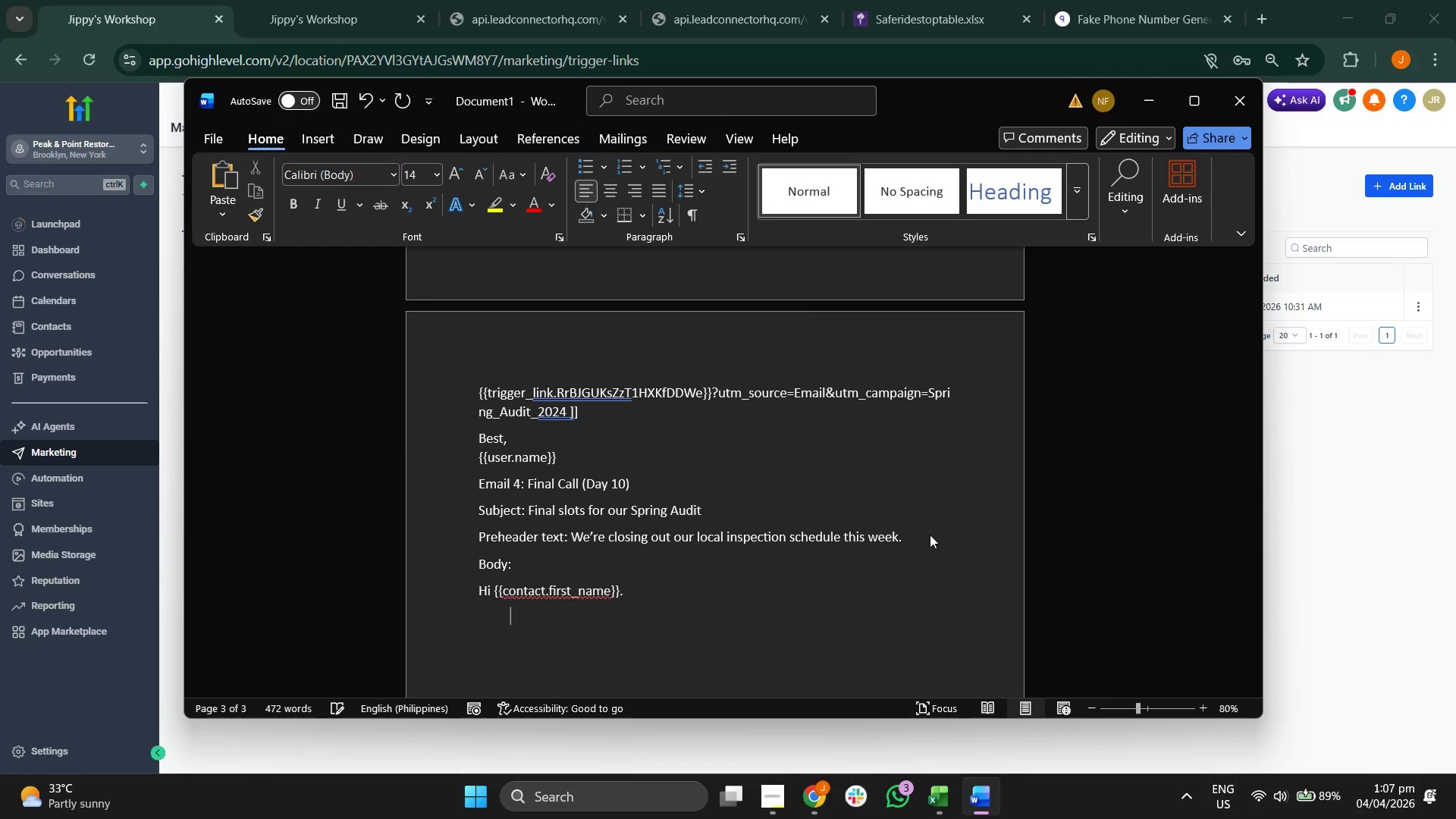 
 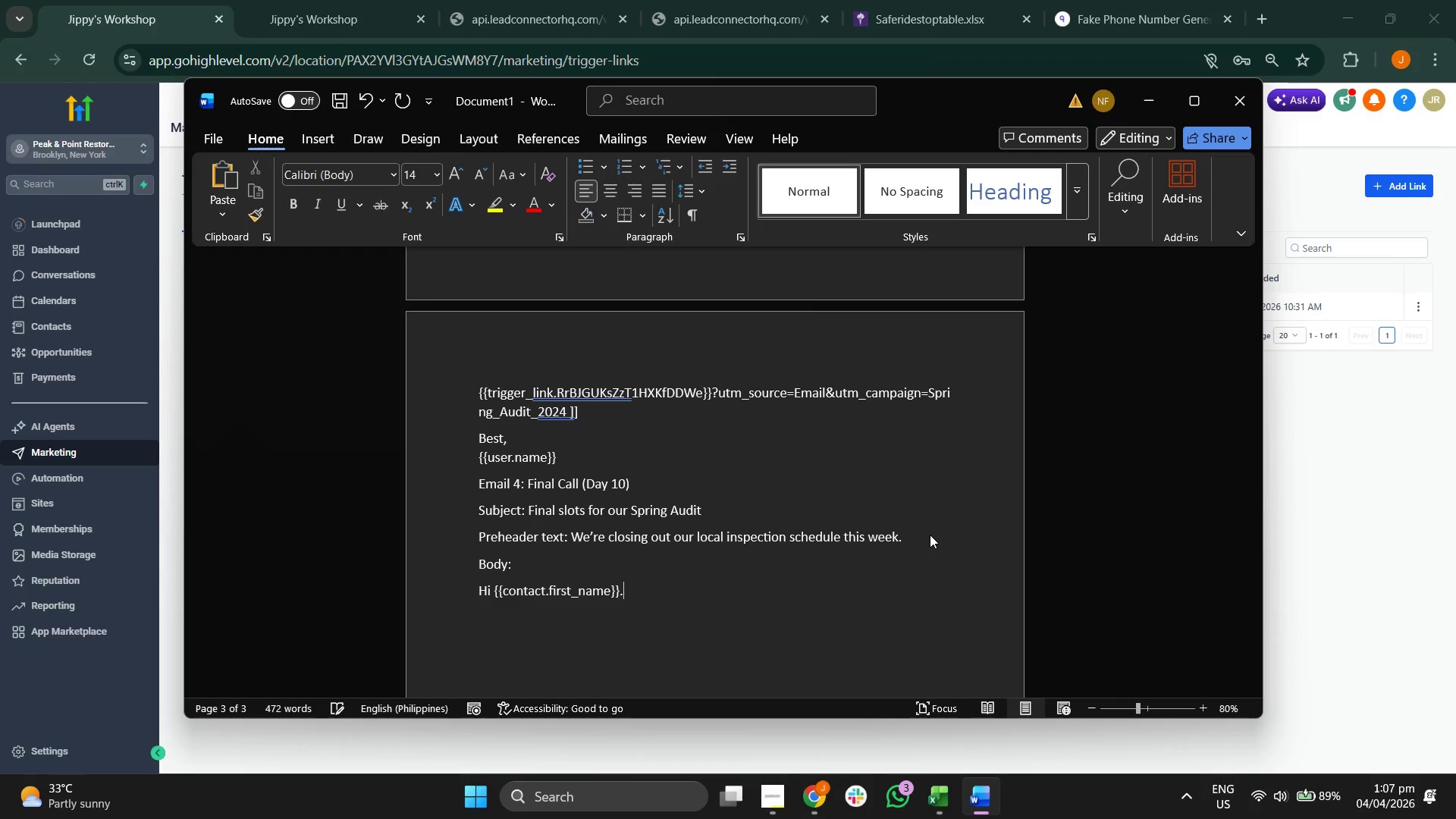 
key(Enter)
 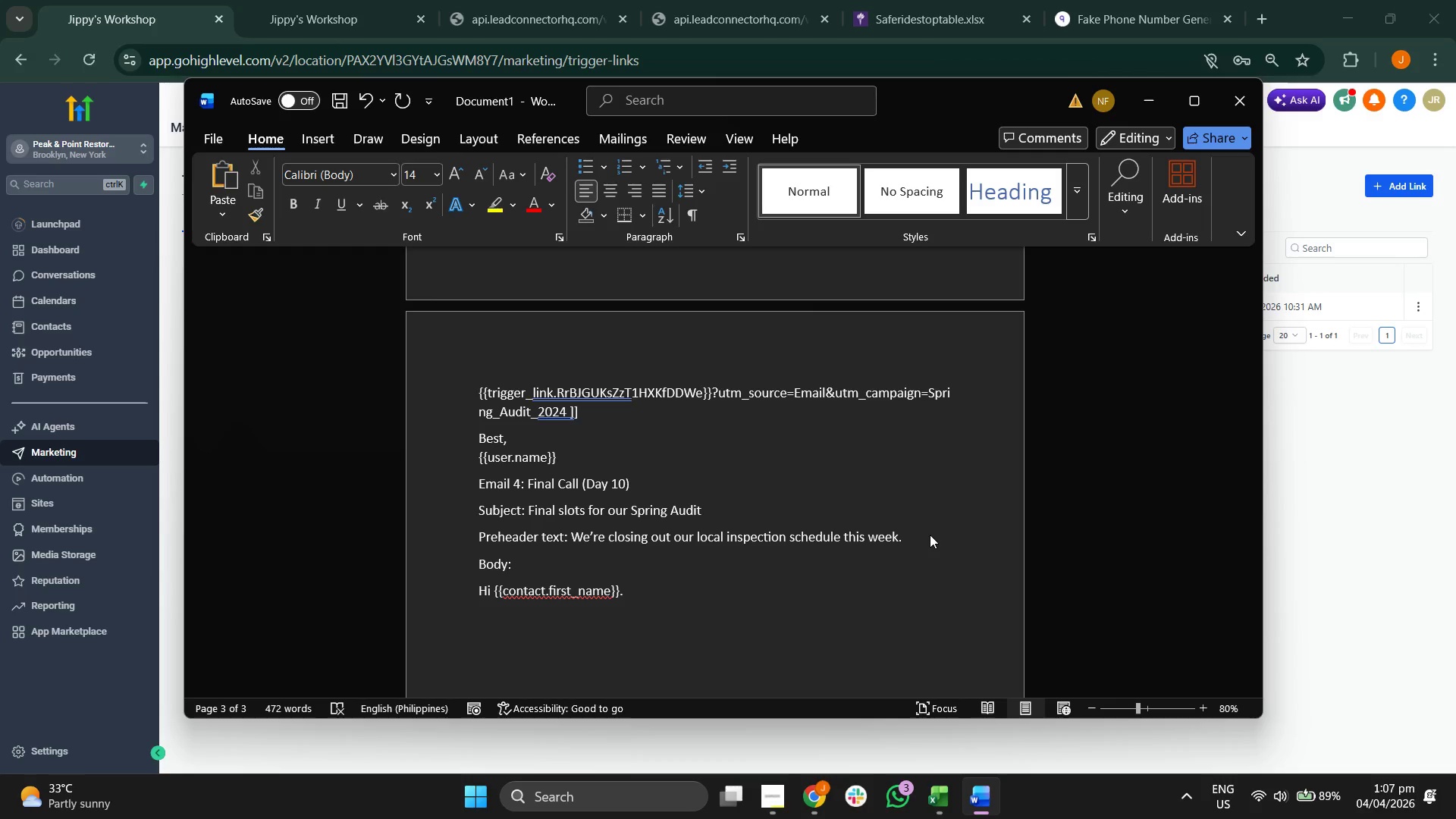 
type( )
key(Backspace)
type(I)
key(Backspace)
type(i )
key(Backspace)
key(Backspace)
type(i)
key(Backspace)
type(I wanted to send one last la)
key(Backspace)
type(f)
key(Backspace)
key(Backspace)
type(foolo)
key(Backspace)
key(Backspace)
key(Backspace)
type(llow0up)
key(Backspace)
key(Backspace)
key(Backspace)
type(-up regarding our )
 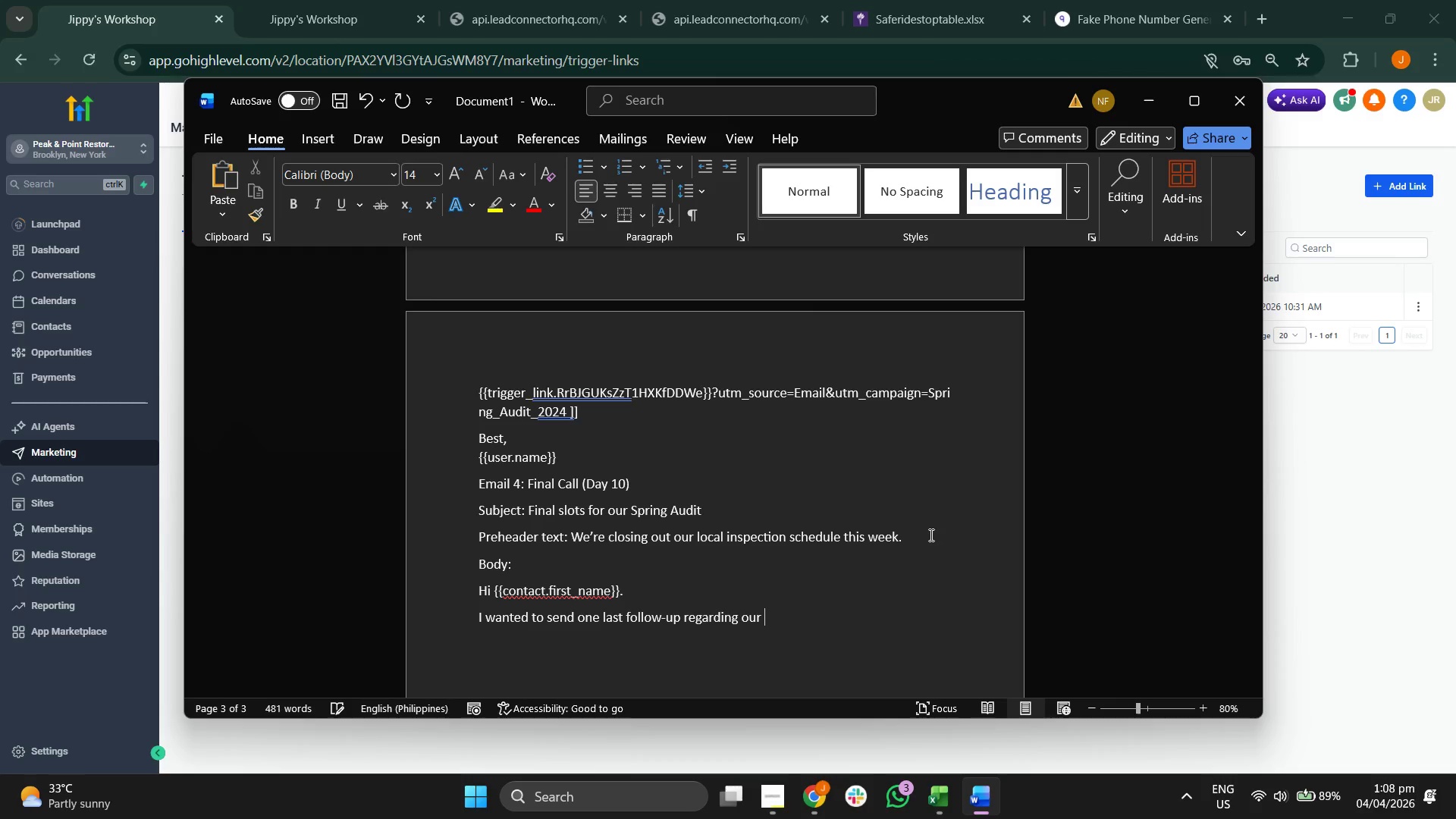 
key(Control+B)
 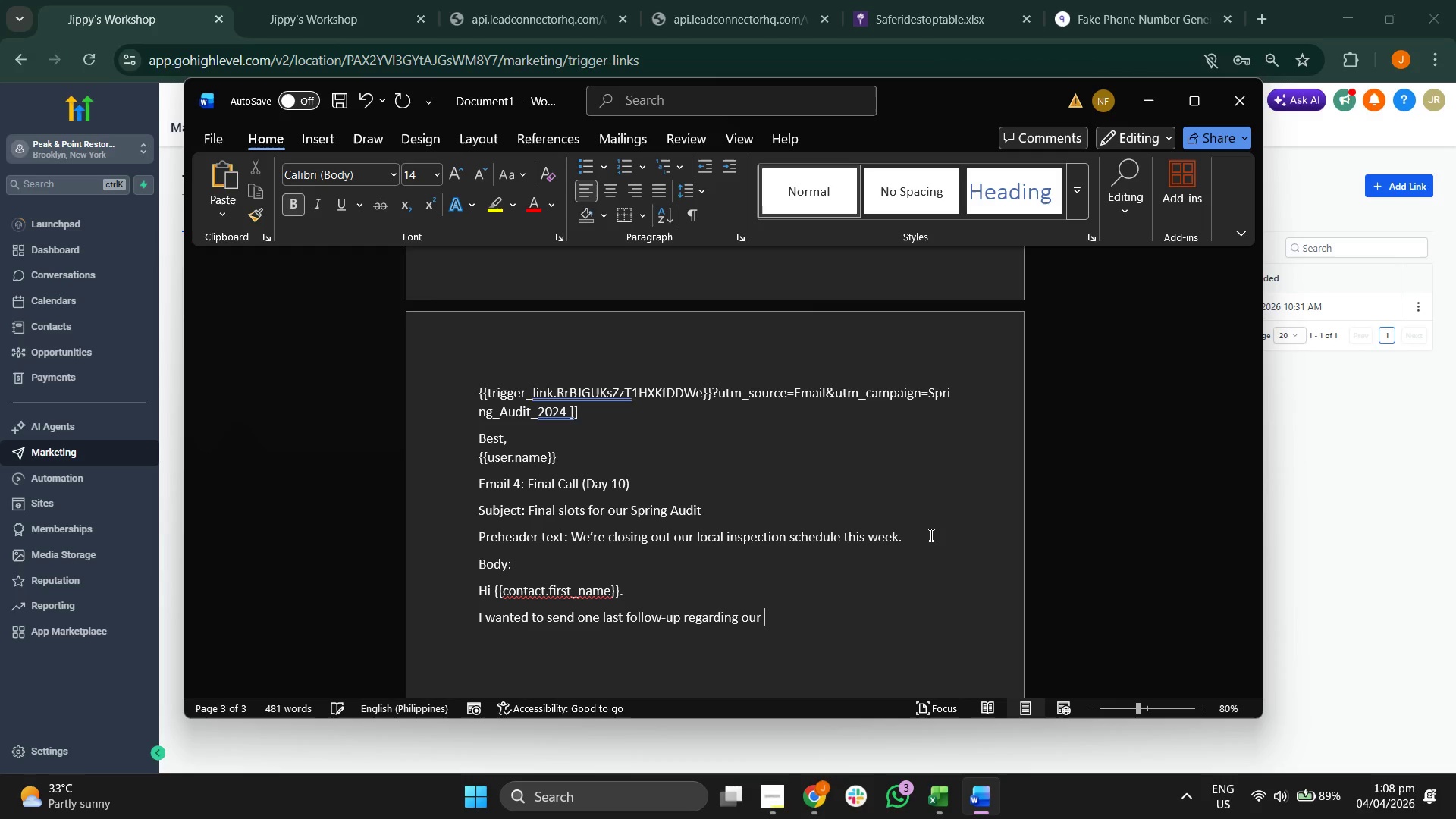 
type(Post-Winter Structural Audit)
 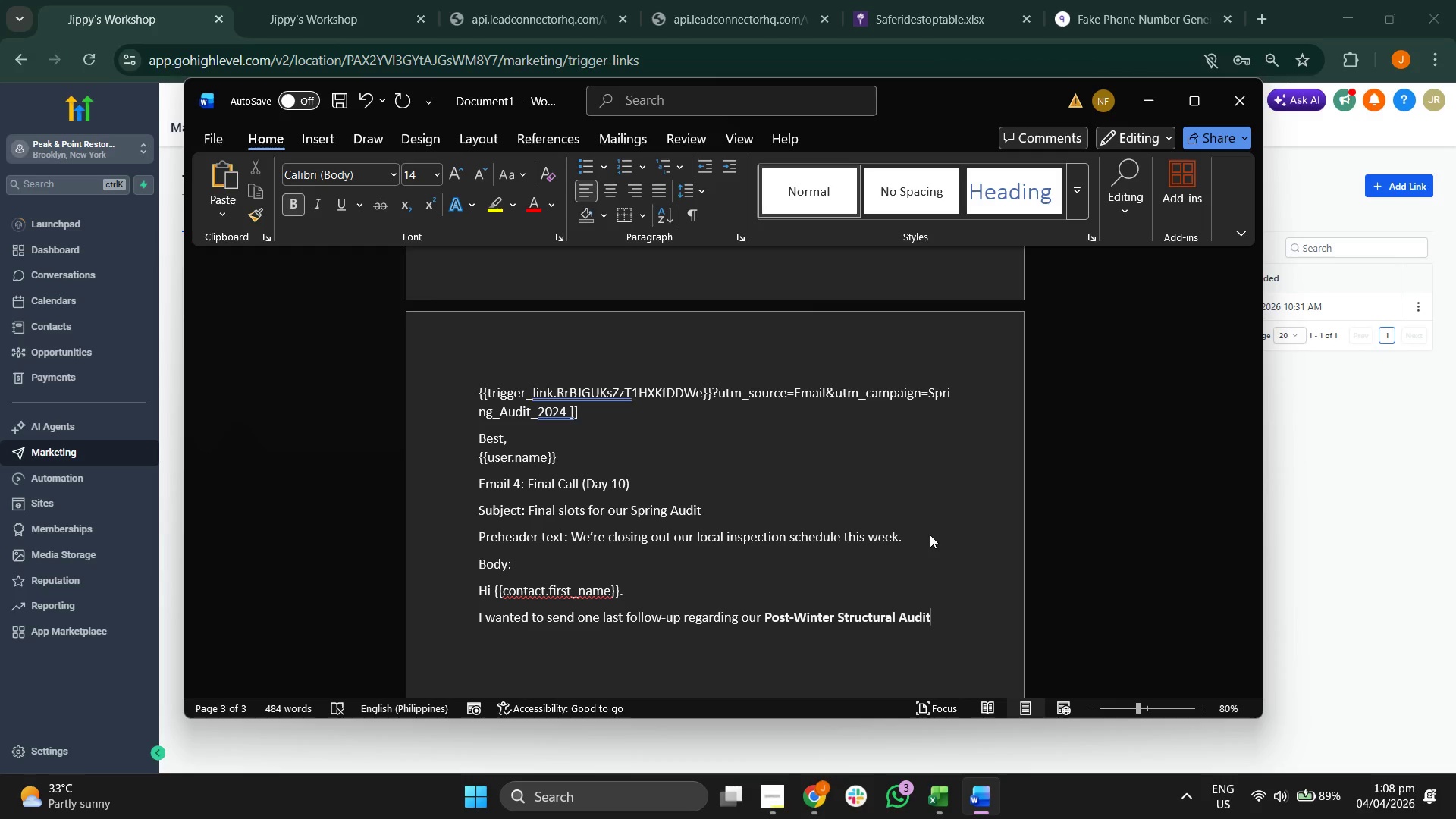 
key(Control+B)
 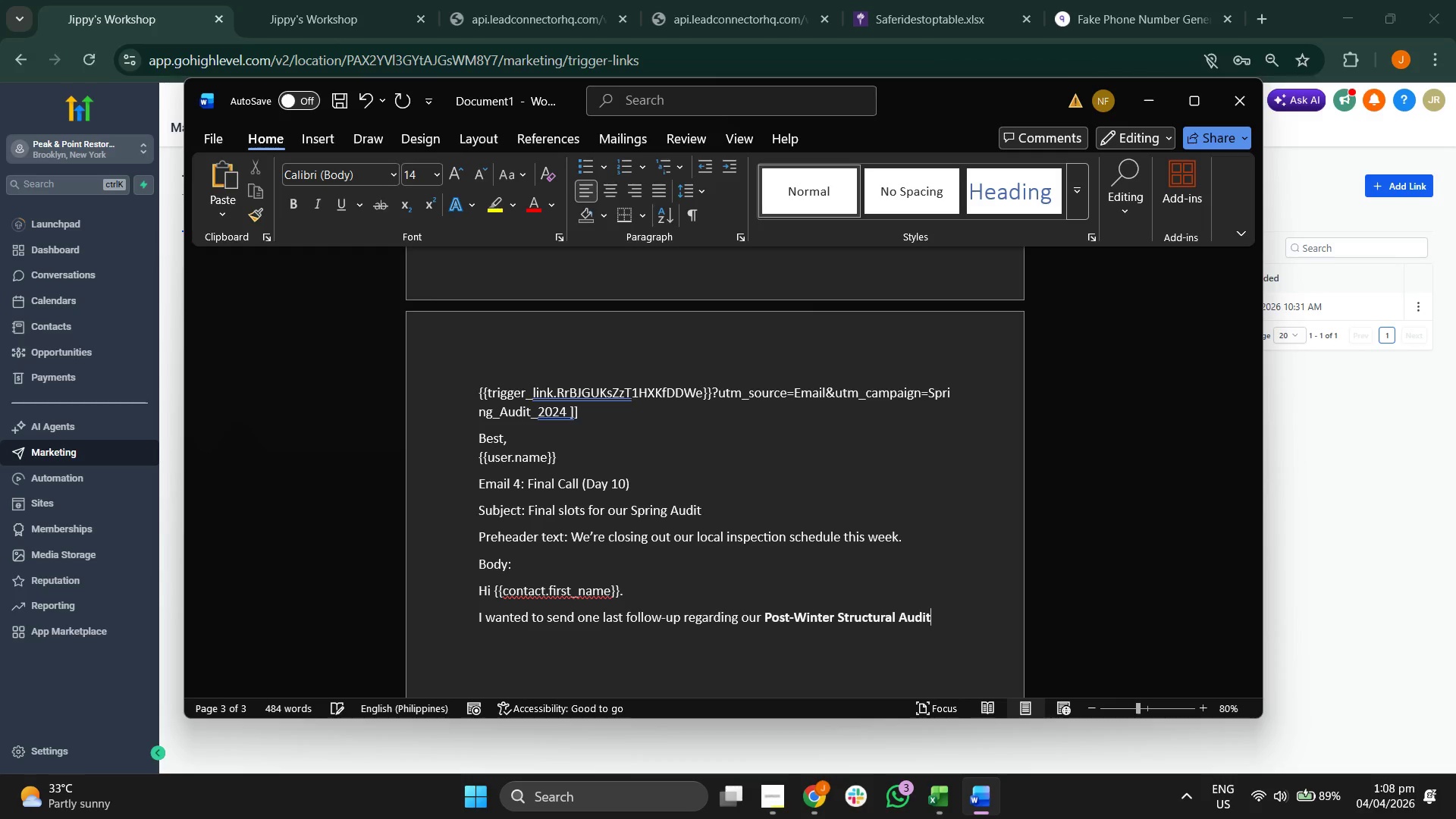 
key(Period)
 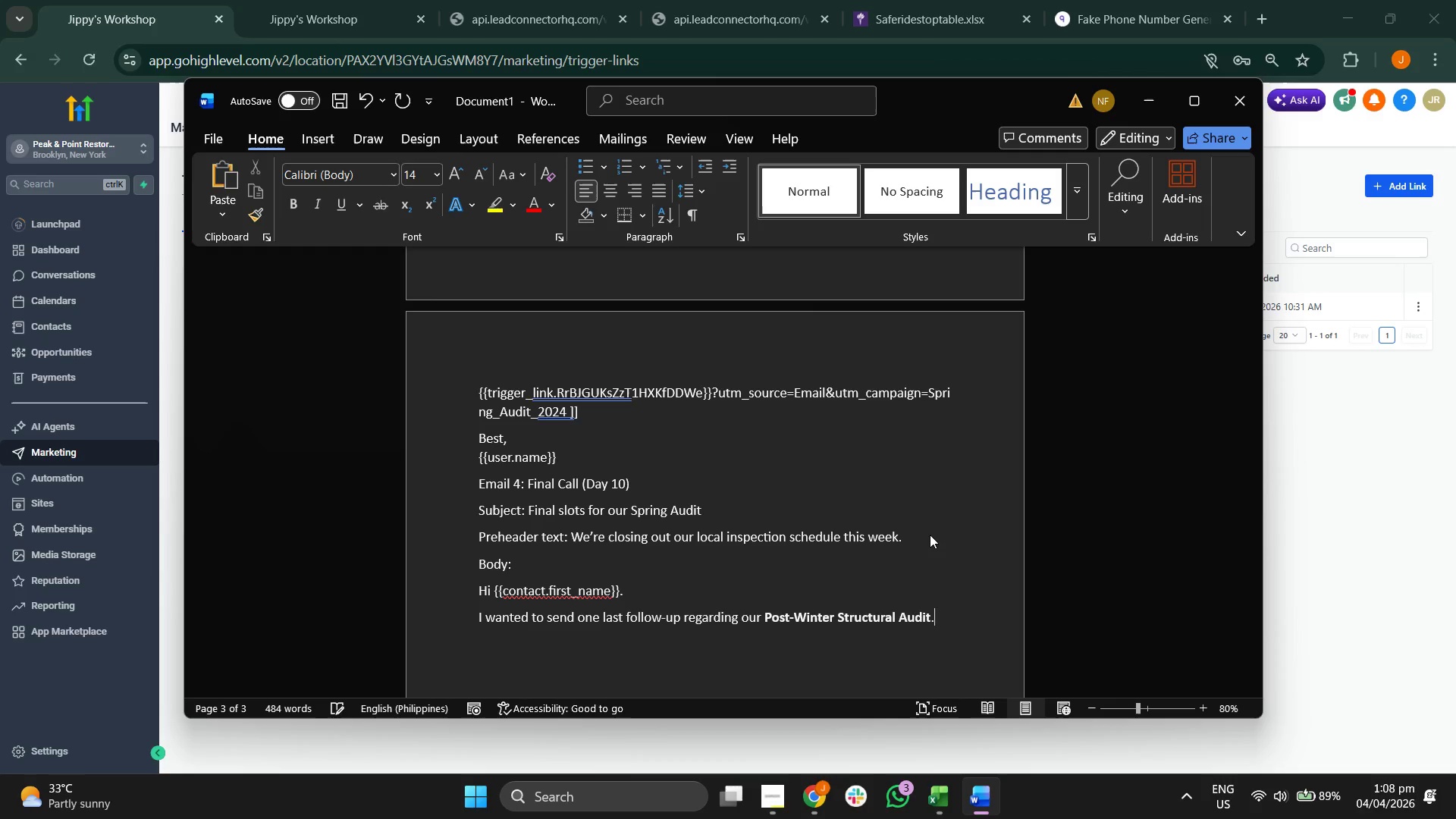 
key(Enter)
 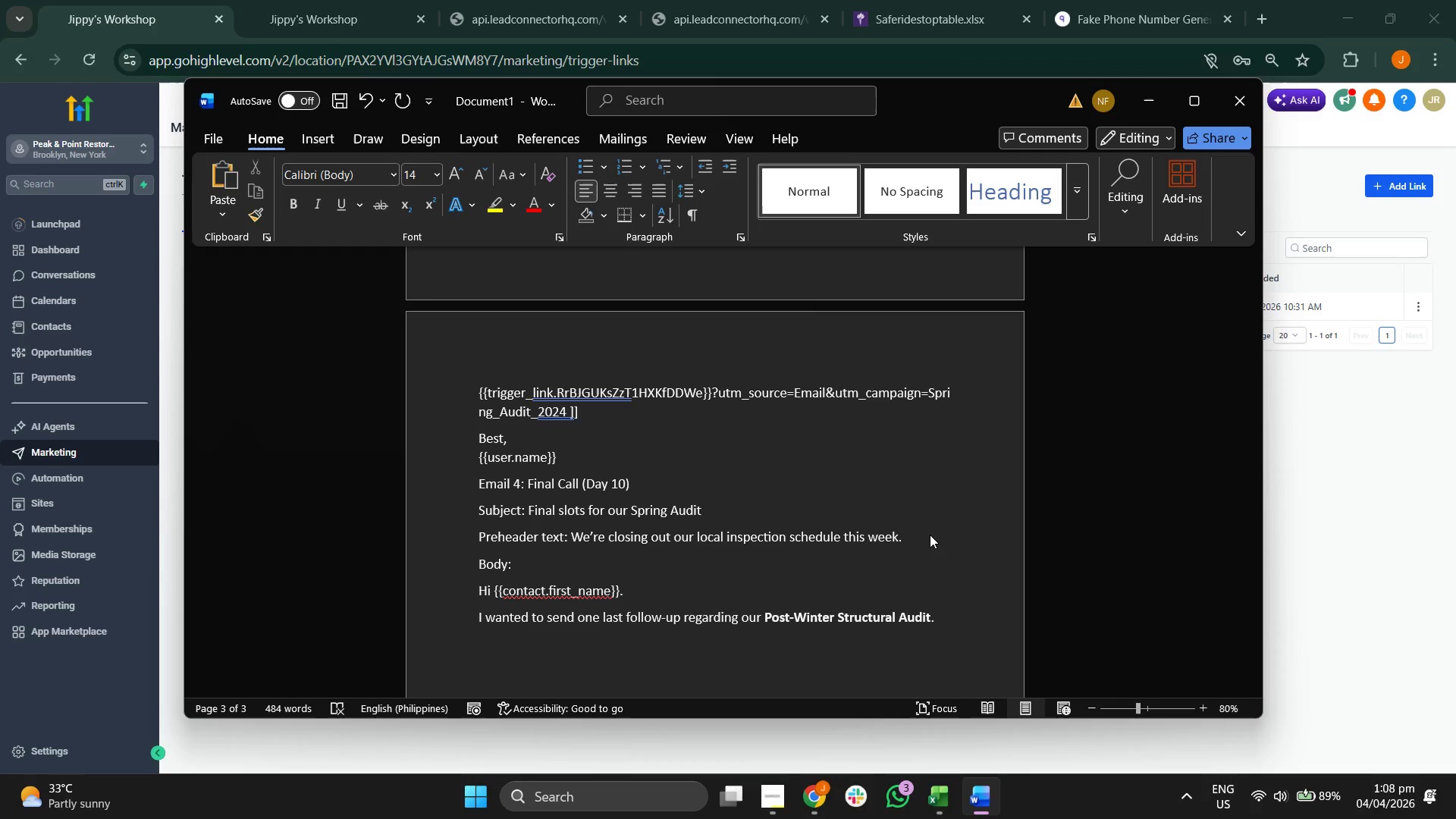 
type(Our team)
 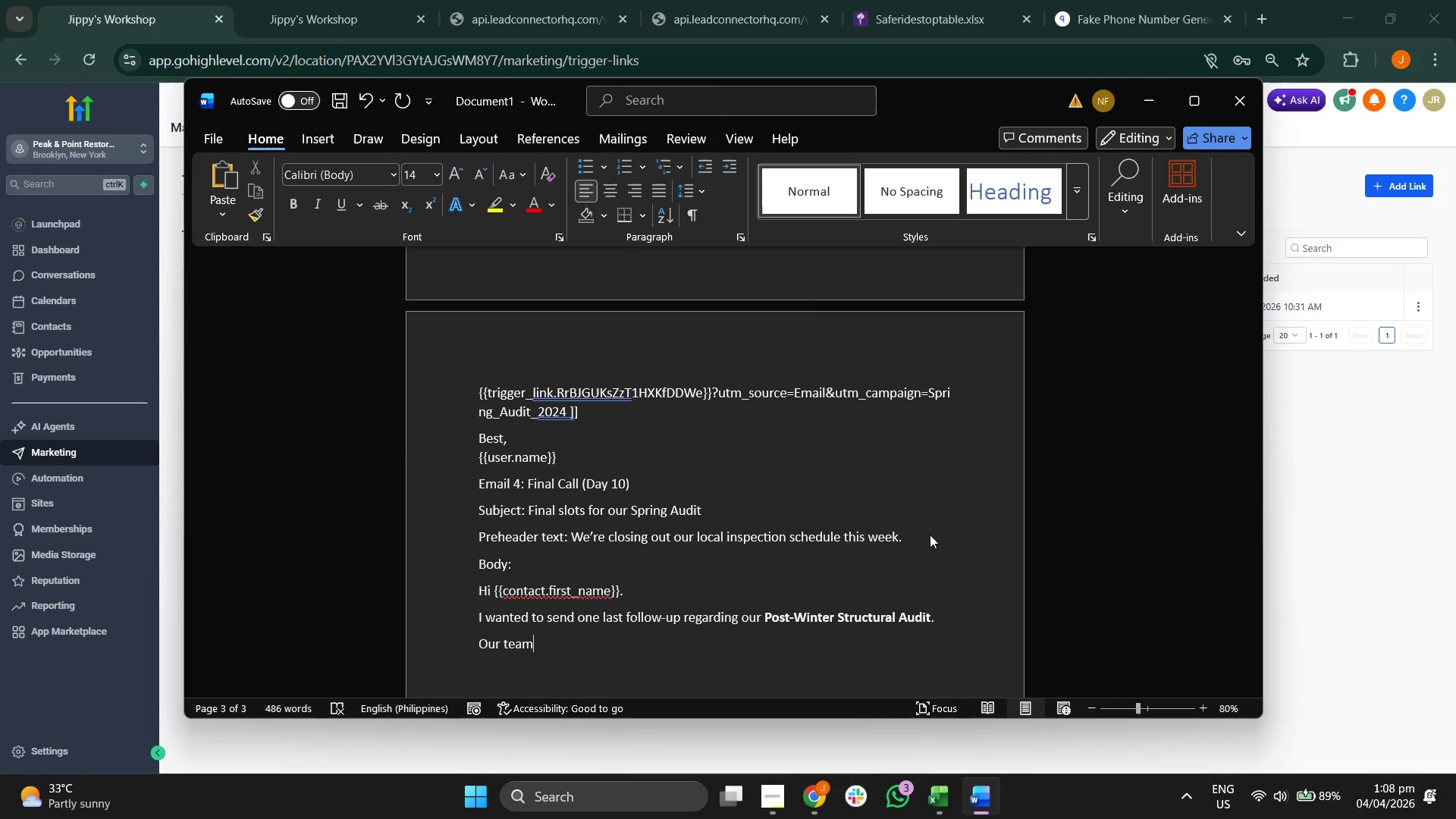 
type( will be finishing up inspc)
key(Backspace)
type(ections in your area over the next few days before our ful-scal)
key(Backspace)
key(Backspace)
key(Backspace)
key(Backspace)
key(Backspace)
type(l-scale spring restoration projects)
 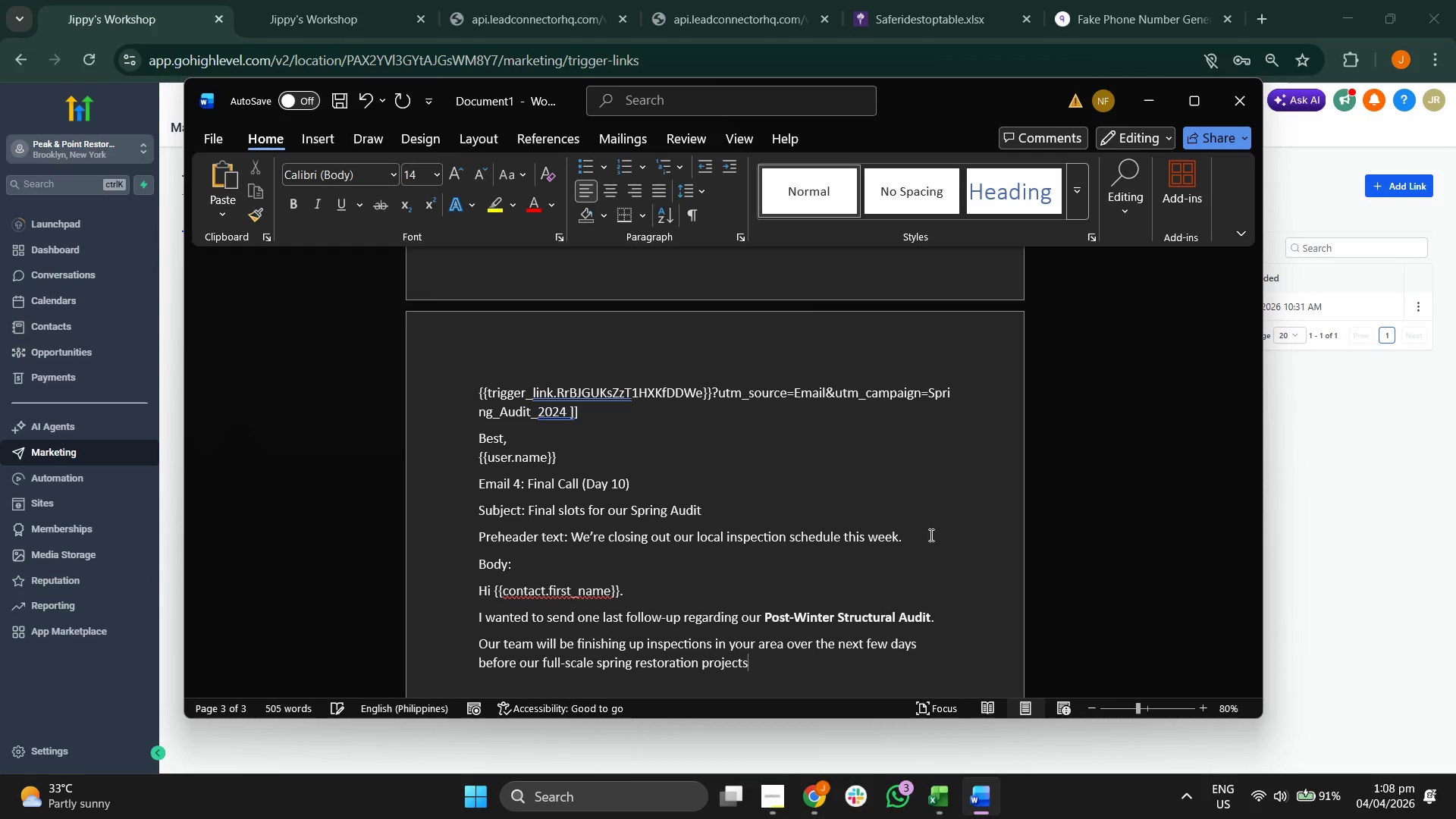 
key(Control+ControlLeft)
 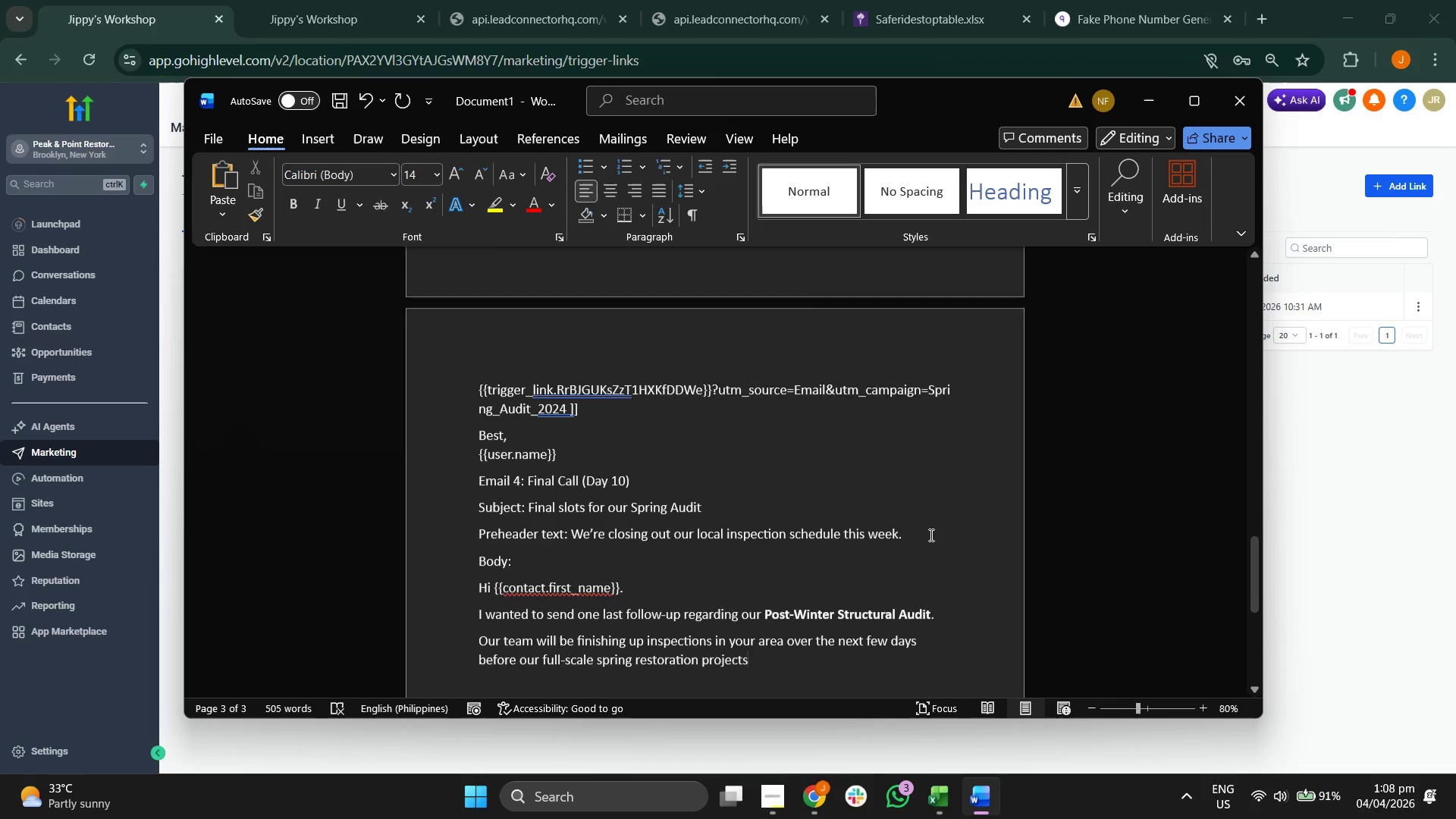 
key(Control+ControlLeft)
 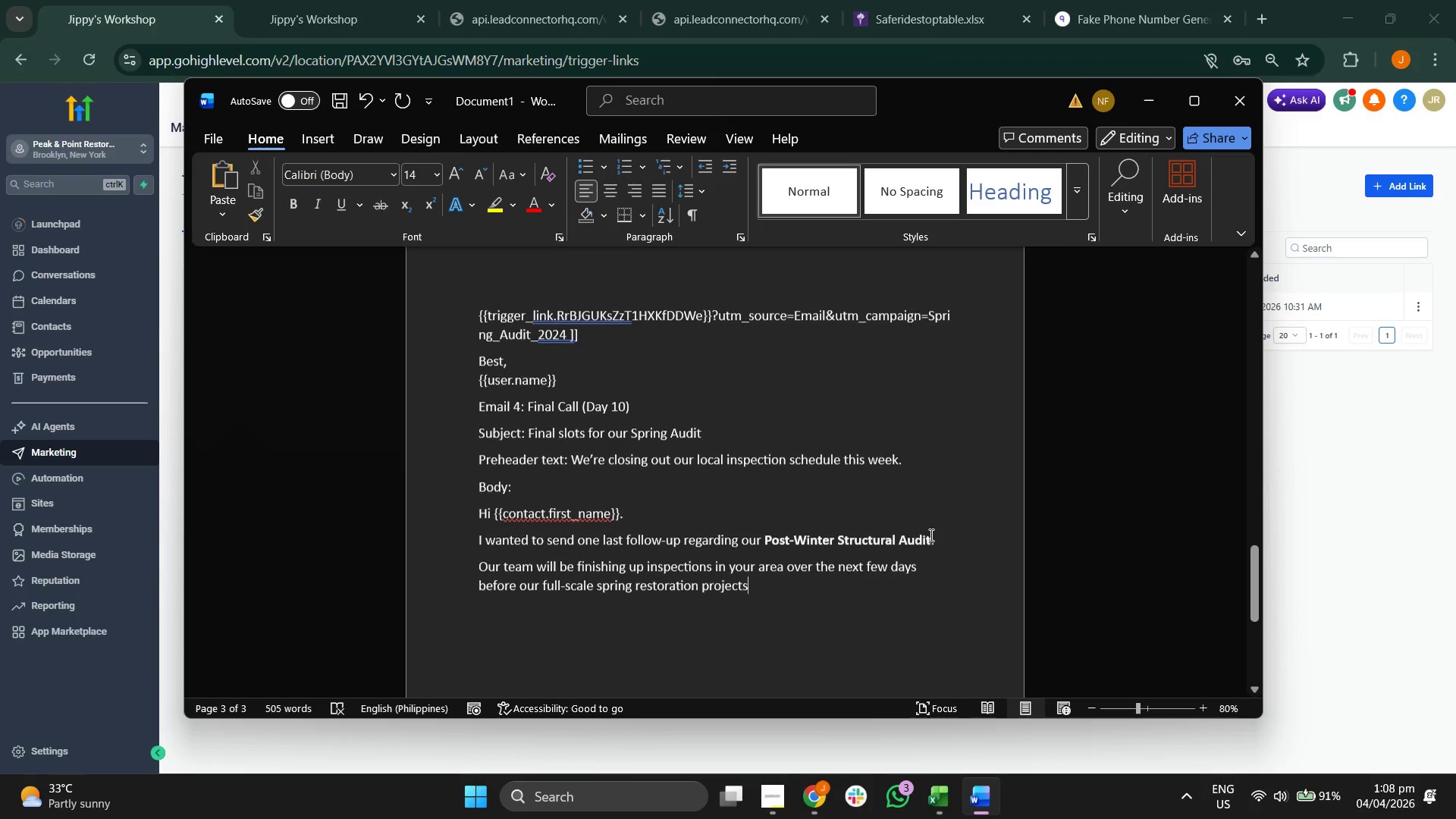 
scroll: coordinate [930, 535], scroll_direction: down, amount: 1.0
 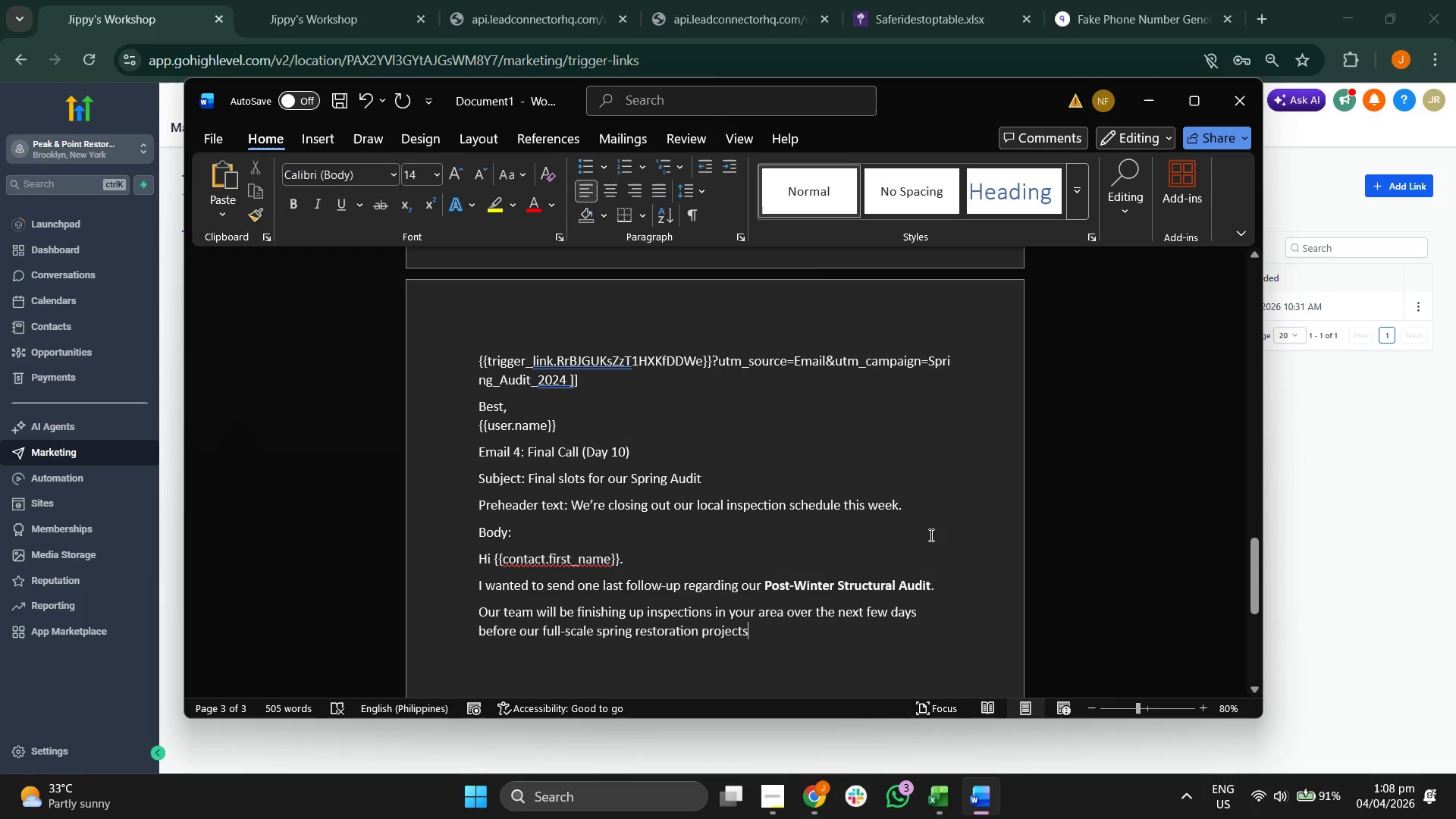 
type( bei)
key(Backspace)
type(gn)
key(Backspace)
type(in. We still have a fw)
key(Backspace)
type(ew slots avaialbl)
key(Backspace)
key(Backspace)
key(Backspace)
key(Backspace)
type(lable if you;d )
key(Backspace)
key(Backspace)
type( )
key(Backspace)
type(d like us t conf)
key(Backspace)
key(Backspace)
key(Backspace)
key(Backspace)
key(Backspace)
type(o ci)
key(Backspace)
type(onfirm that your masonry and roofn)
key(Backspace)
type(ing are ready for the upcoming rain season.)
 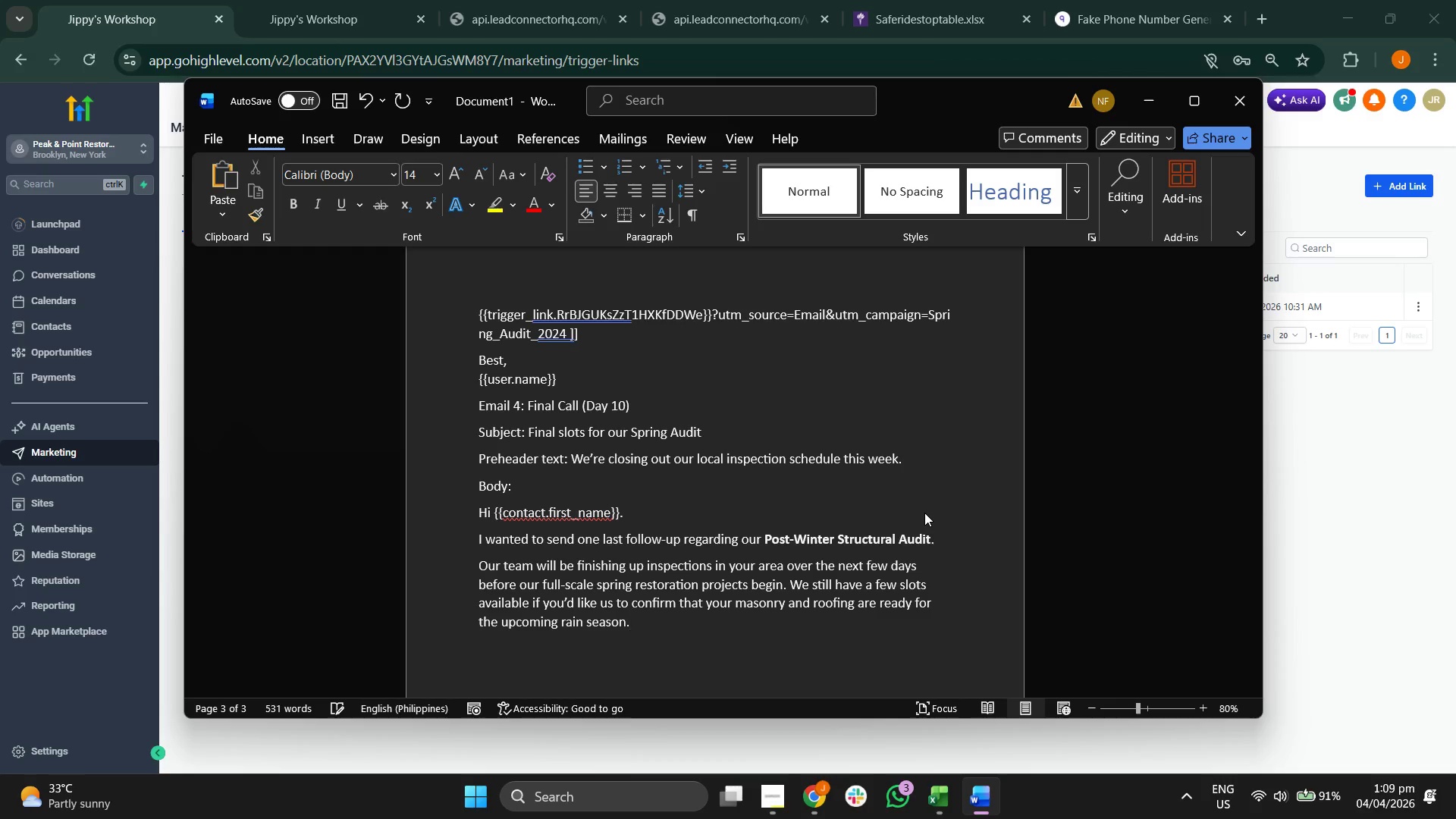 
hold_key(key=ControlLeft, duration=0.42)
 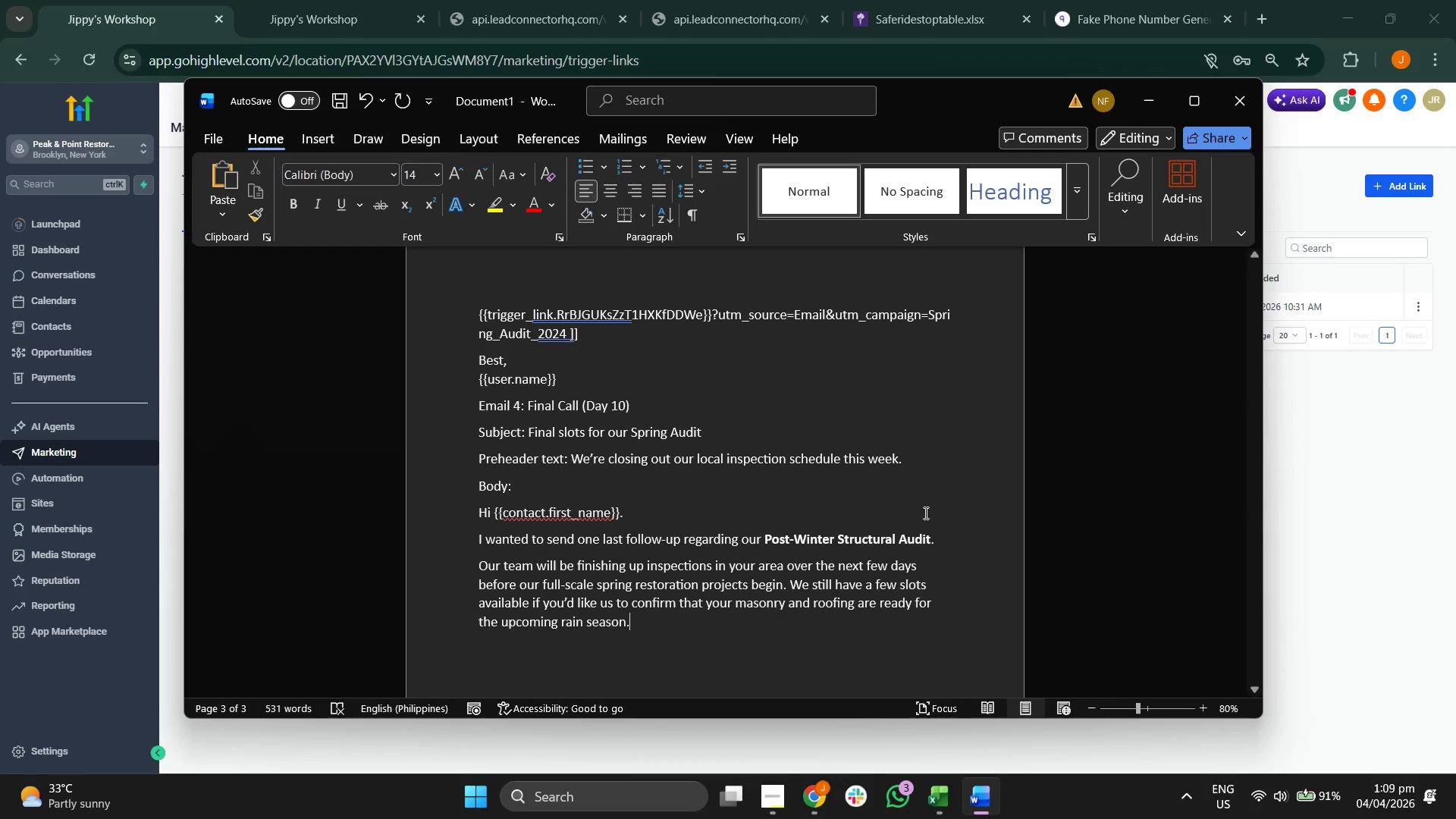 
scroll: coordinate [924, 513], scroll_direction: down, amount: 5.0
 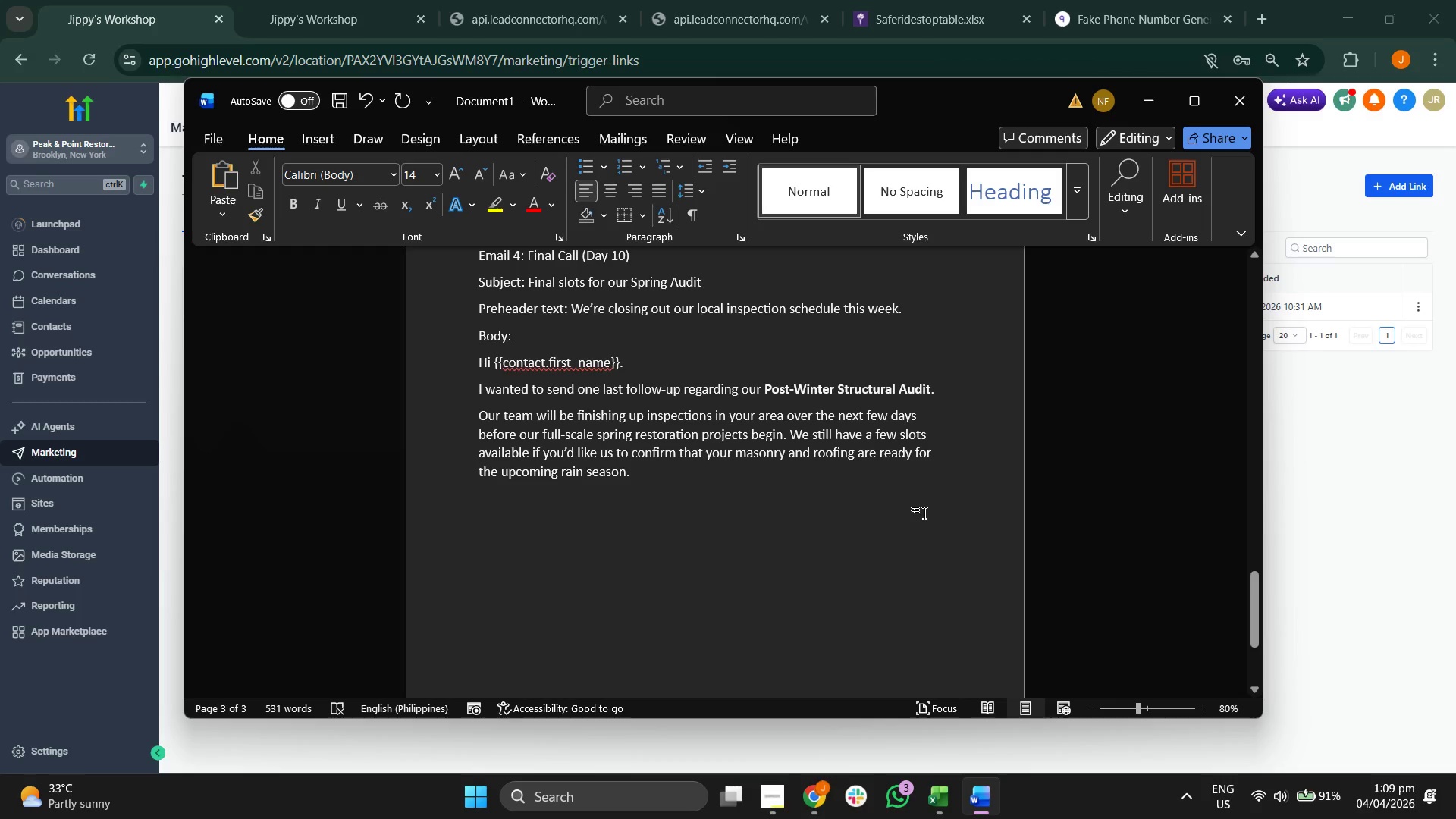 
key(Enter)
 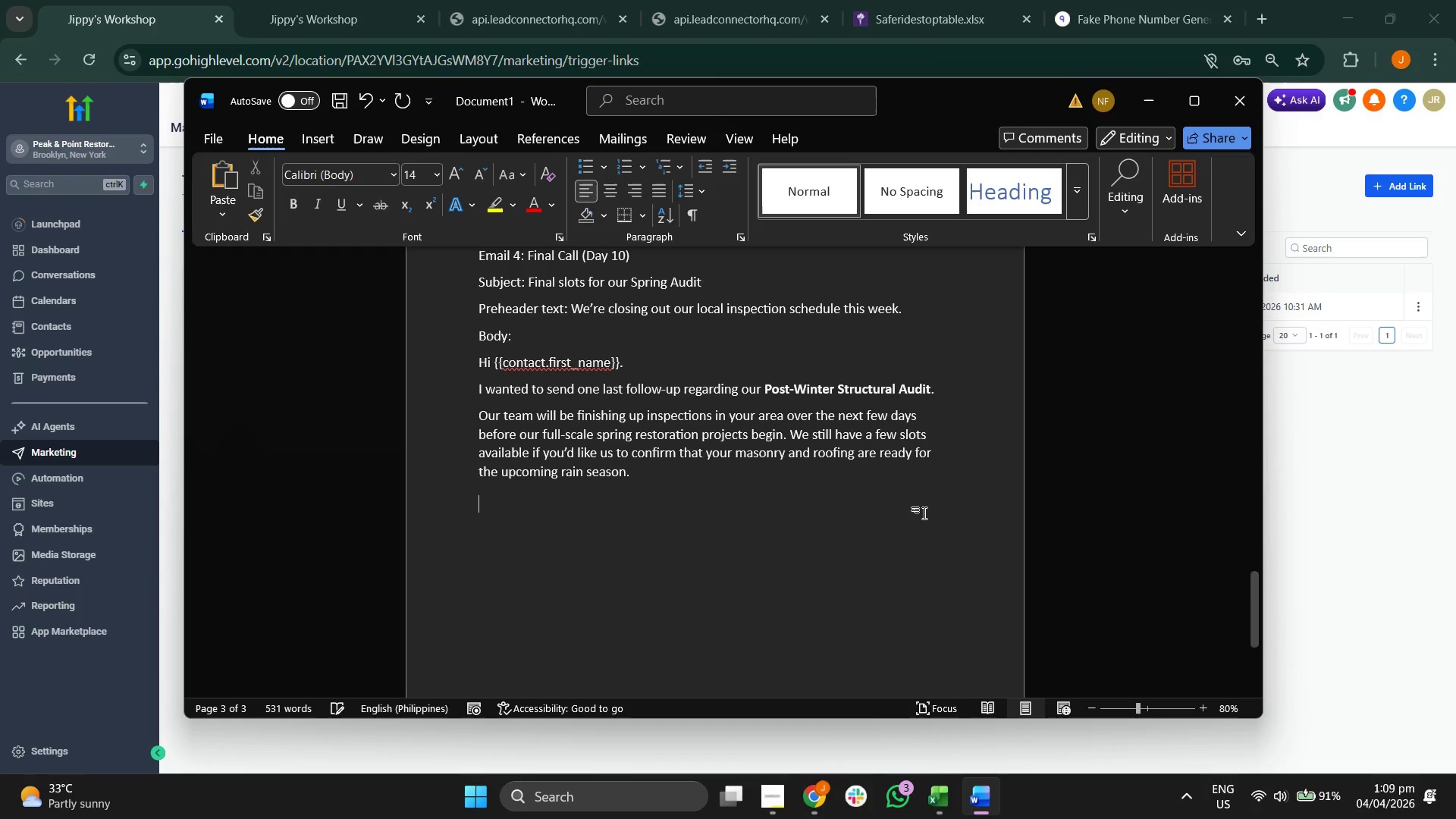 
type(Since we last visited in {{Contact.last)
 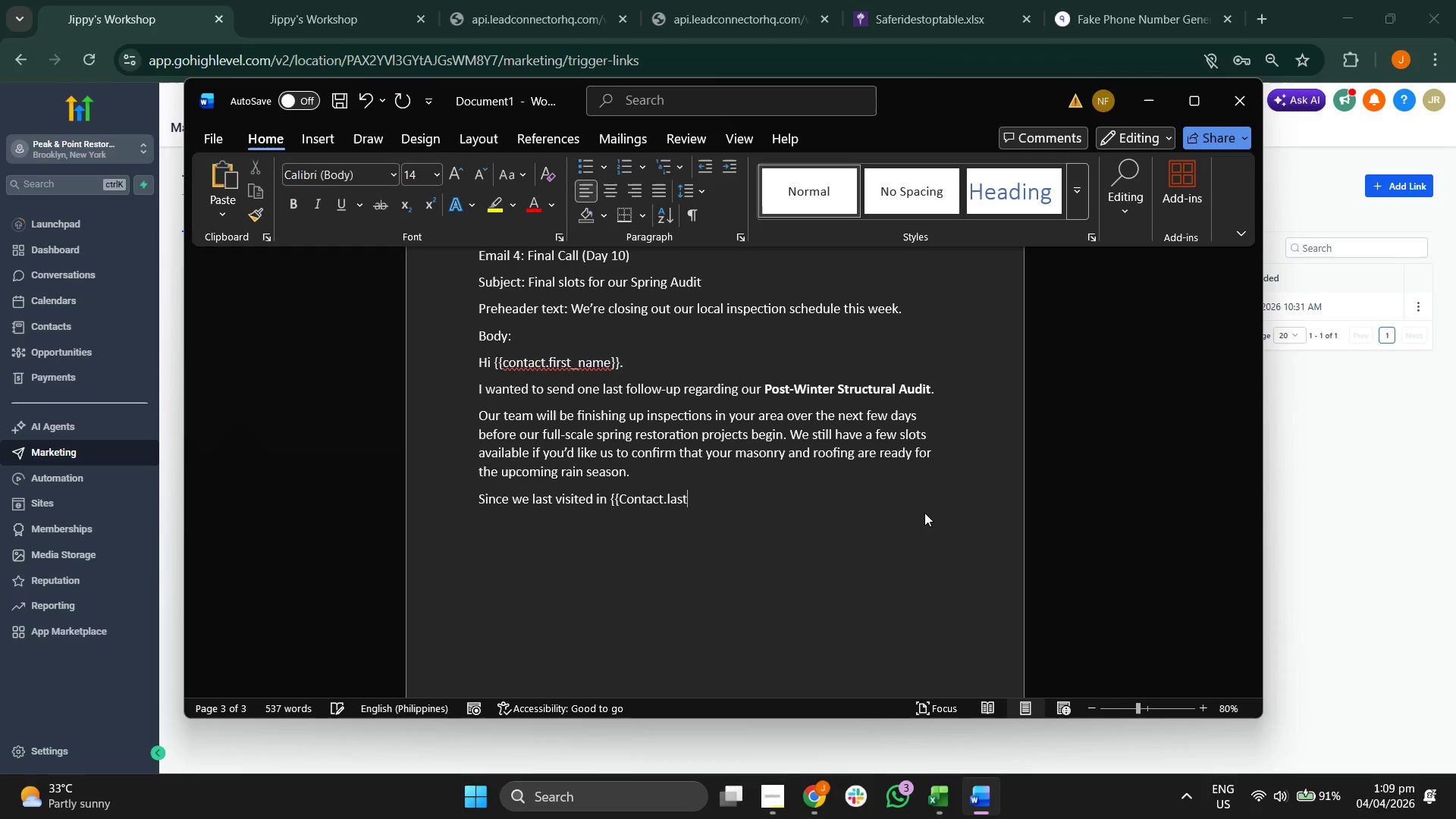 
key(ArrowLeft)
 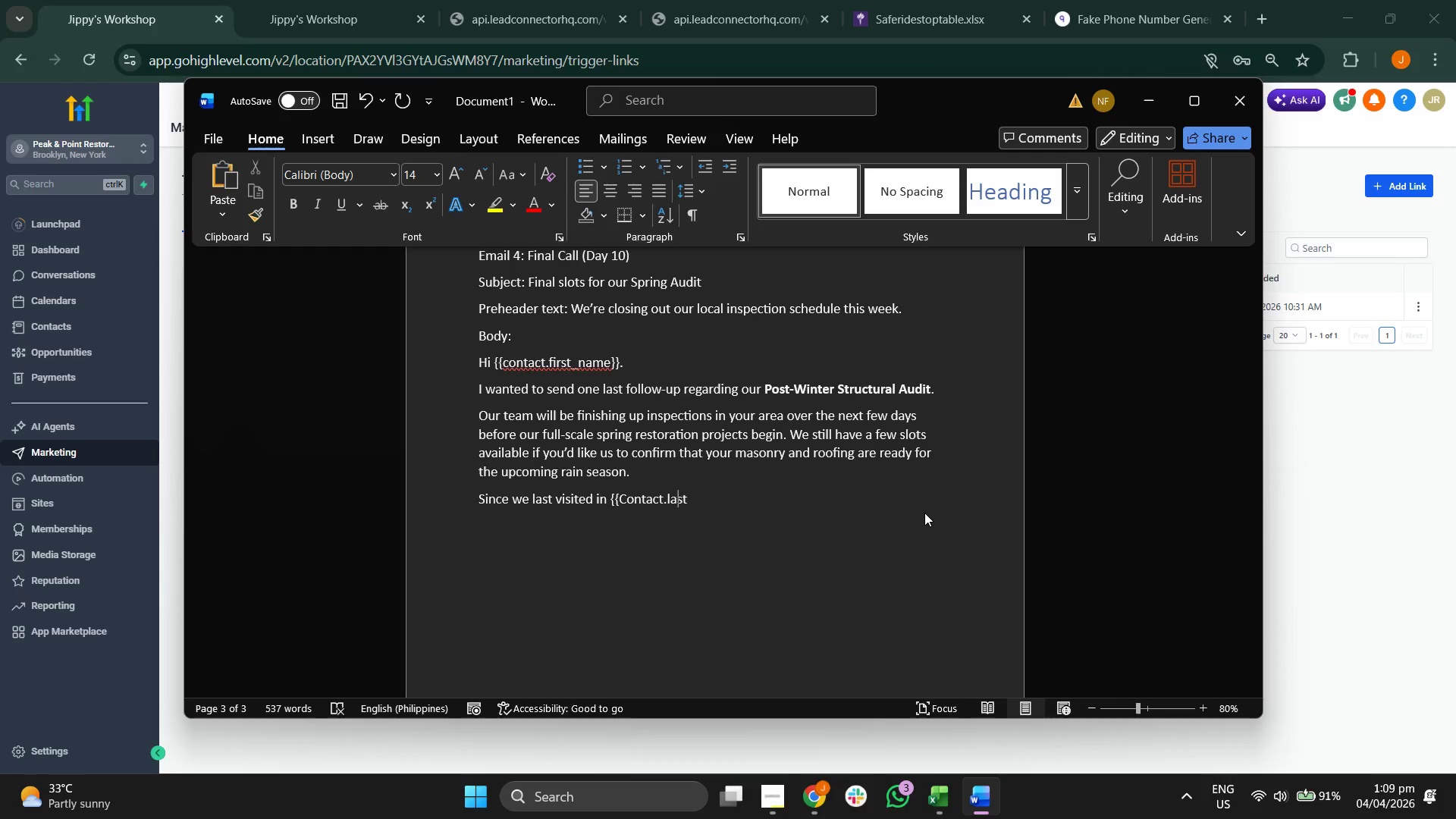 
key(ArrowLeft)
 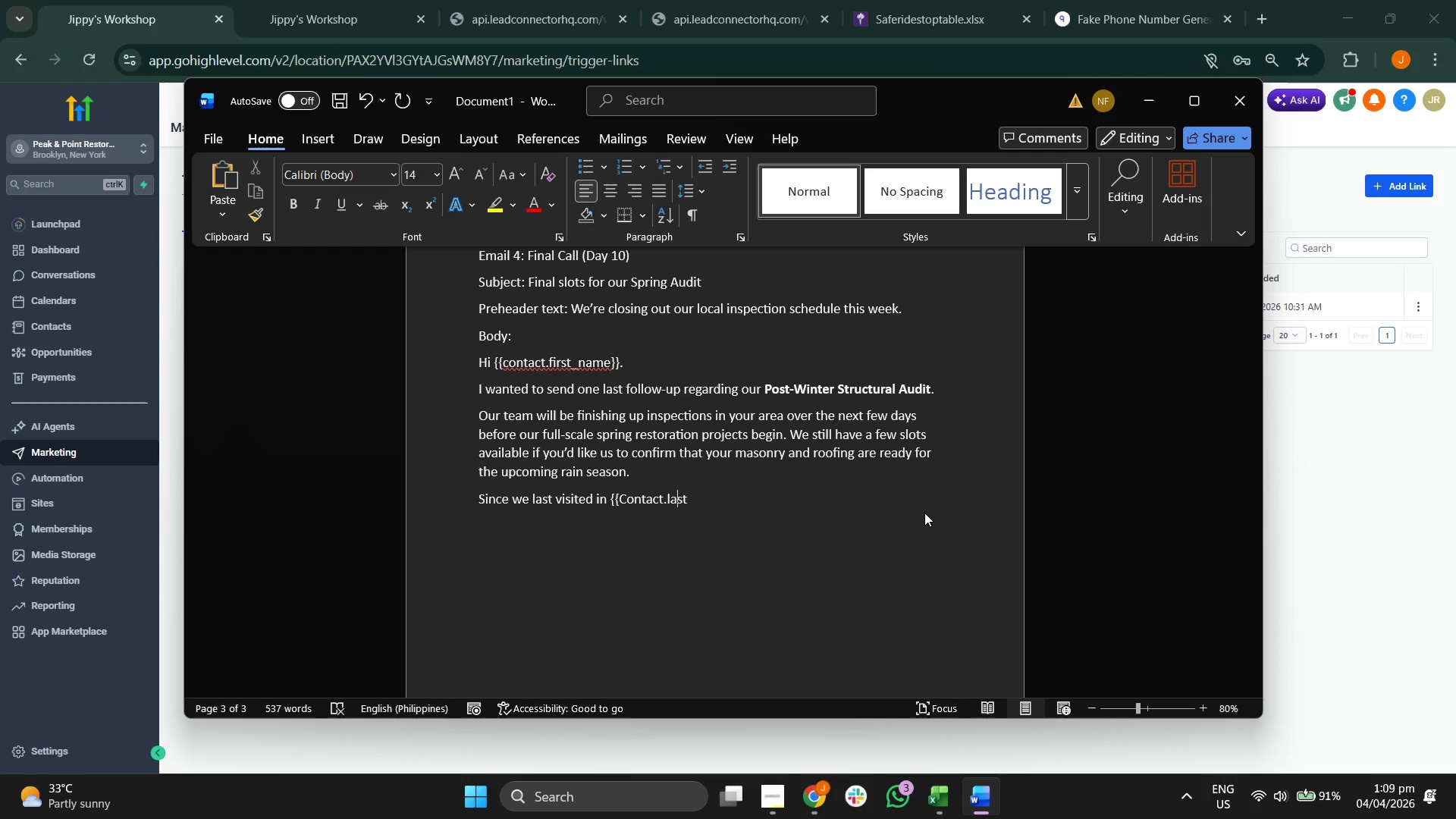 
key(ArrowLeft)
 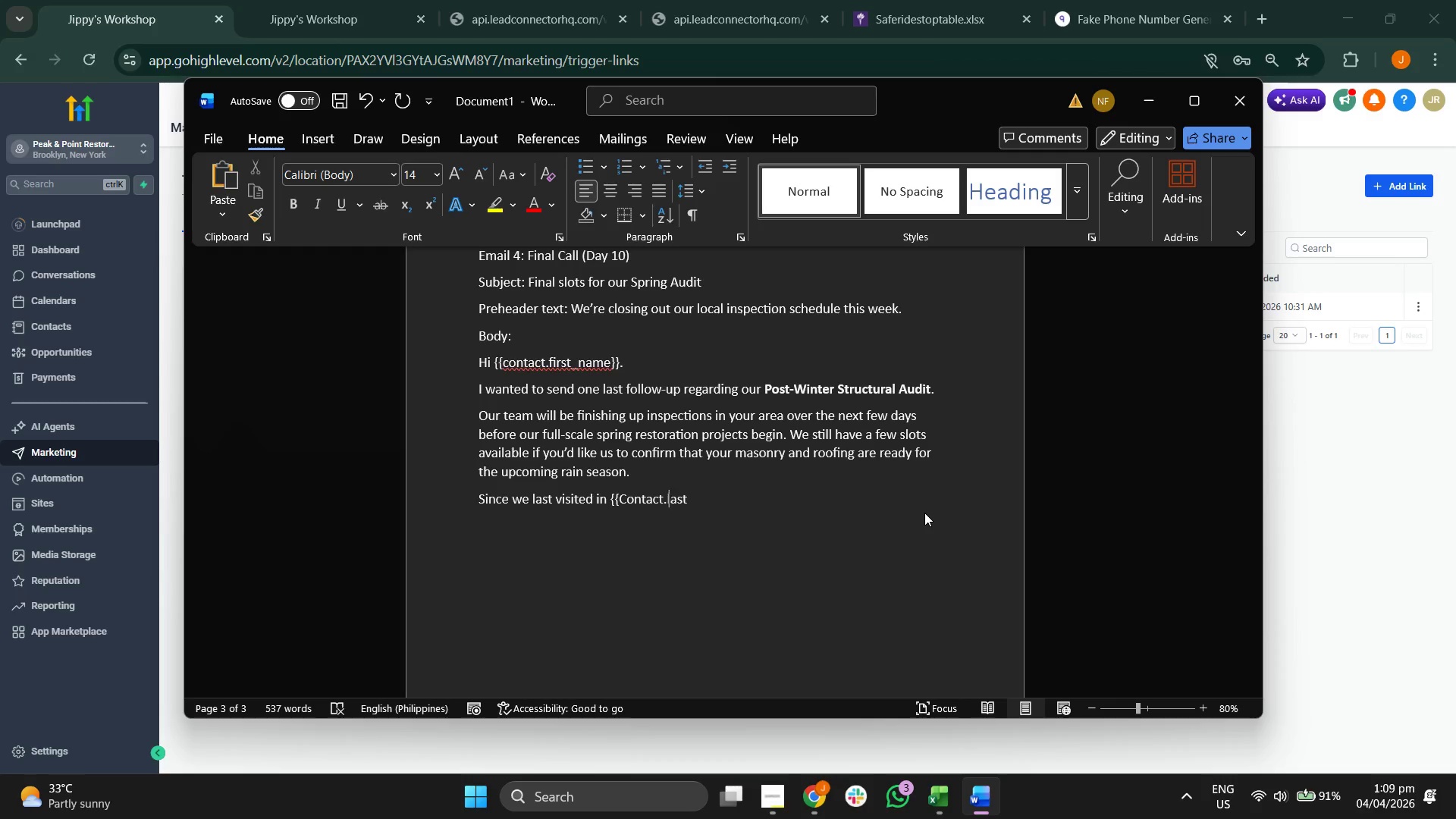 
key(ArrowLeft)
 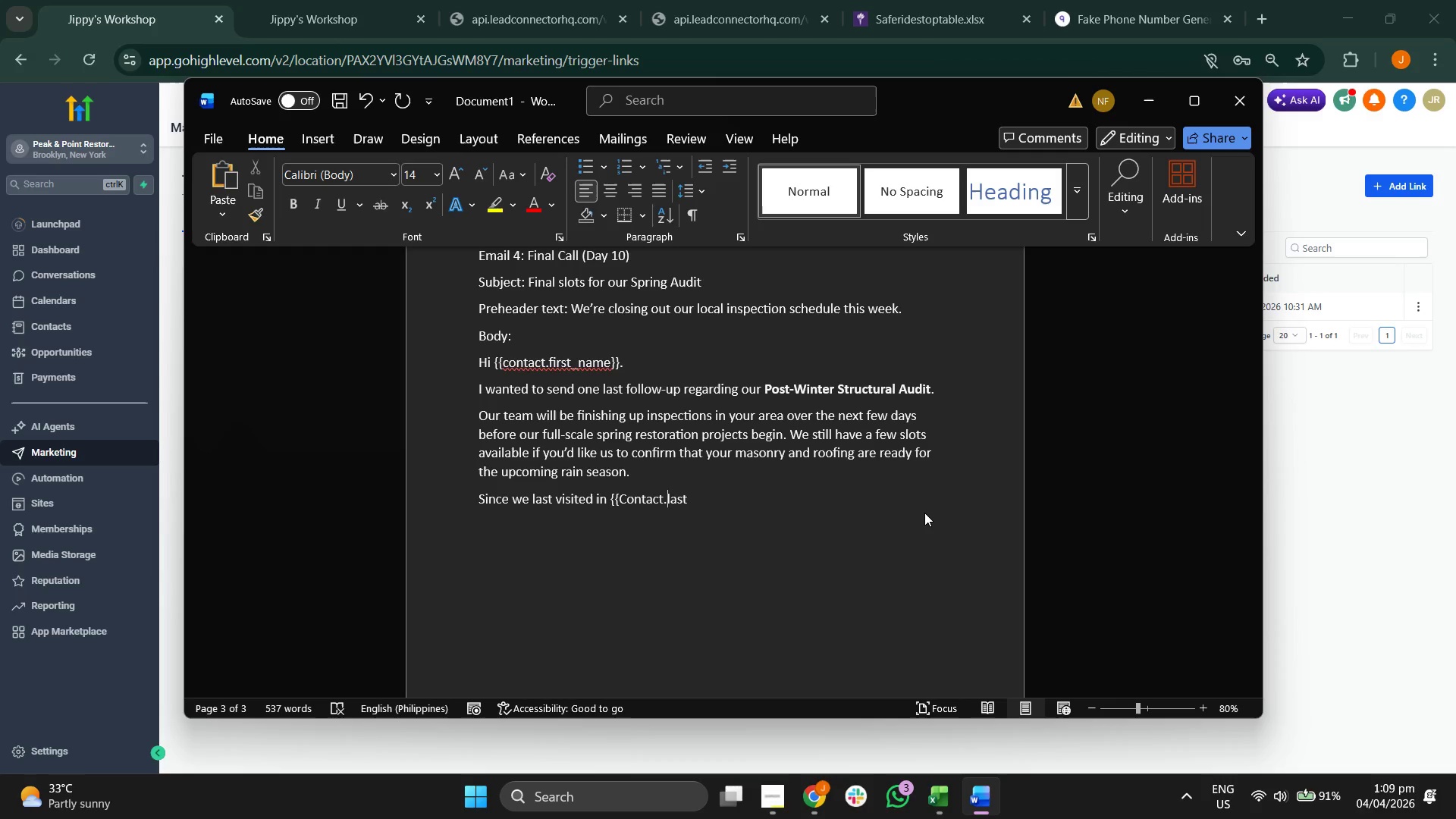 
key(ArrowLeft)
 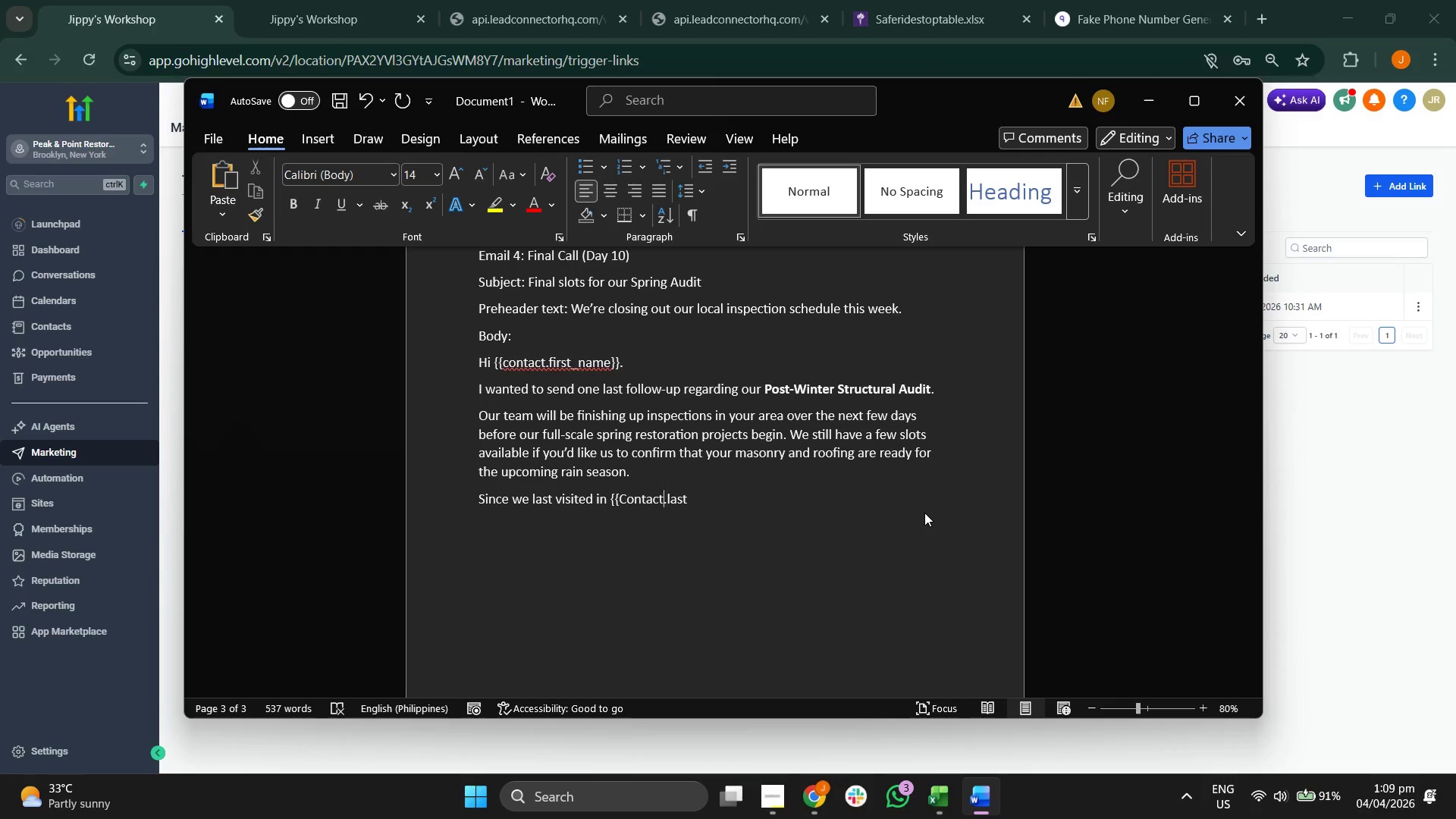 
key(ArrowLeft)
 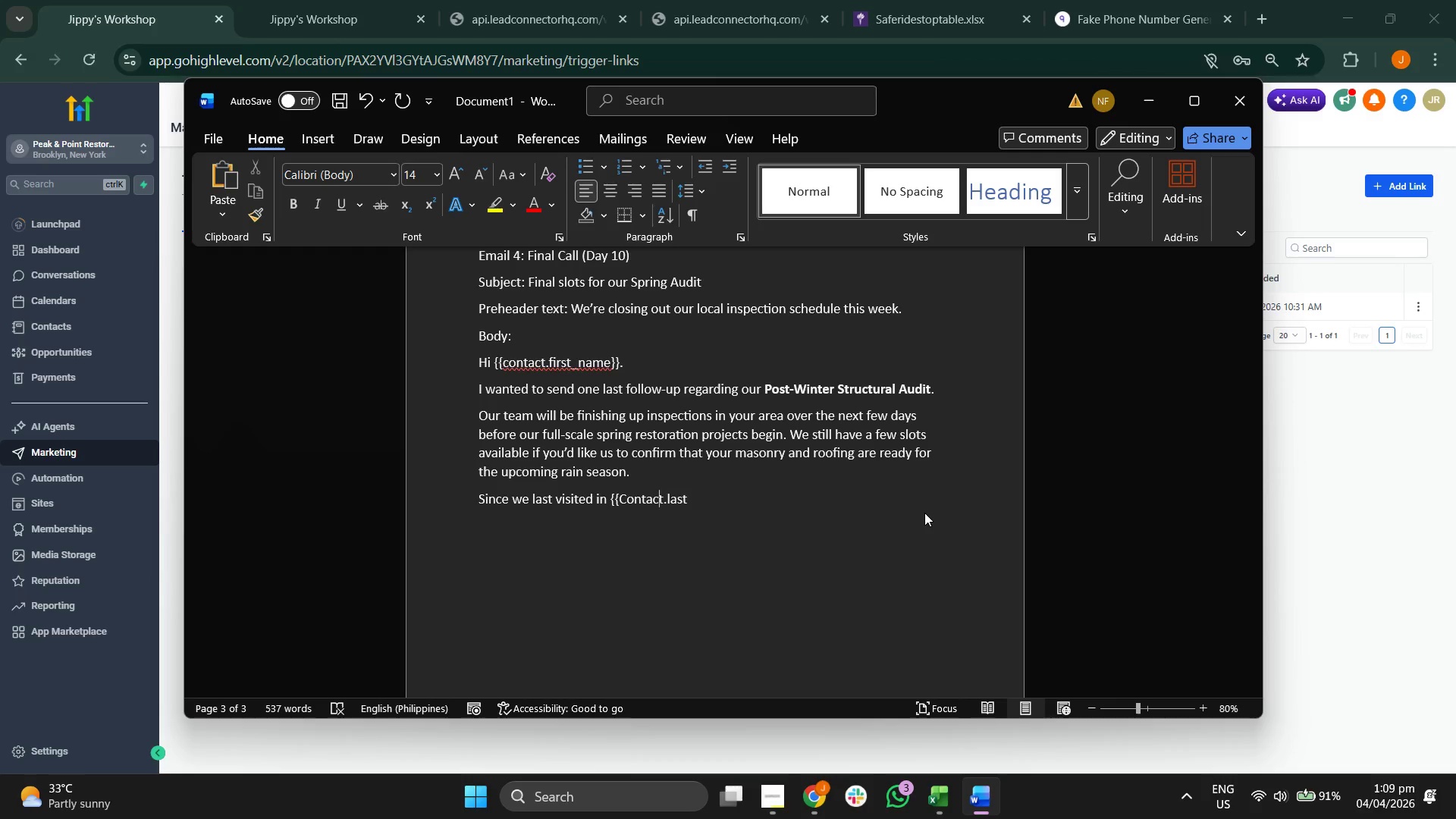 
key(ArrowLeft)
 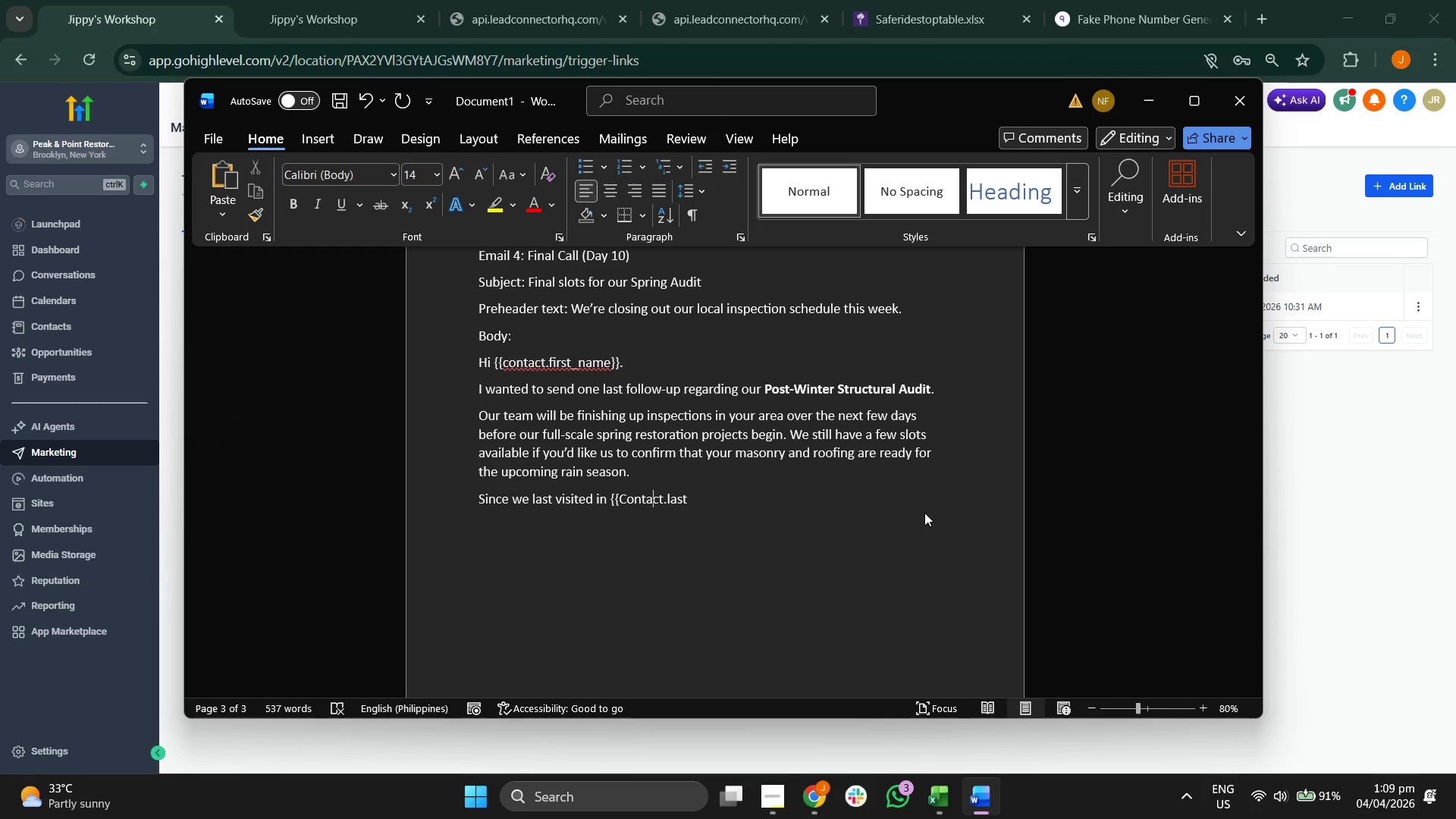 
key(ArrowLeft)
 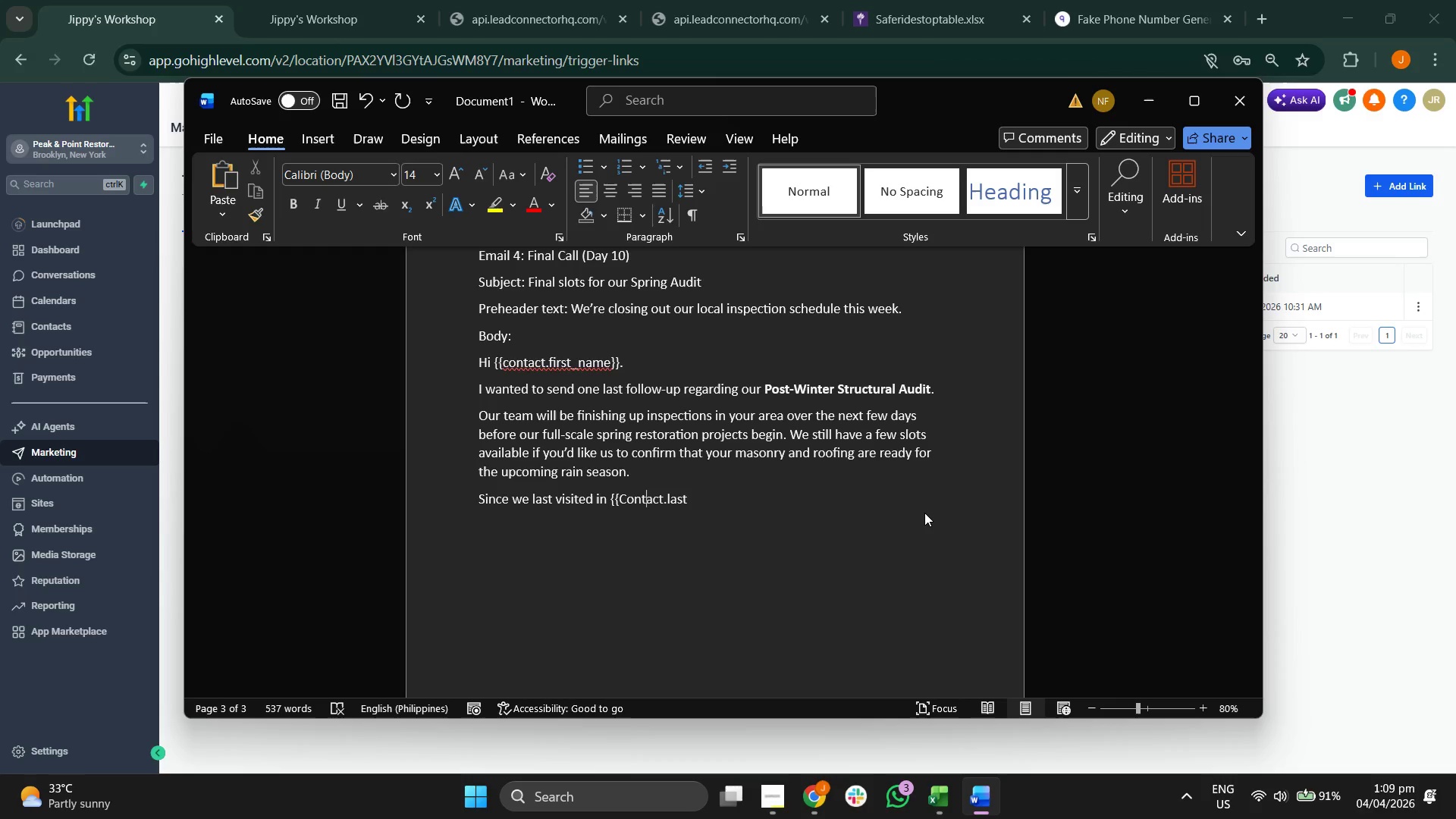 
key(ArrowLeft)
 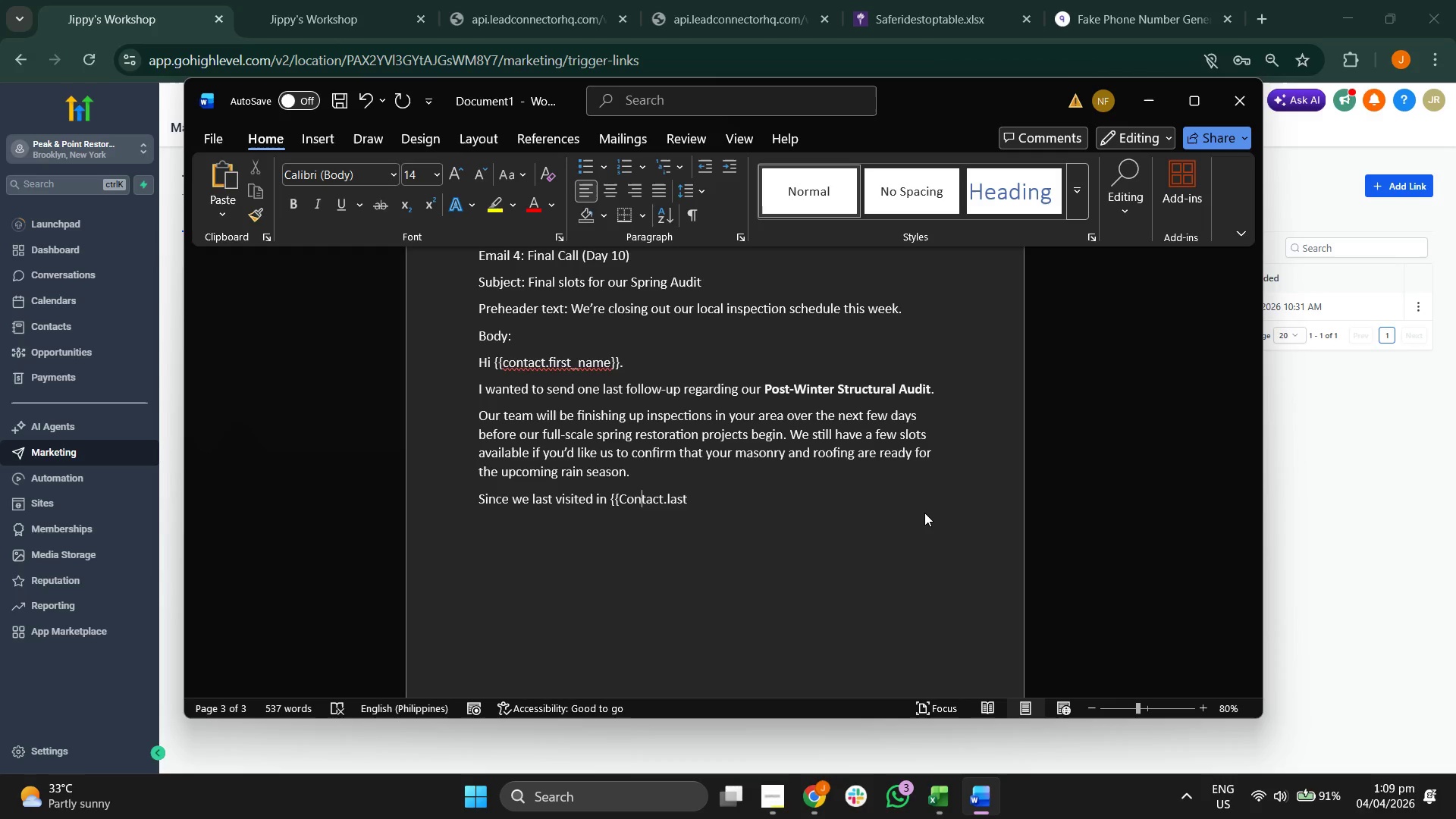 
key(ArrowLeft)
 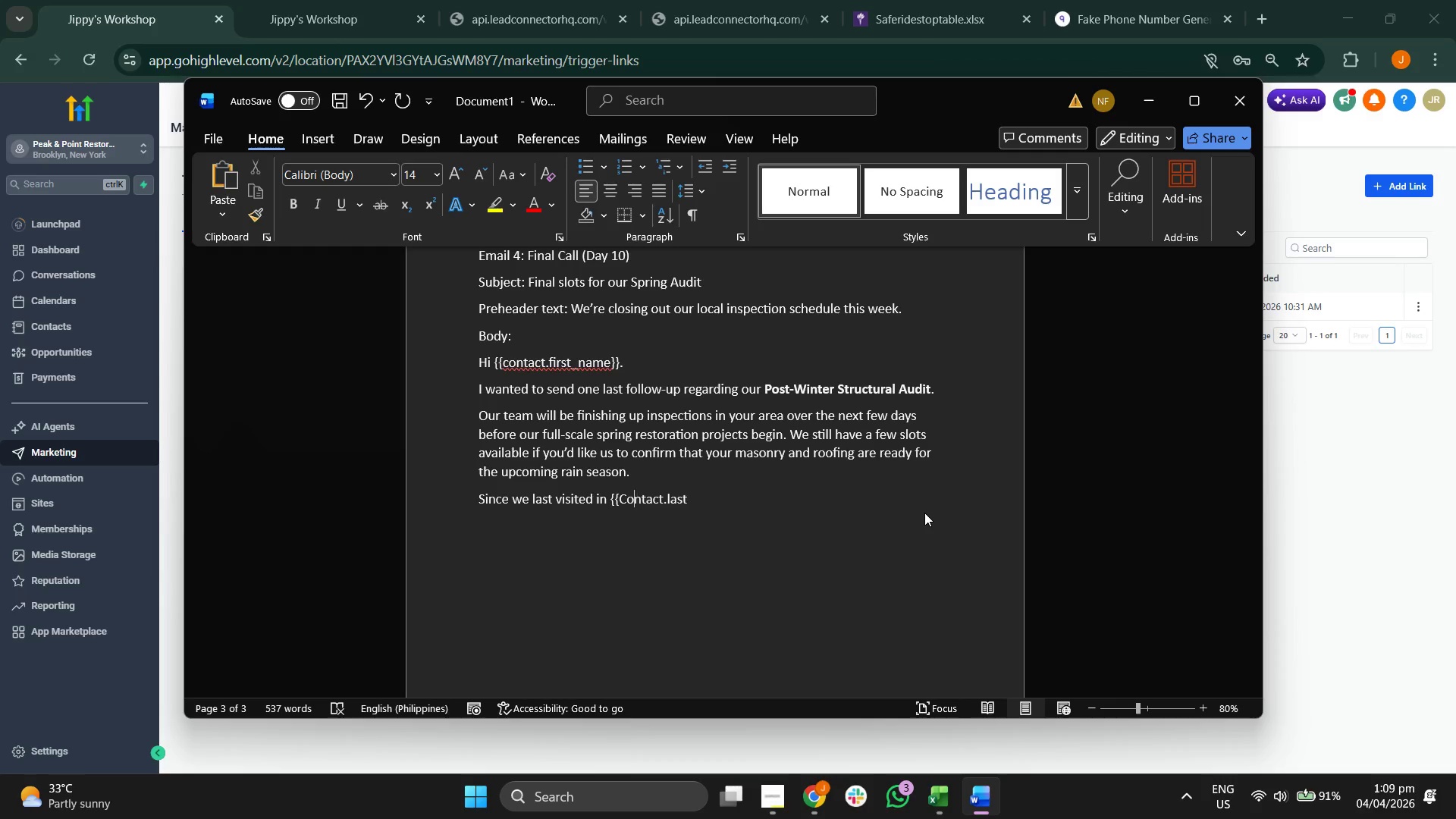 
key(ArrowLeft)
 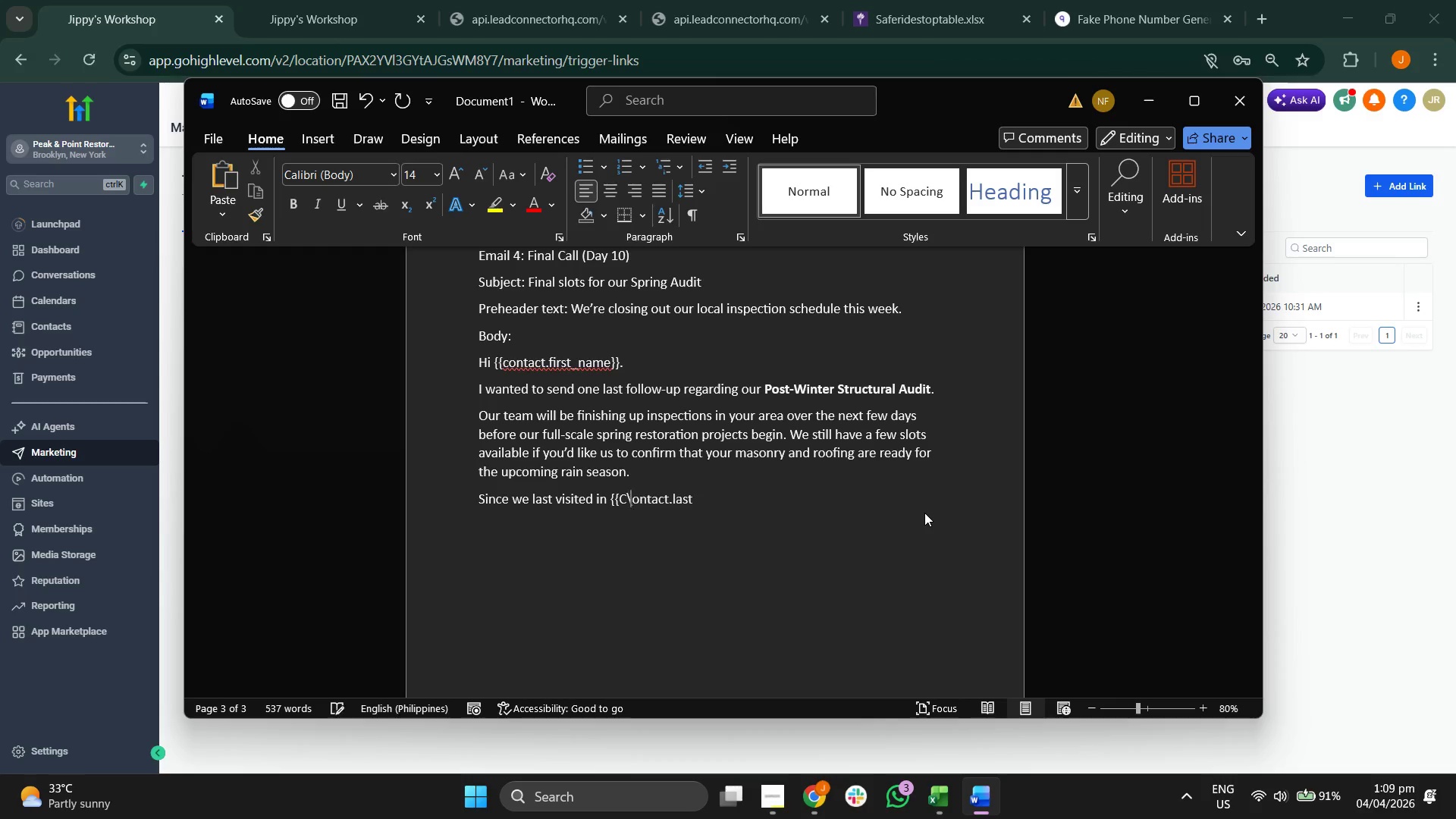 
key(Backslash)
 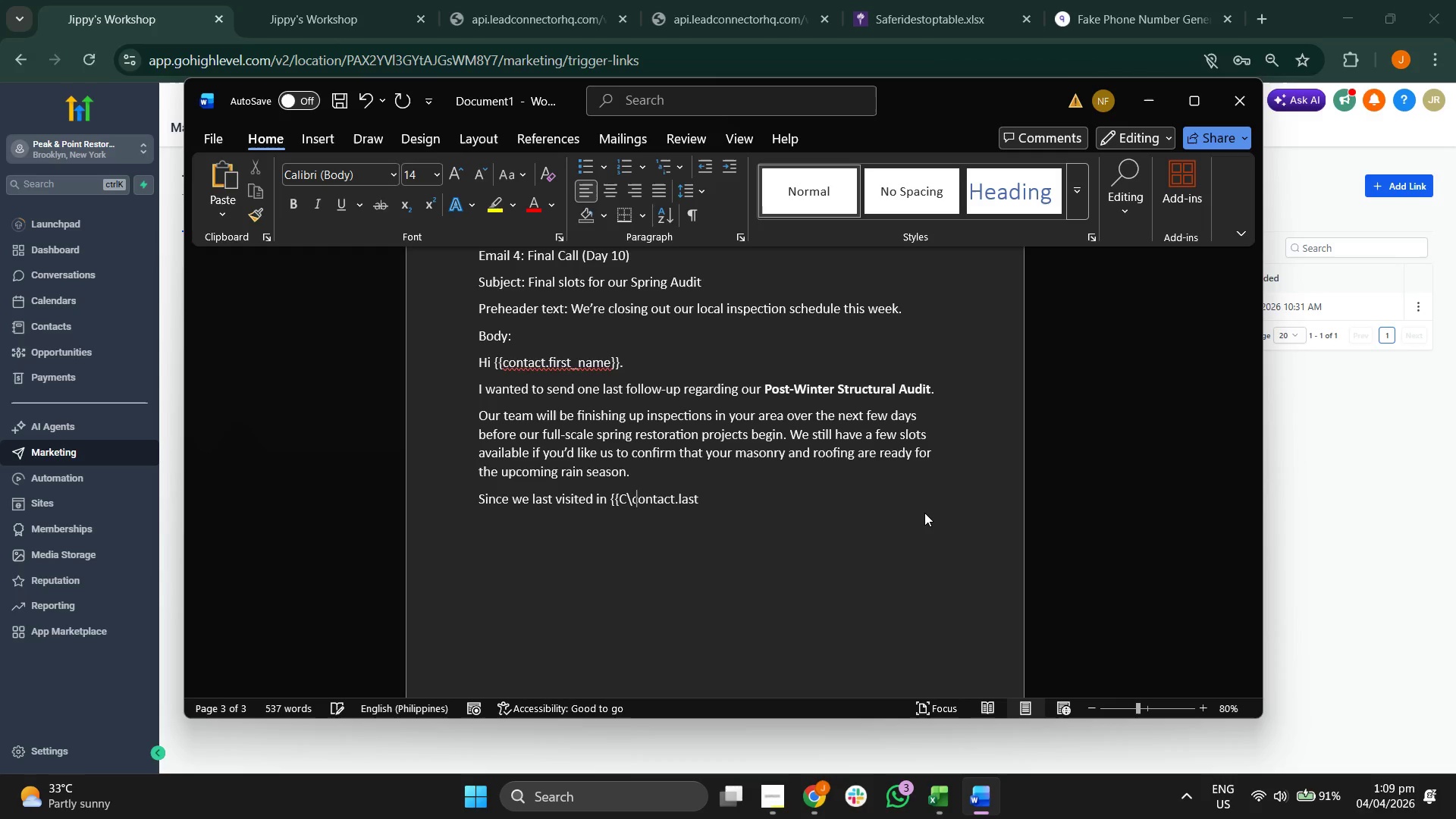 
key(C)
 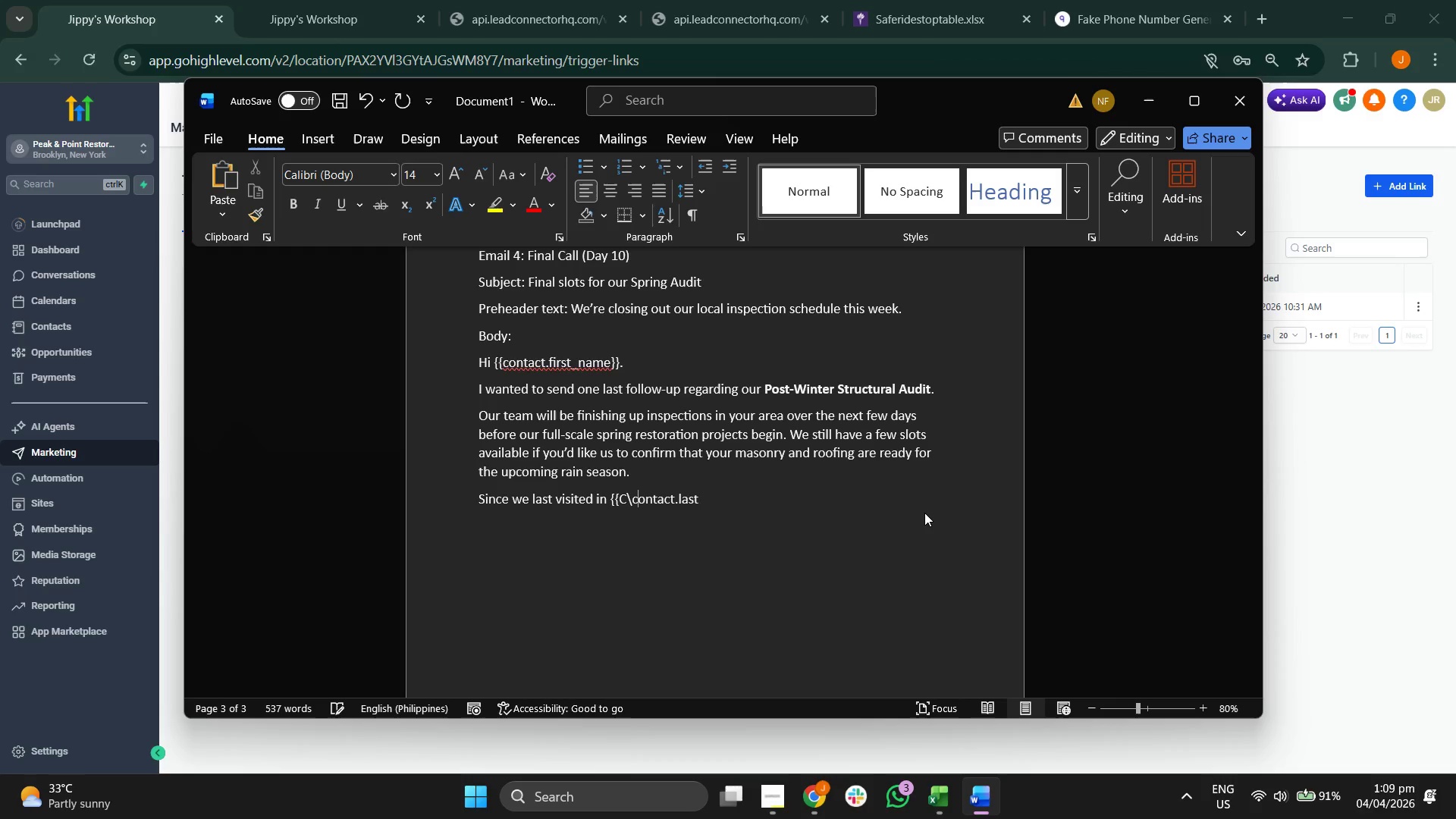 
key(Backspace)
 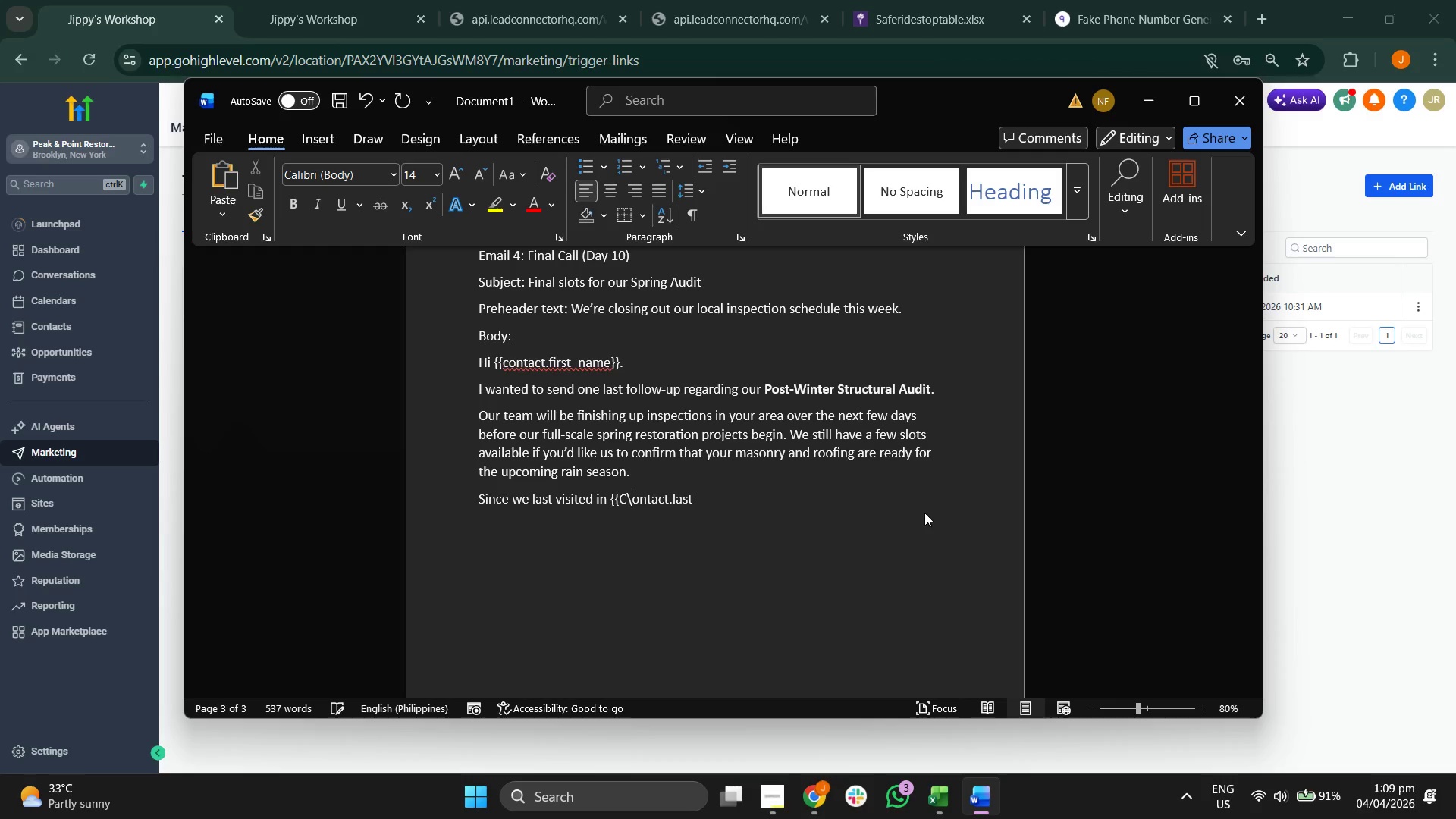 
key(Backspace)
 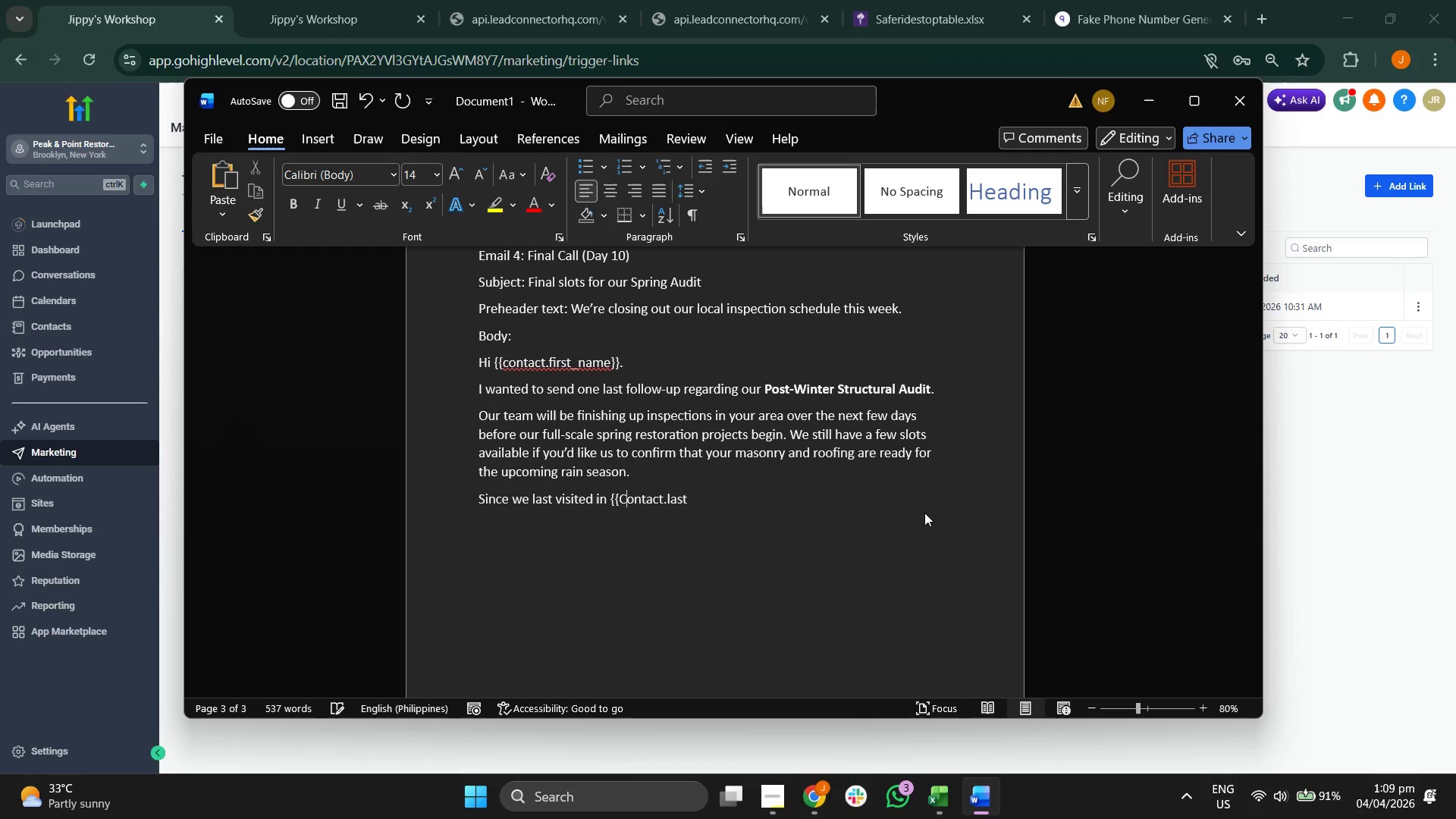 
key(Backspace)
 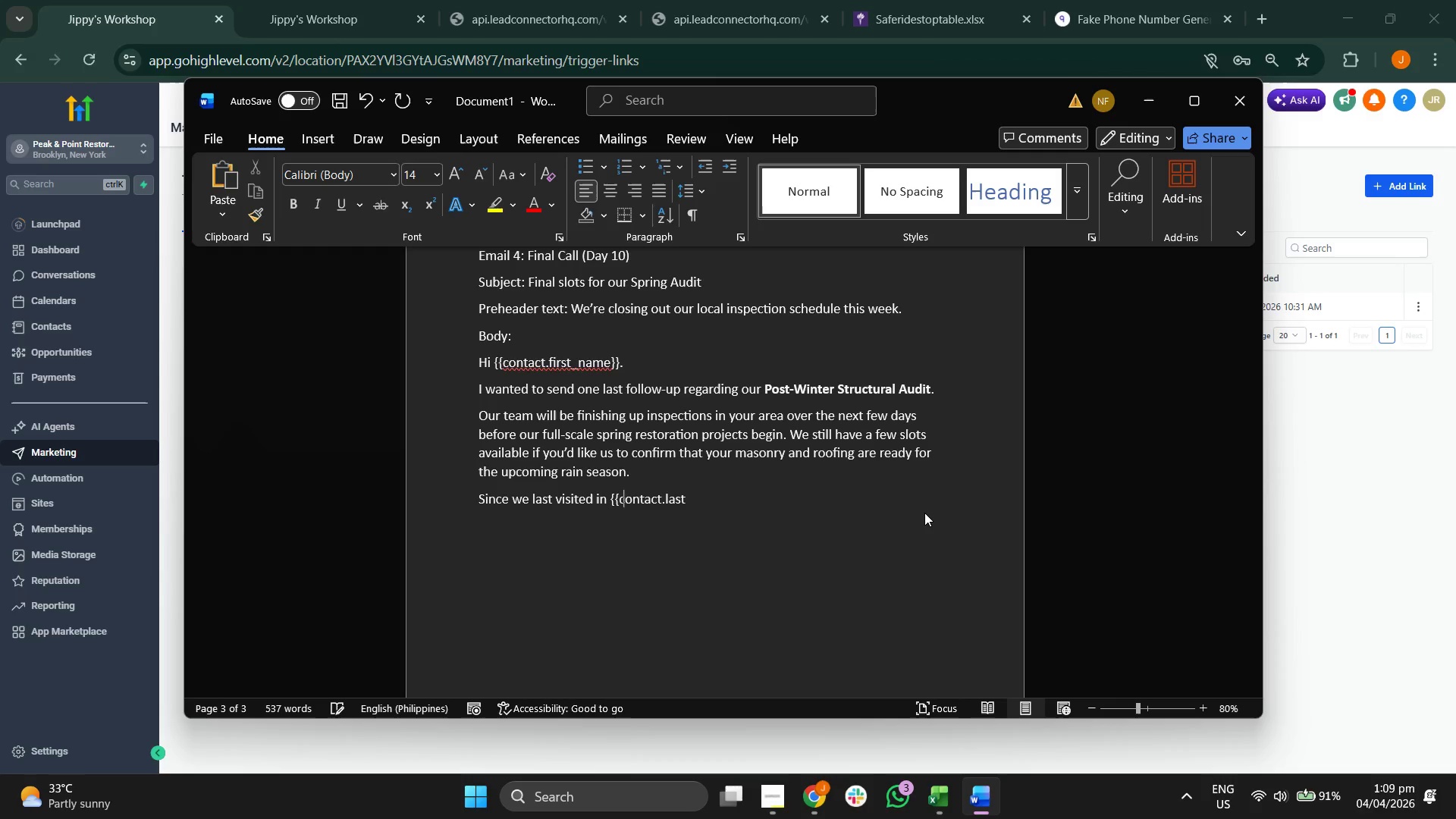 
key(C)
 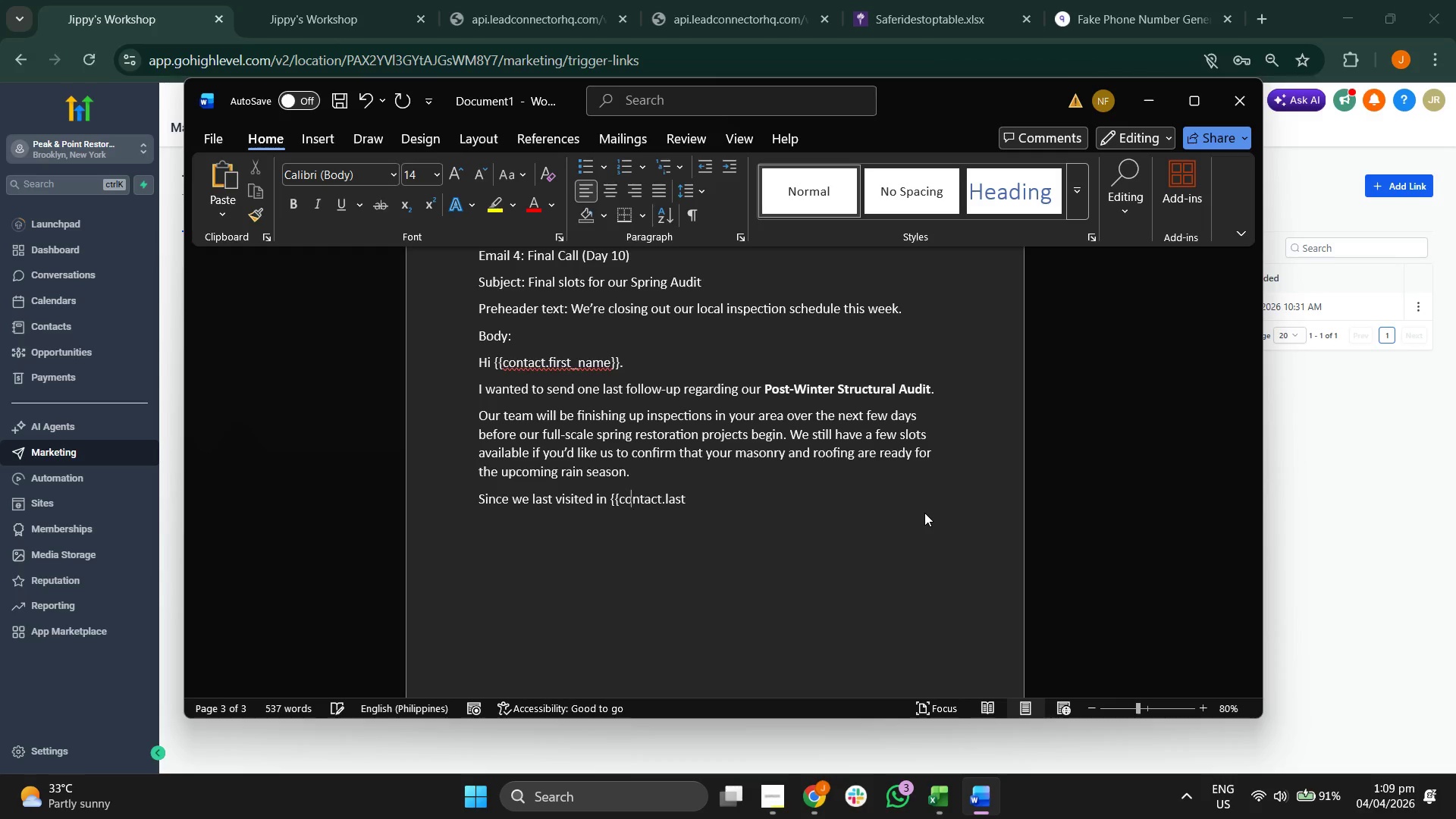 
hold_key(key=ArrowRight, duration=0.7)
 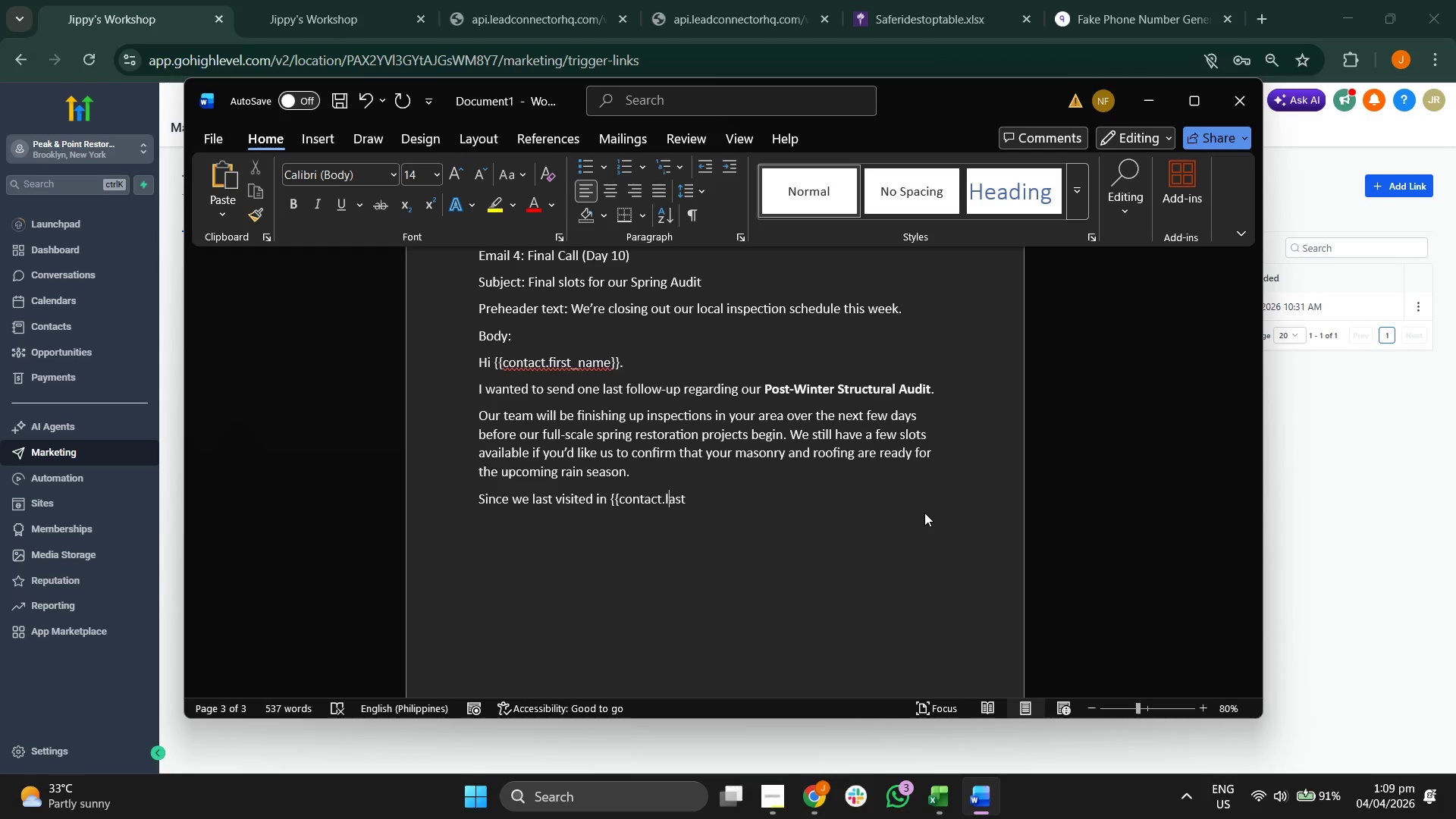 
key(ArrowRight)
 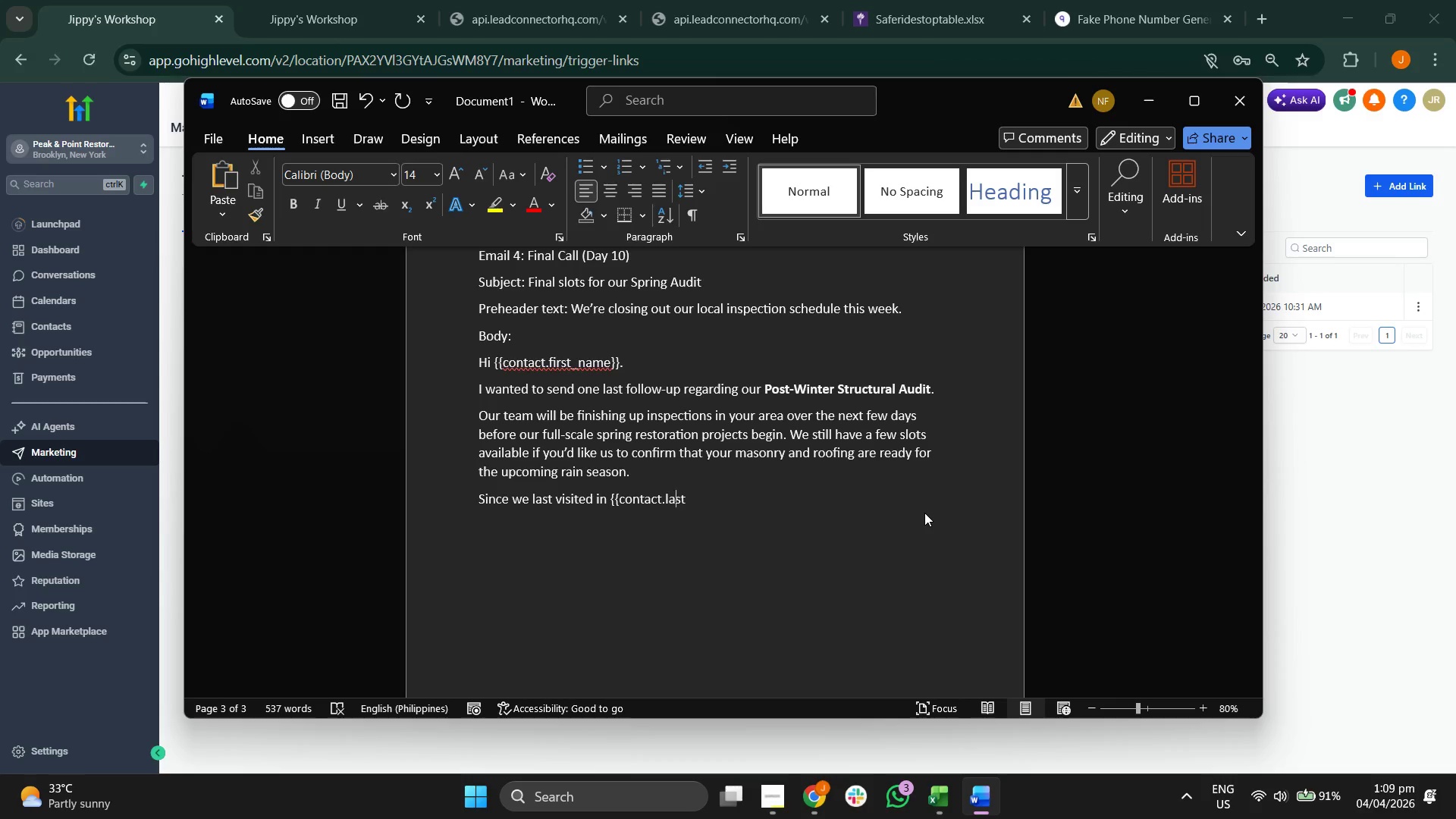 
key(ArrowRight)
 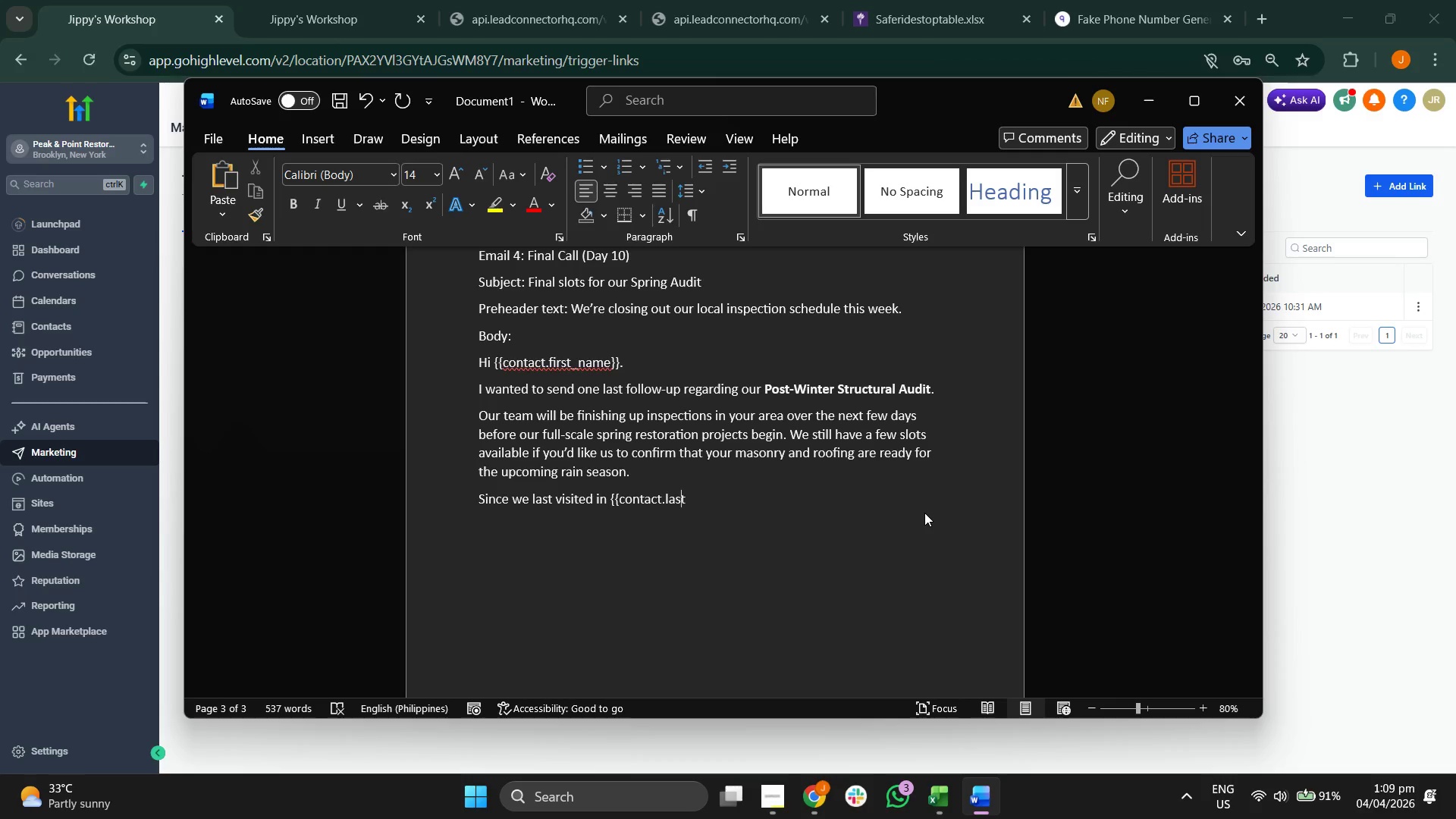 
key(ArrowRight)
 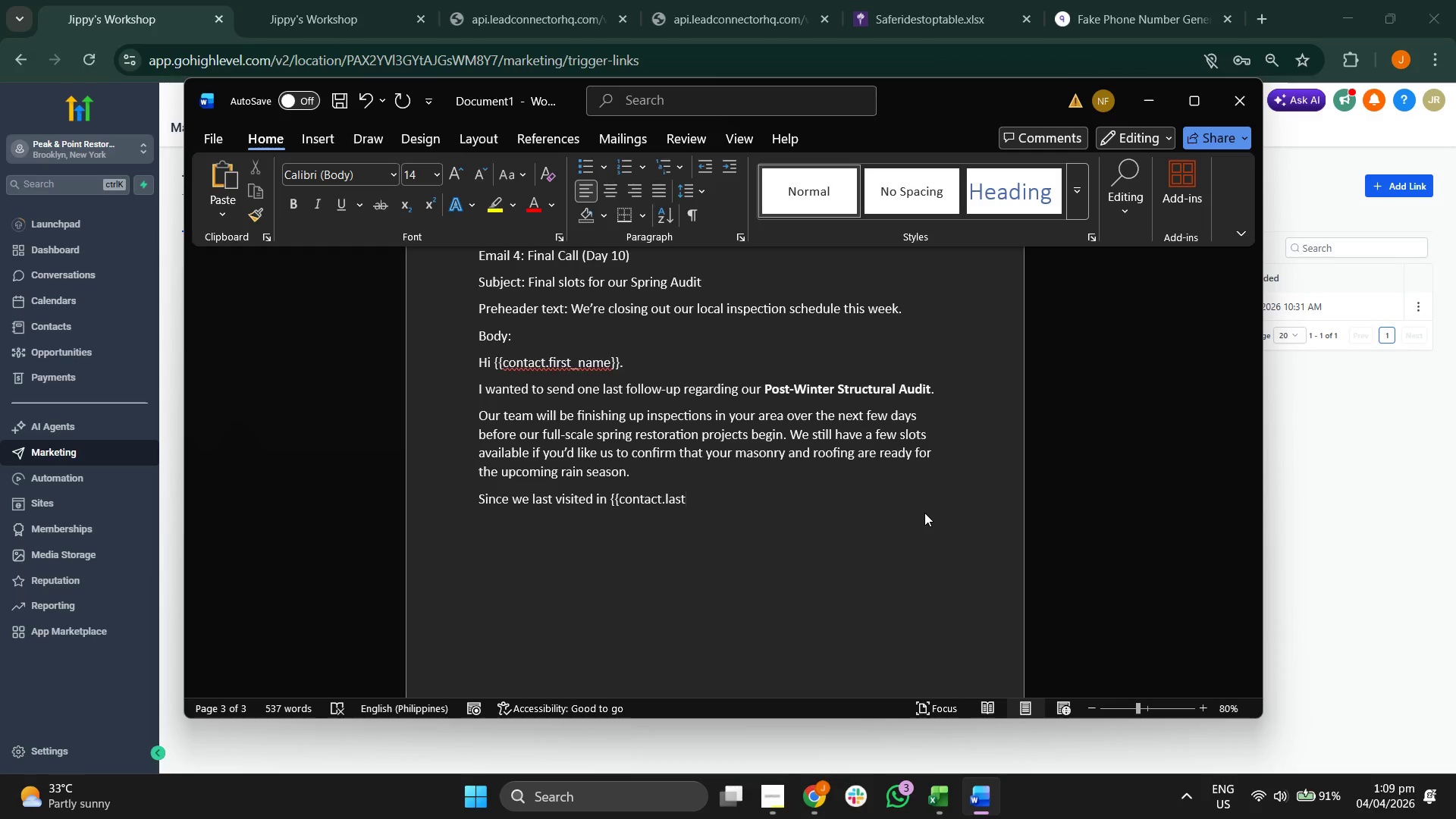 
key(ArrowRight)
 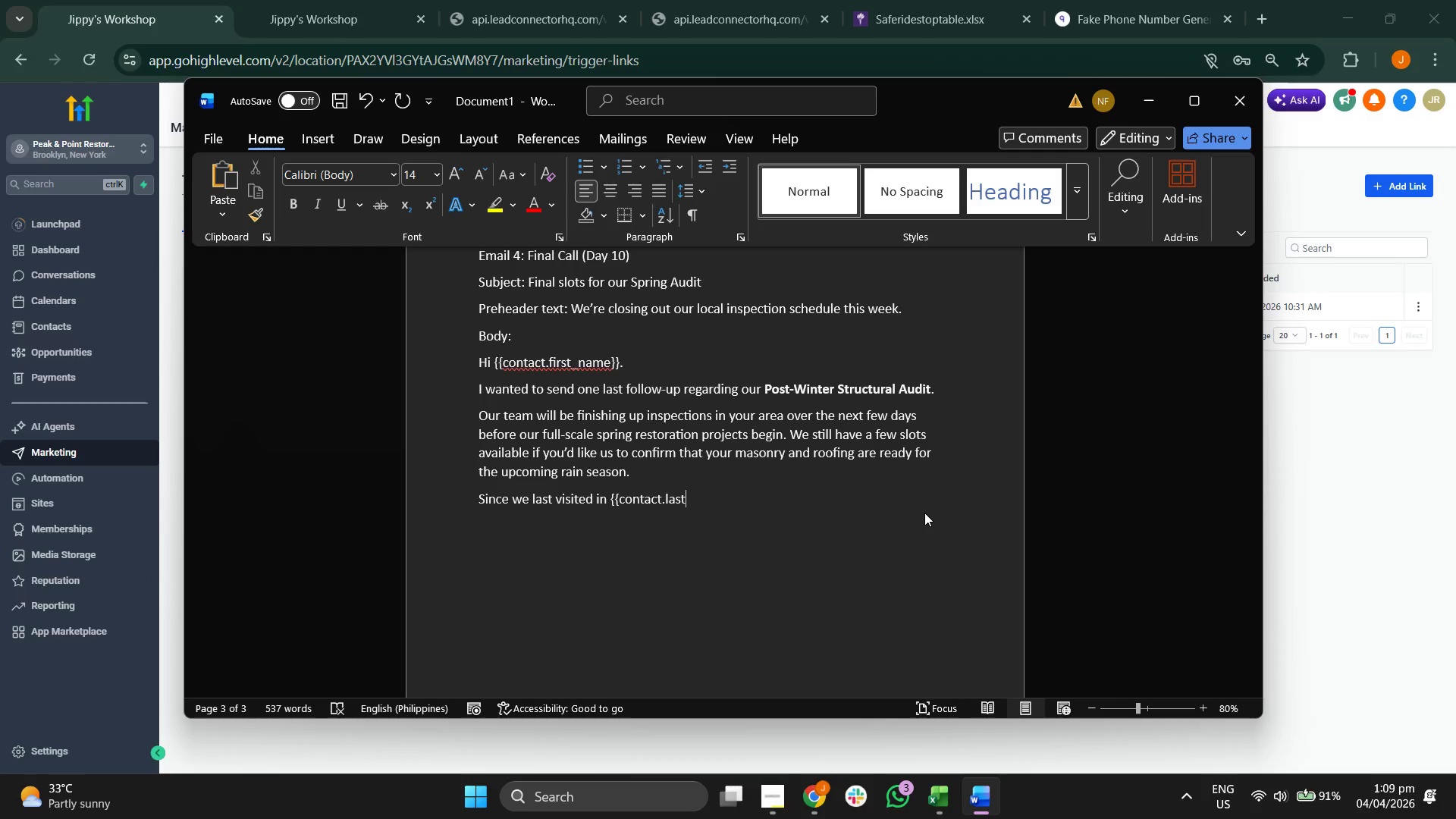 
key(Shift+Minus)
 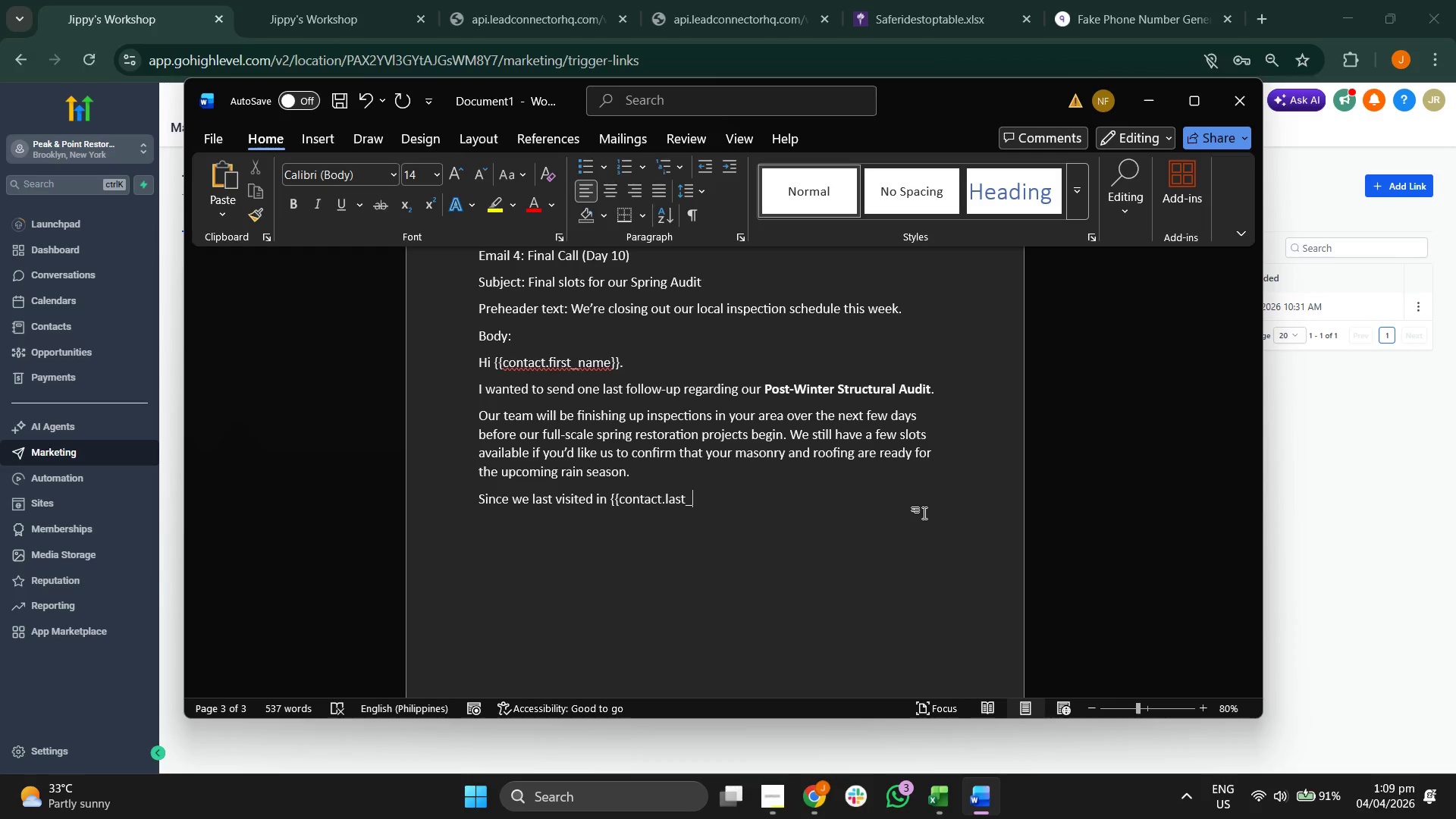 
type(service_year}}, we )
key(Backspace)
type('d love to sn)
key(Backspace)
key(Backspace)
type(ensure your home is still in peak confist)
key(Backspace)
key(Backspace)
key(Backspace)
key(Backspace)
type(dition.)
 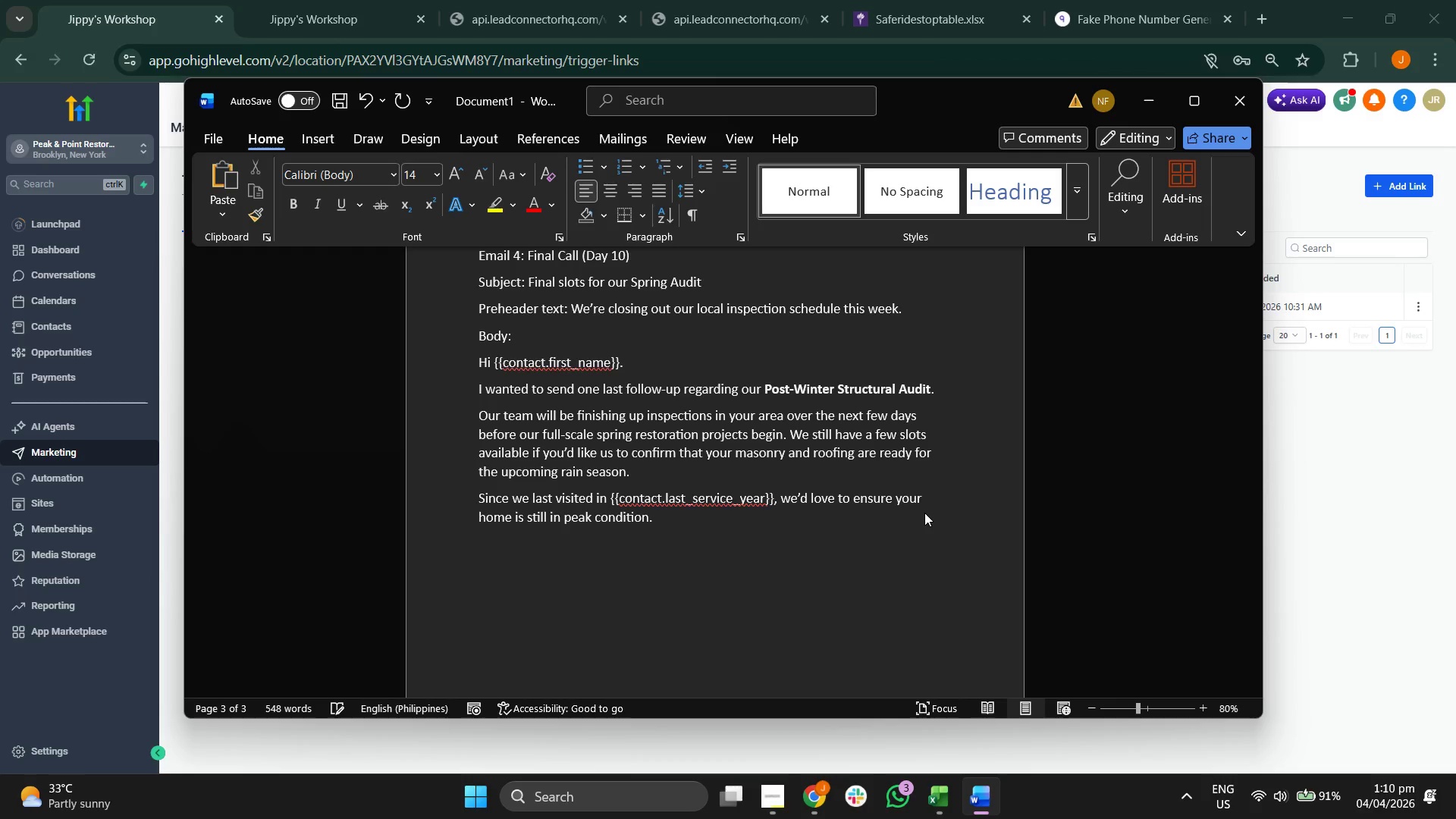 
 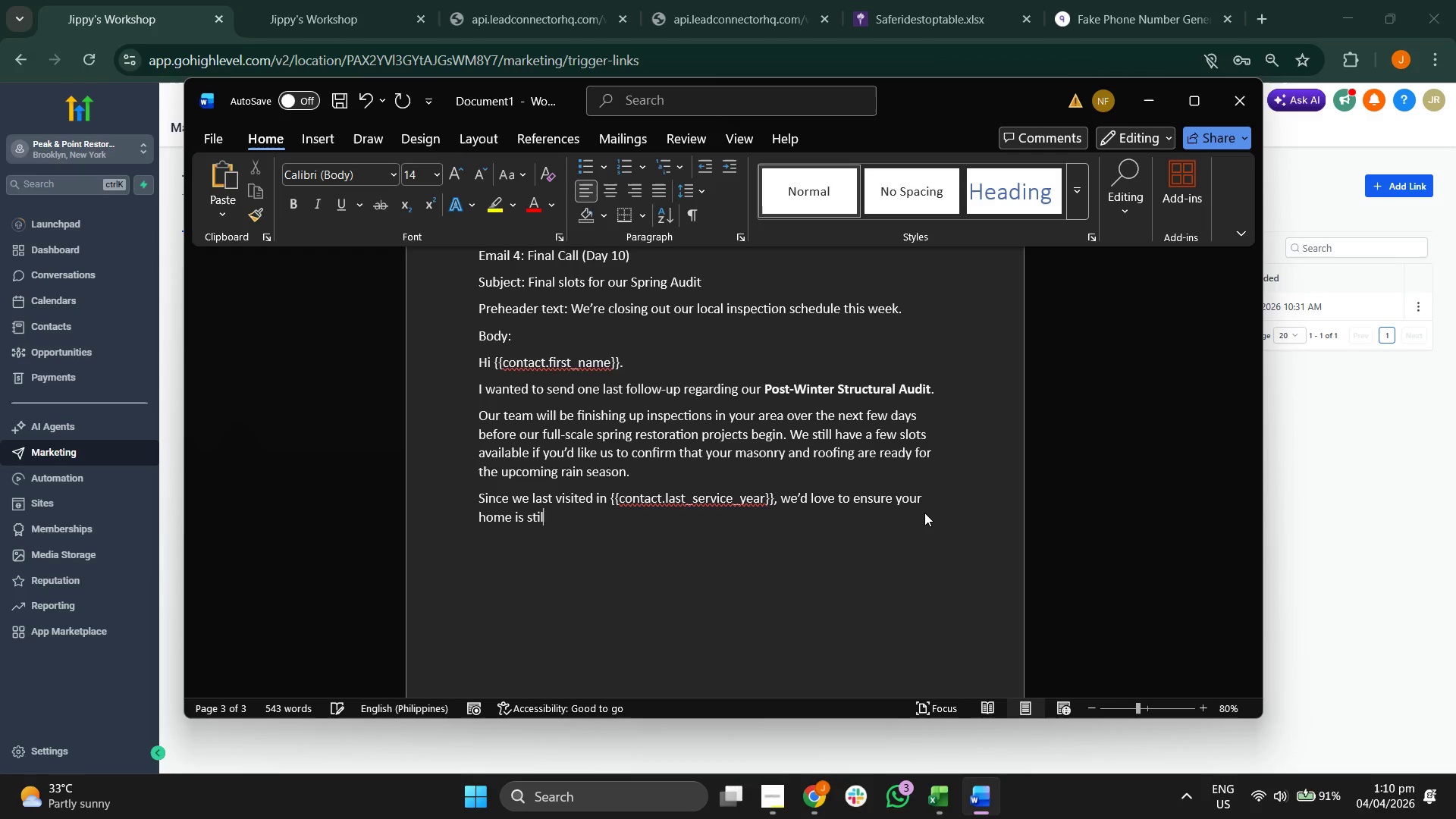 
key(Enter)
 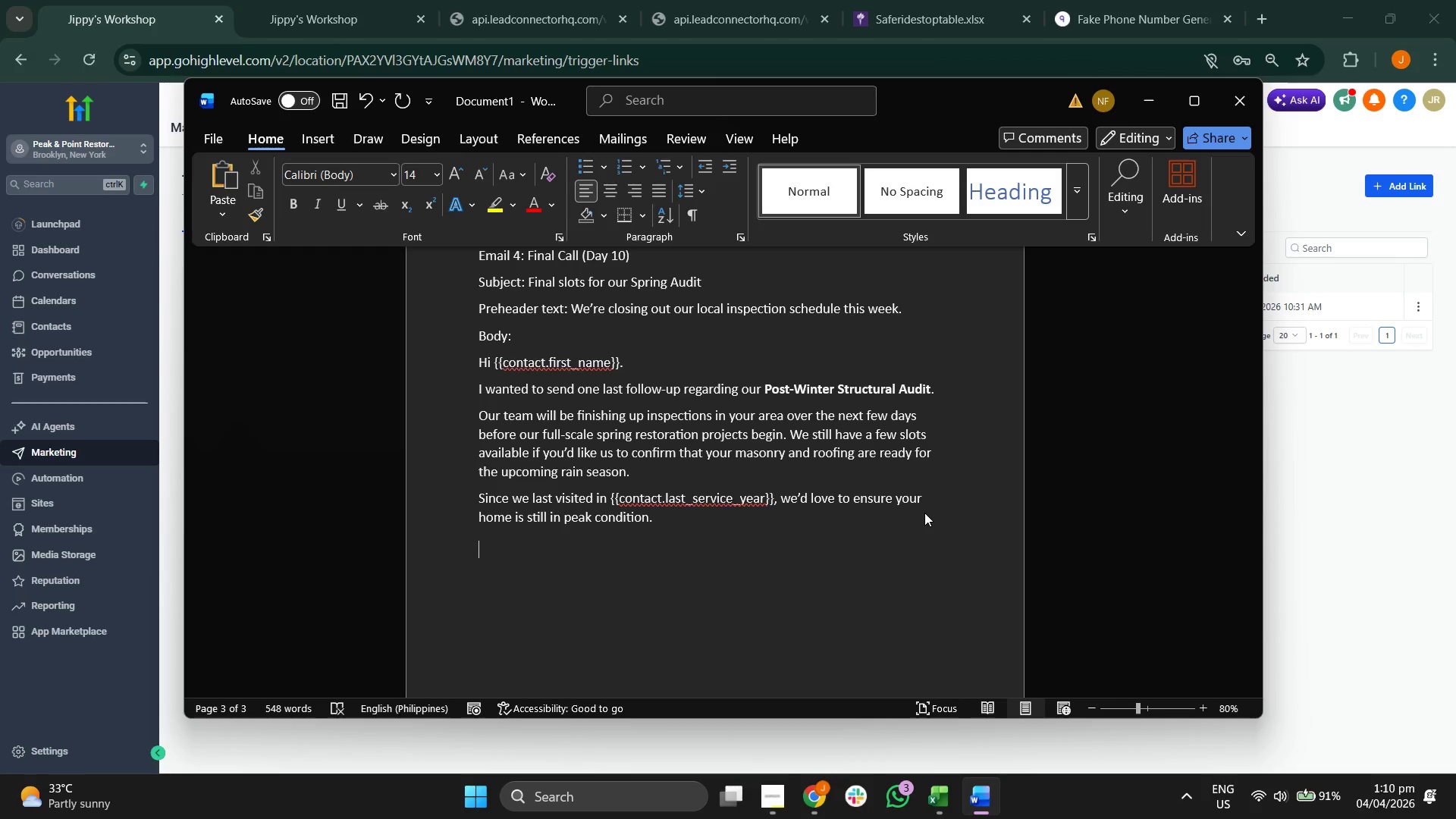 
type([[CTA Button: Claim a Final Inspection Slot]] [[ Trigger Link )
key(Backspace)
type(: )
 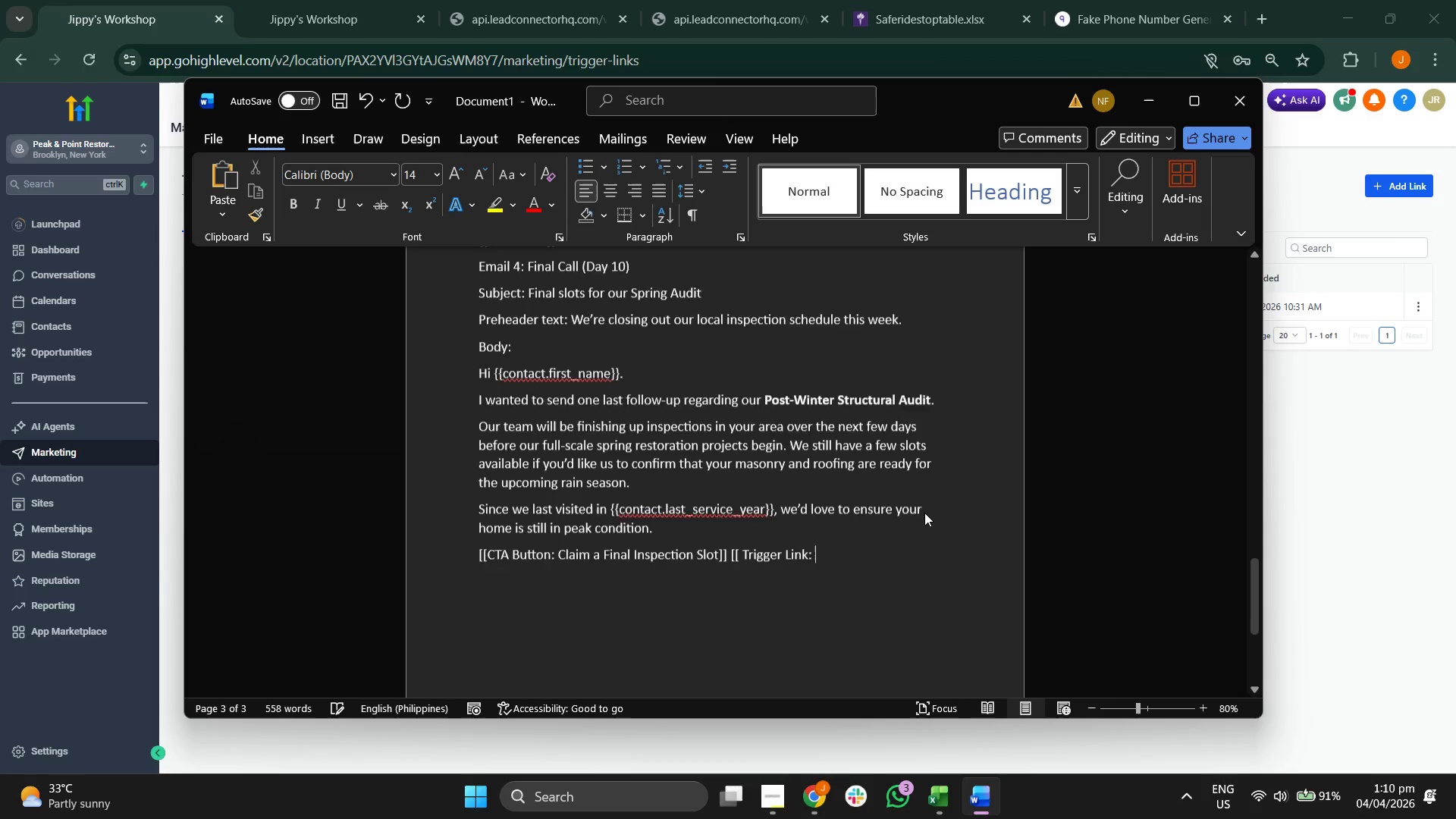 
scroll: coordinate [924, 513], scroll_direction: up, amount: 12.0
 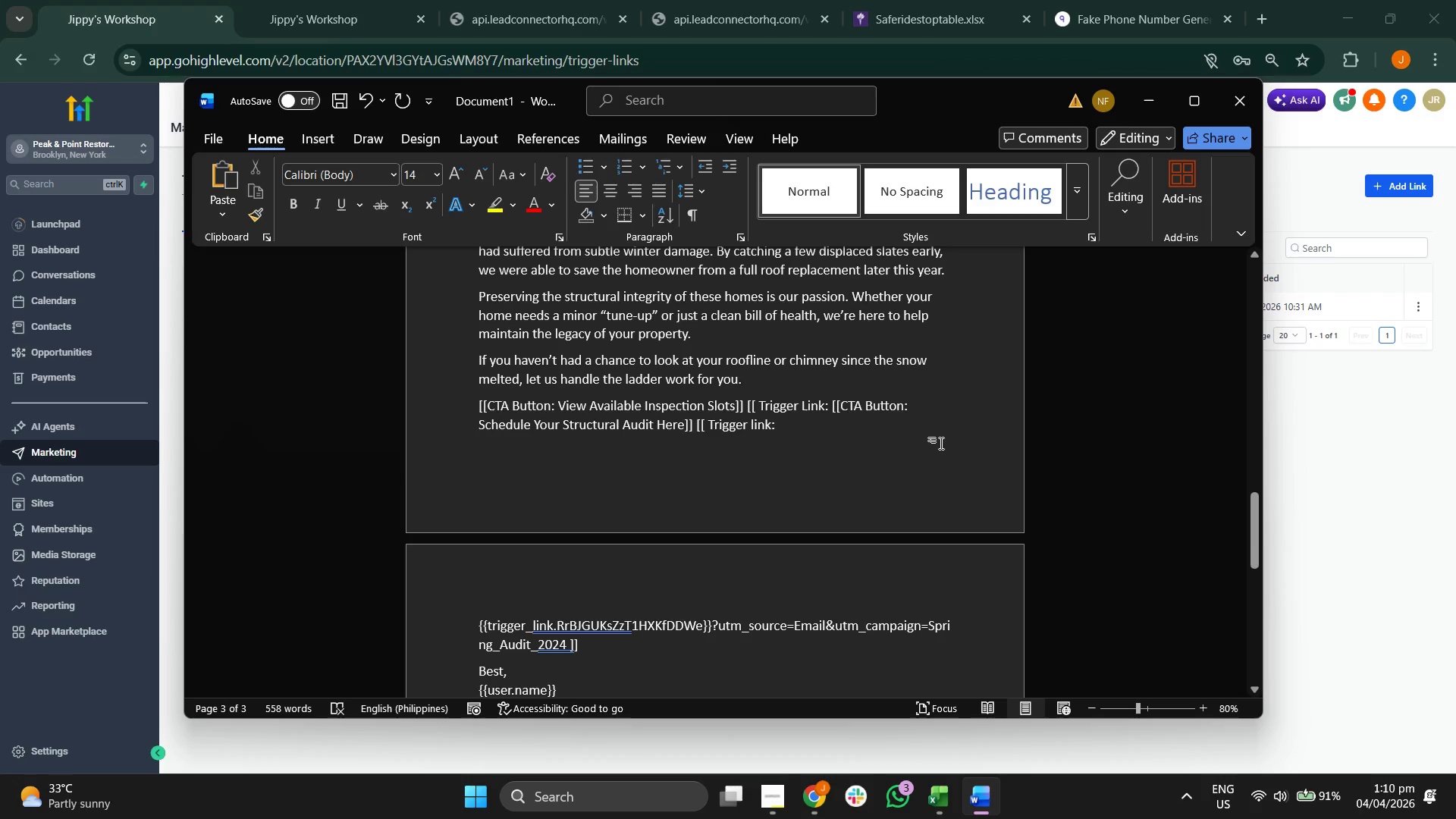 
scroll: coordinate [941, 443], scroll_direction: down, amount: 1.0
 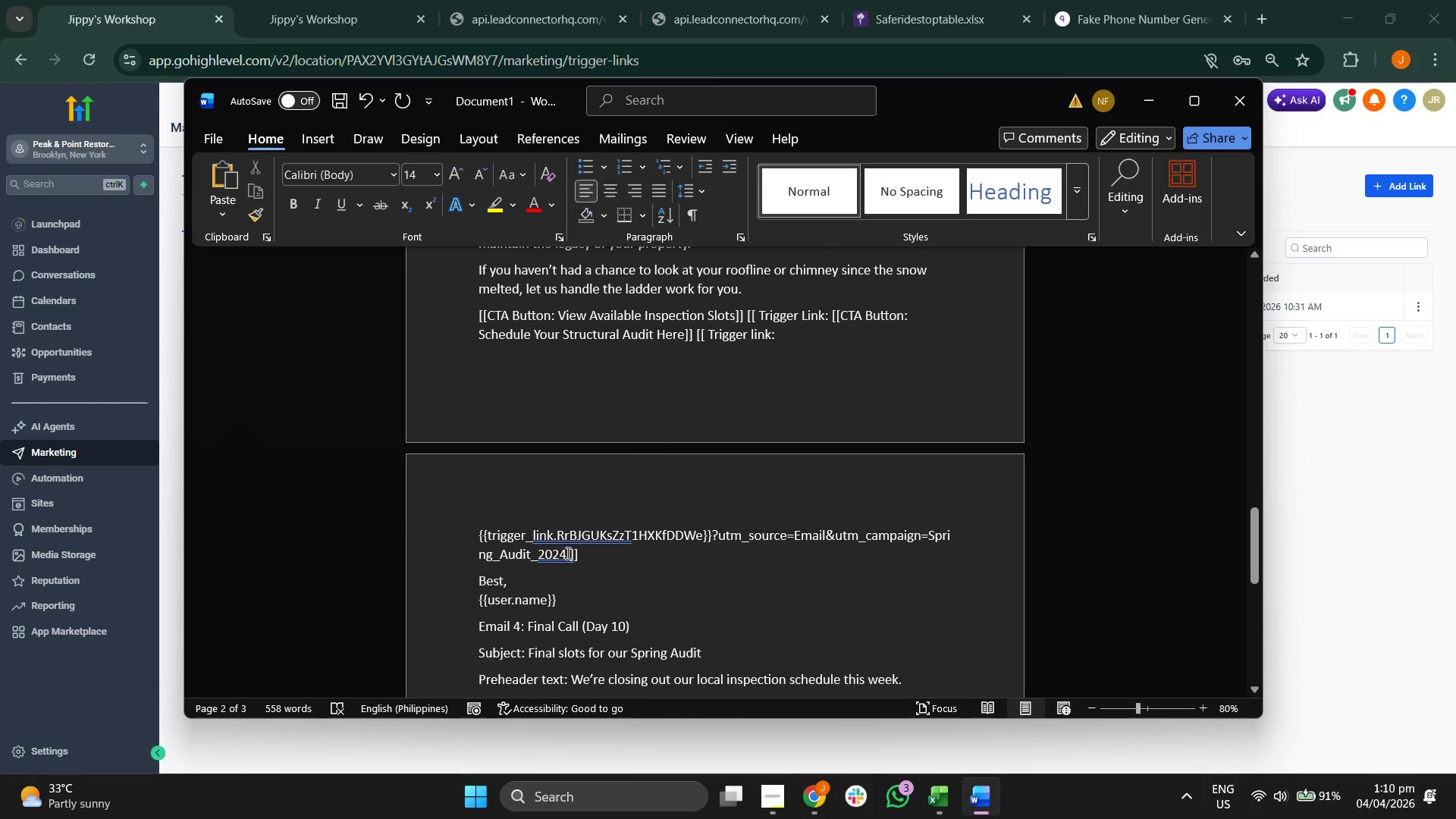 
left_click_drag(start_coordinate=[581, 553], to_coordinate=[482, 537])
 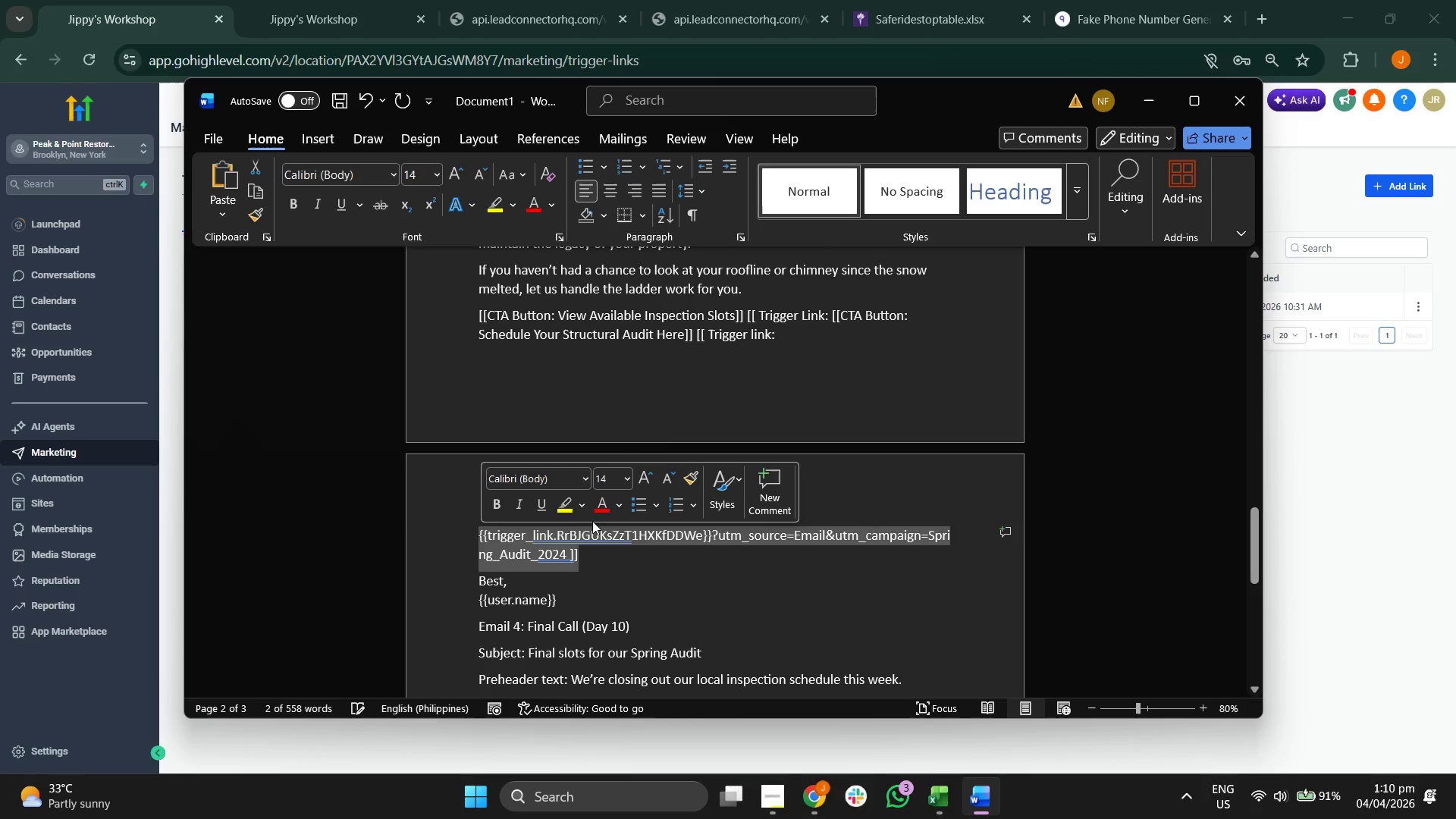 
key(Control+ControlLeft)
 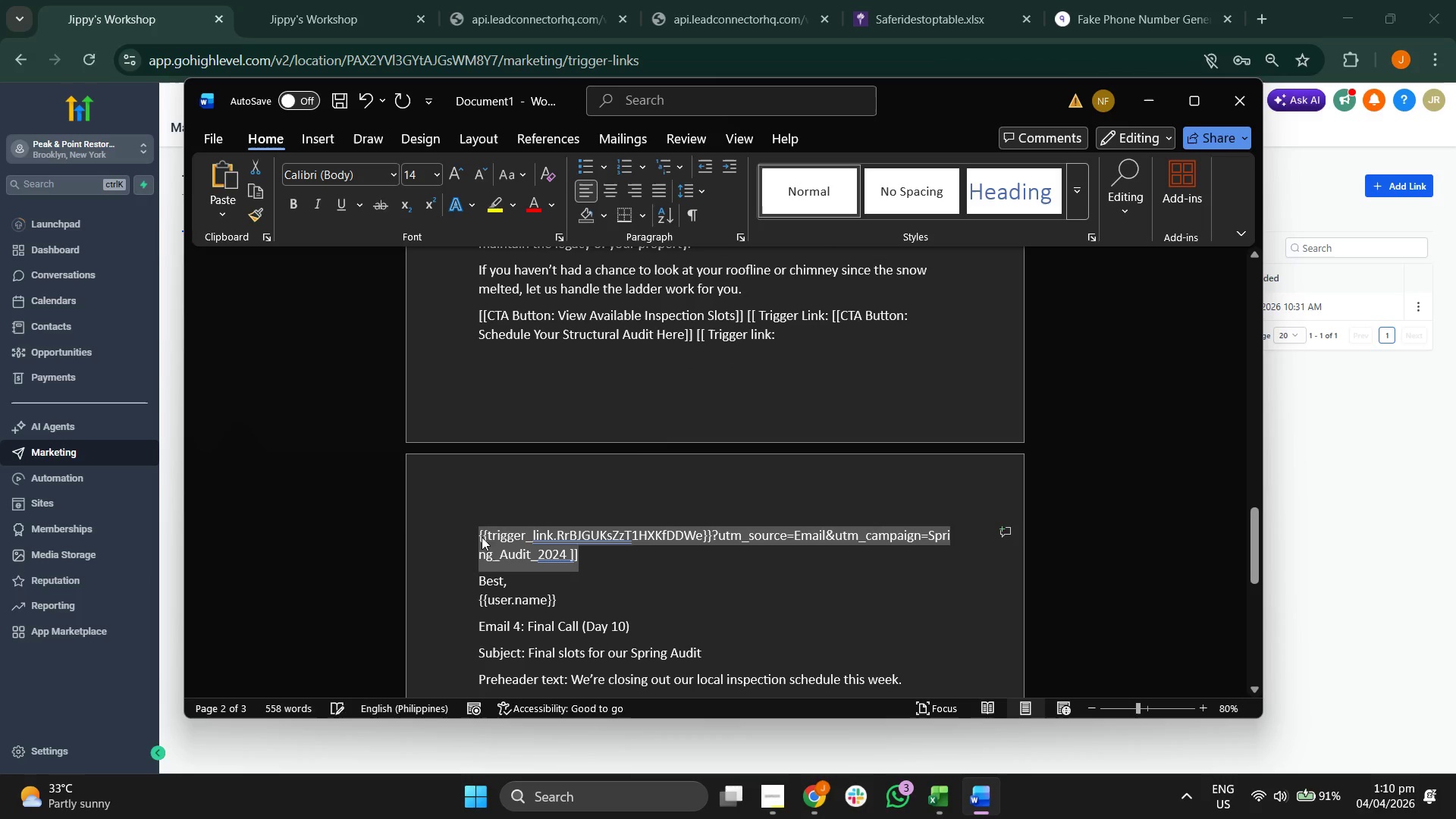 
key(Control+C)
 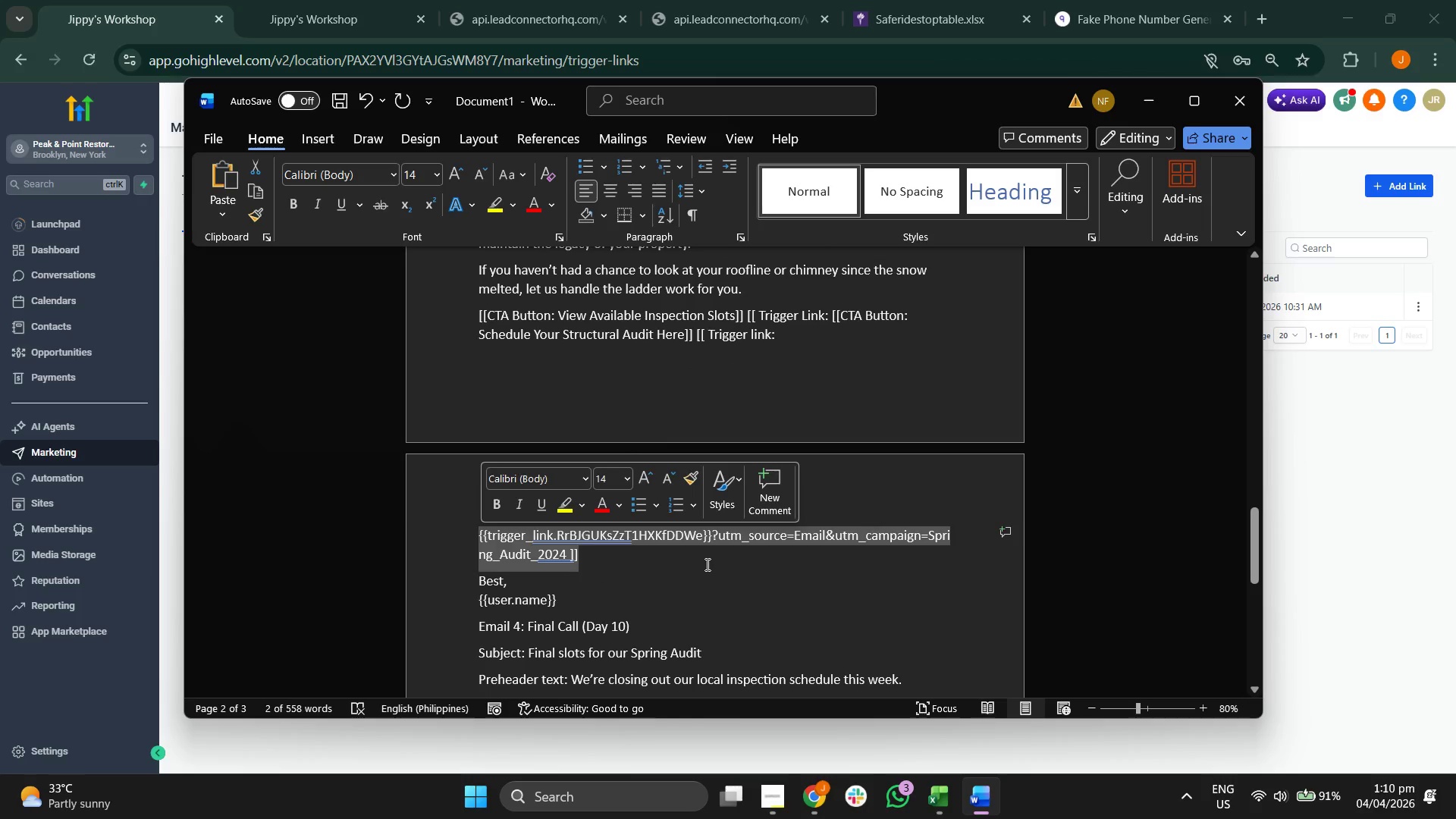 
left_click([706, 564])
 